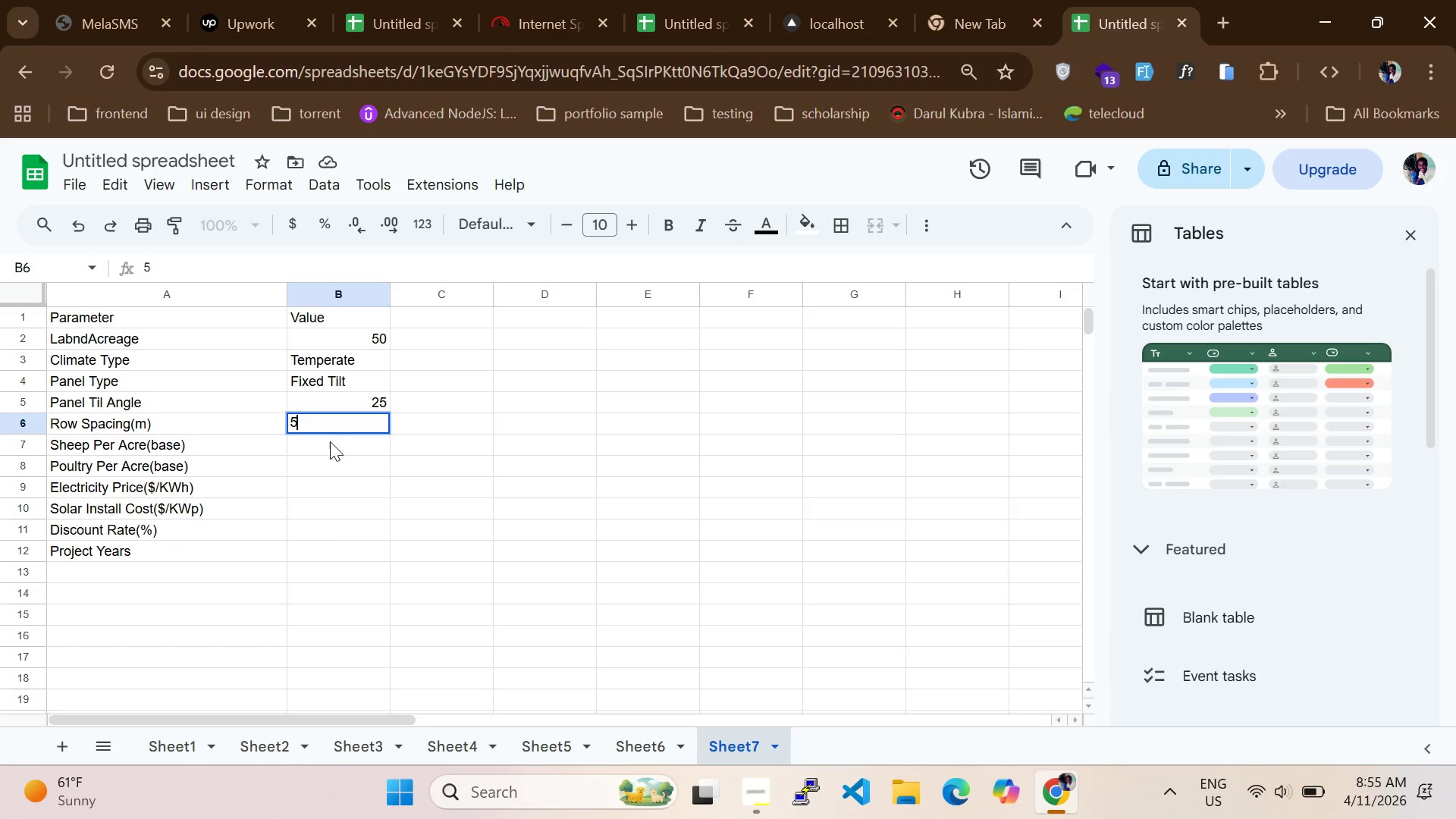 
left_click([331, 448])
 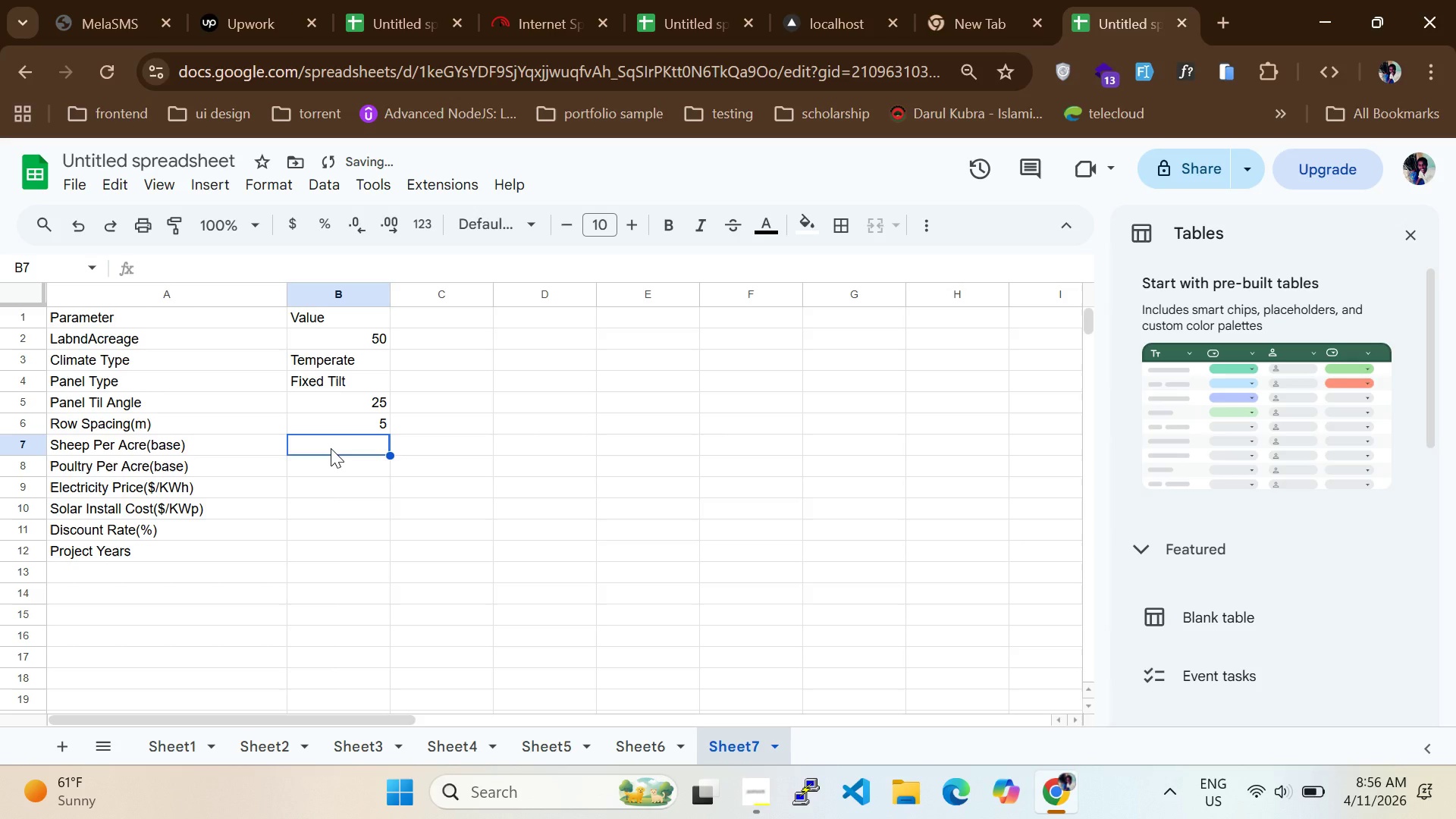 
key(6)
 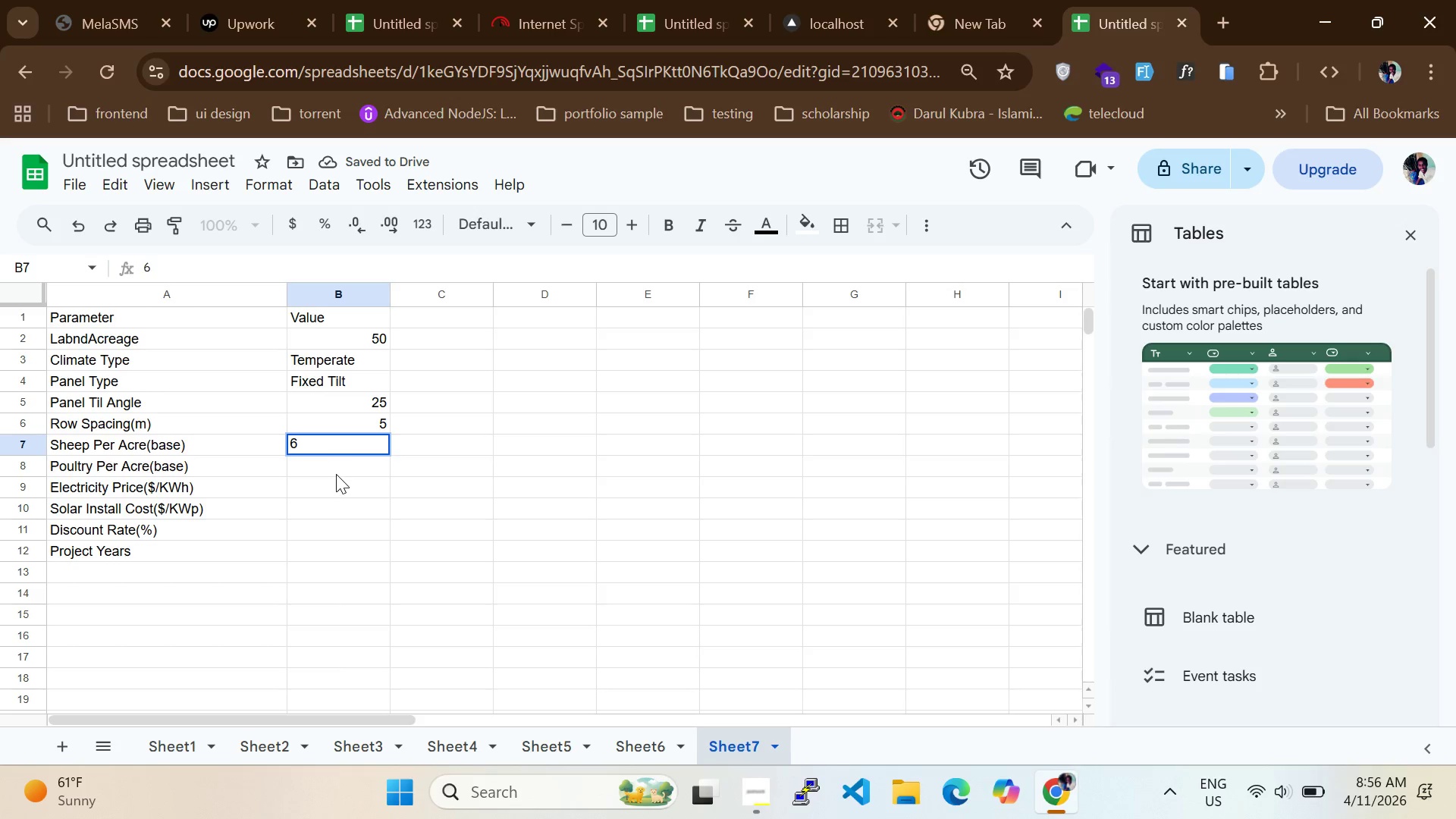 
left_click([336, 474])
 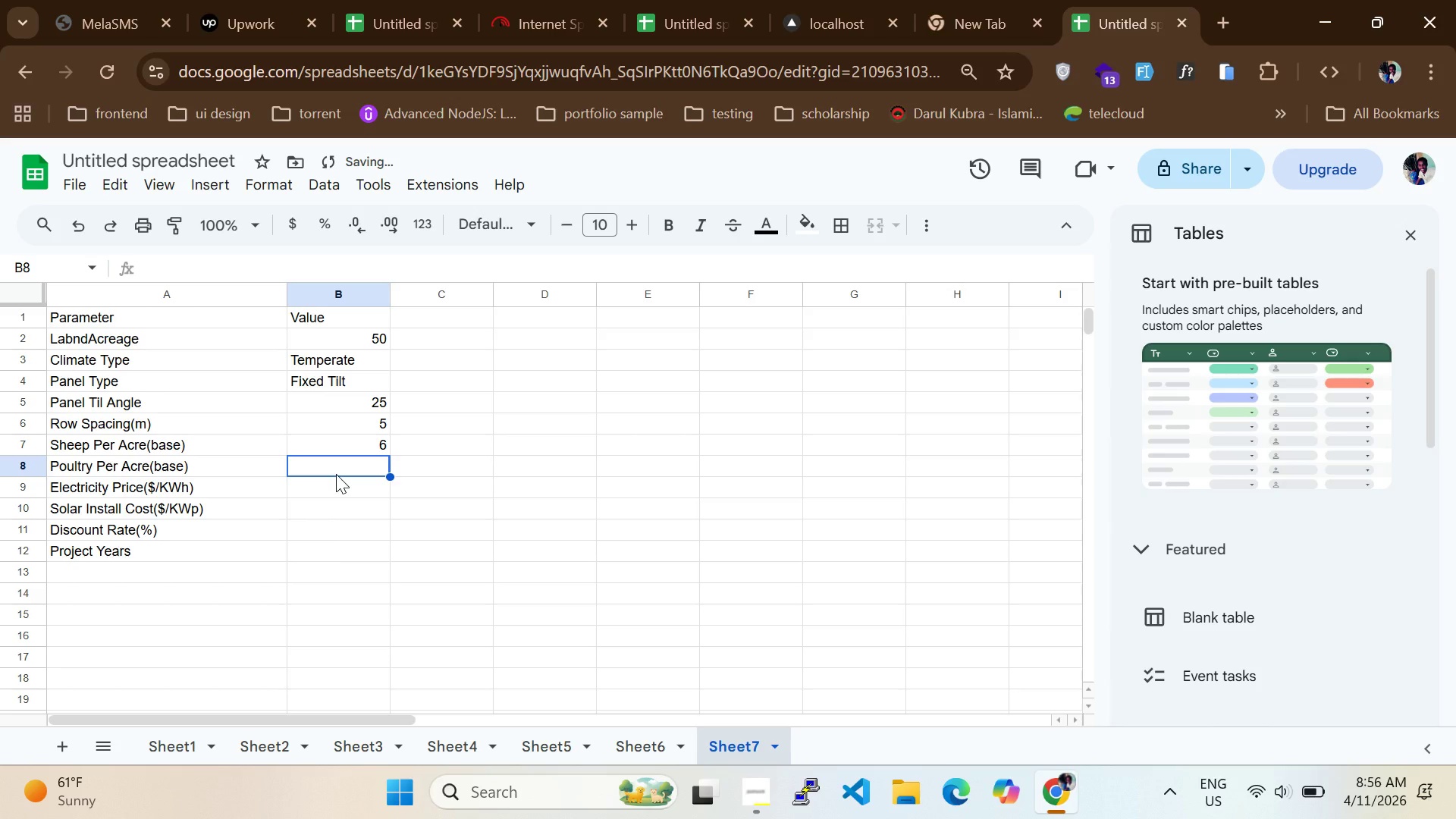 
type(120)
 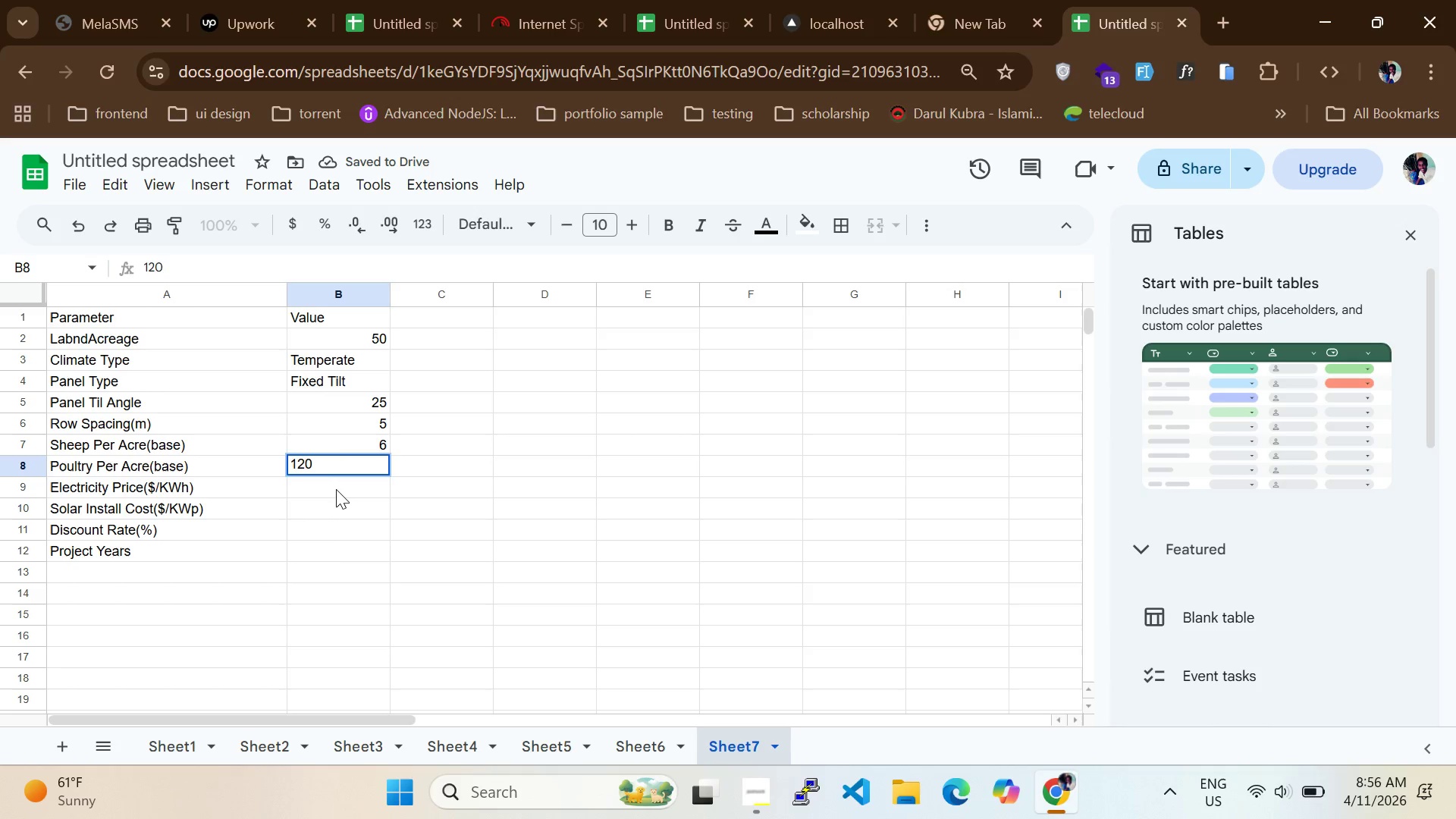 
left_click([336, 491])
 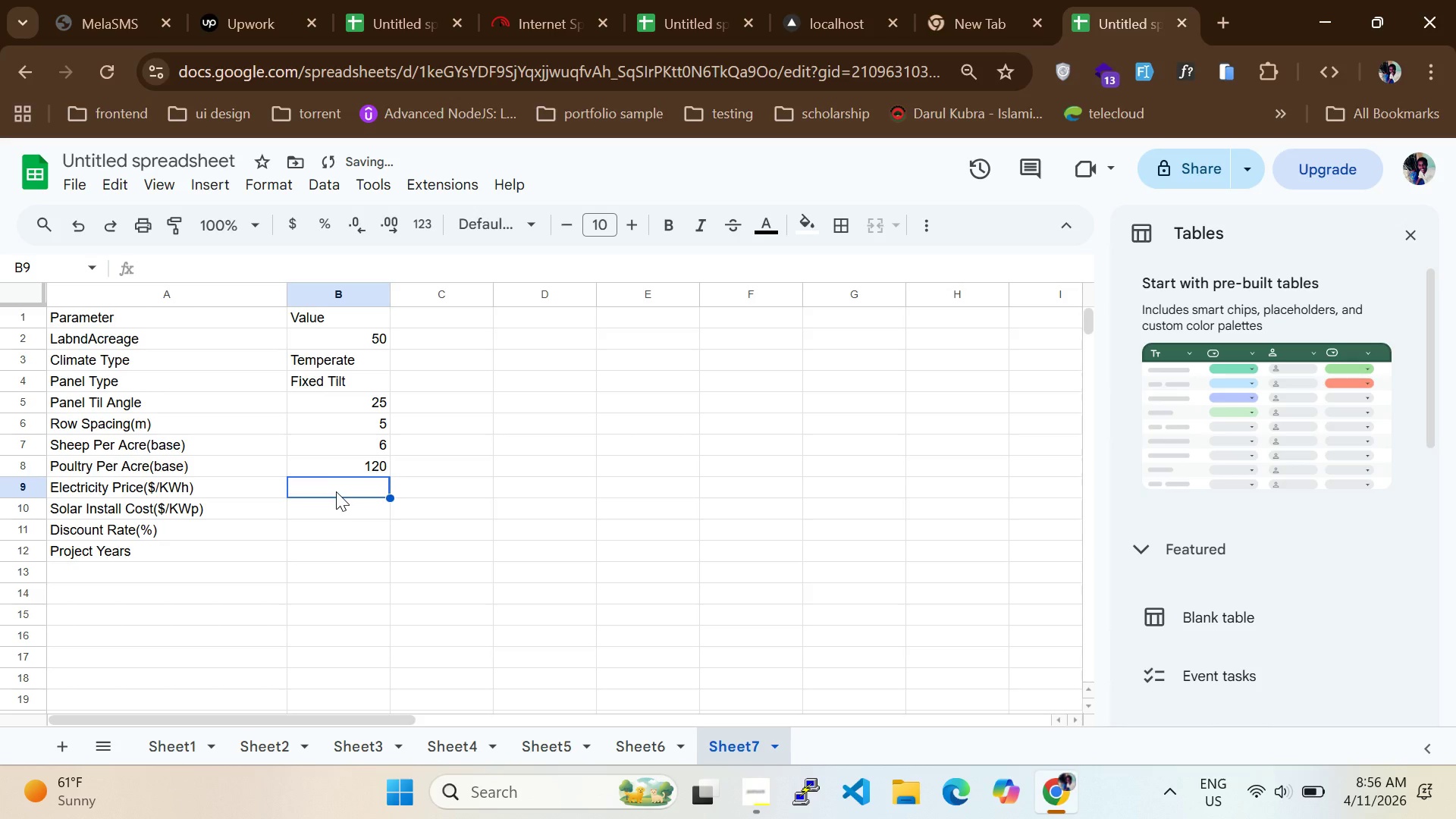 
type(0.12)
 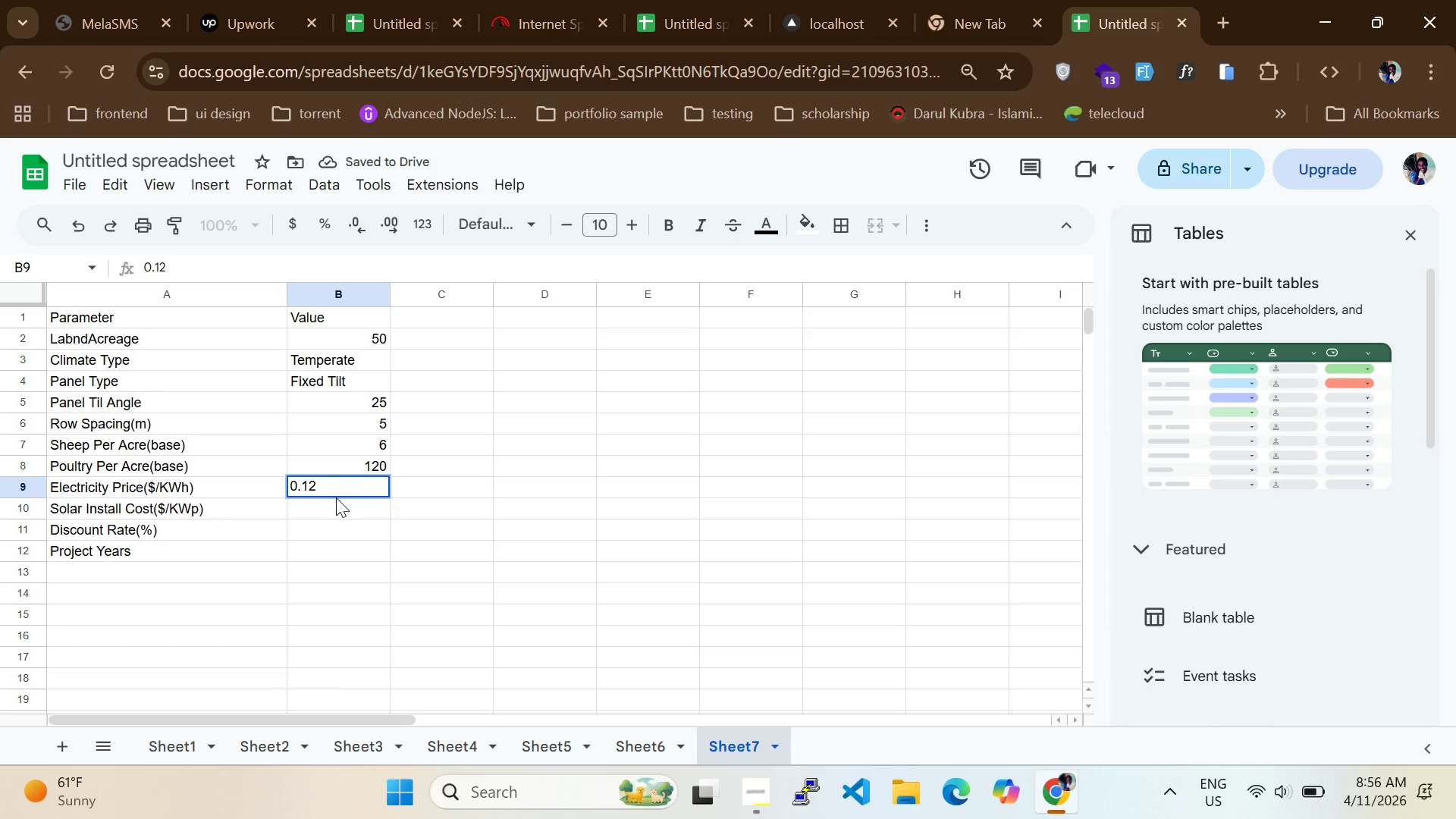 
left_click([336, 497])
 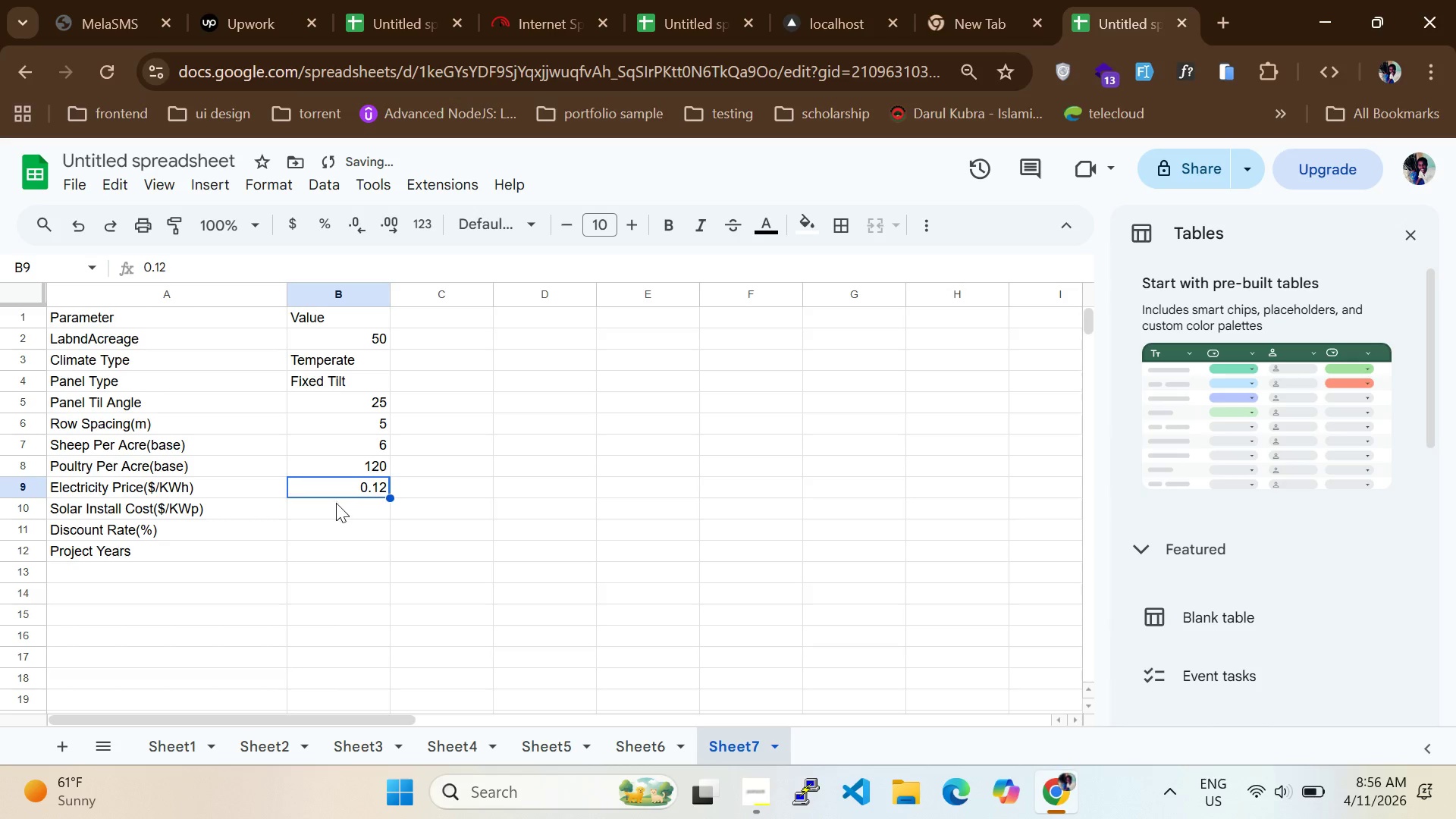 
left_click([336, 505])
 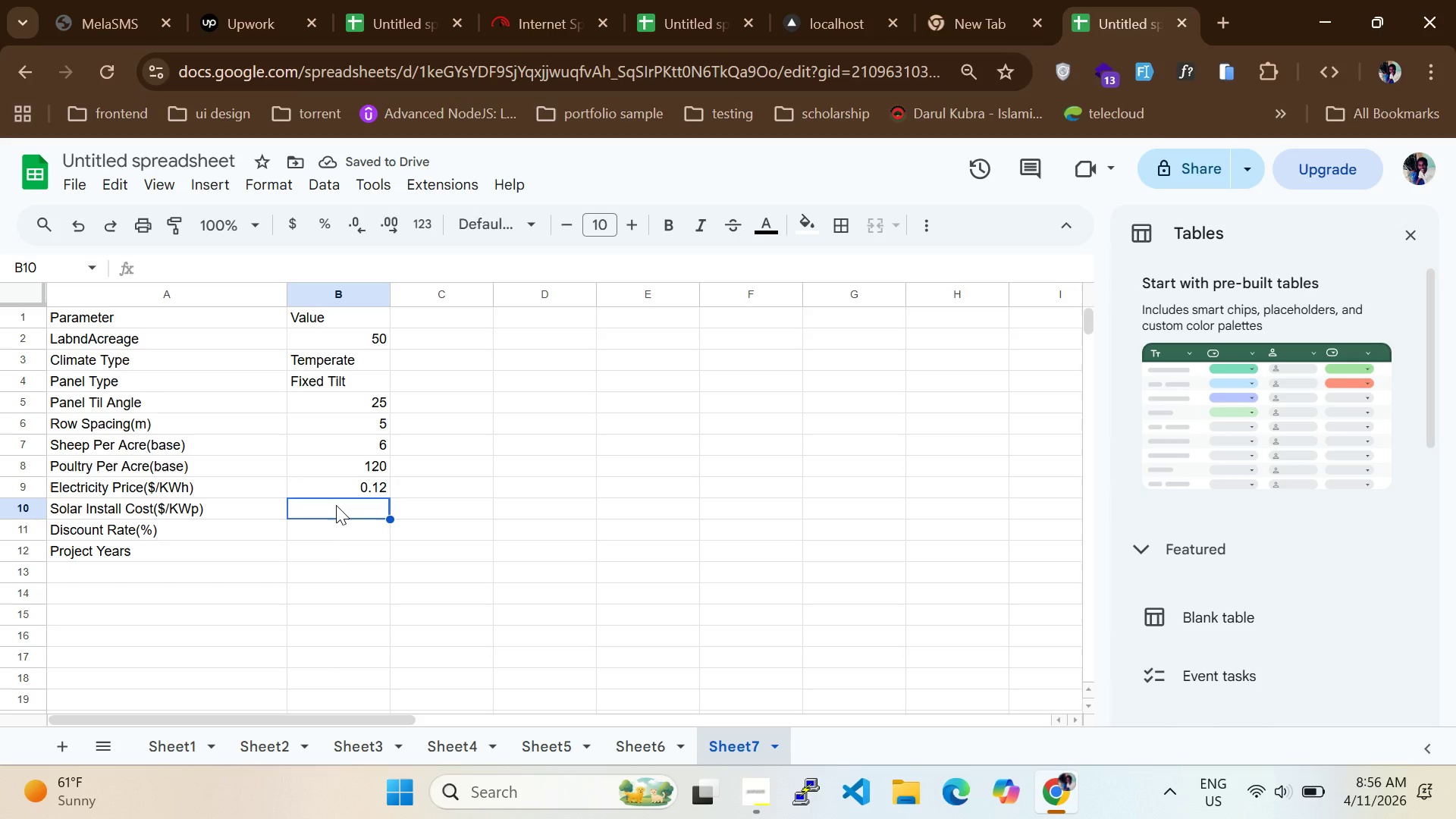 
type(900)
 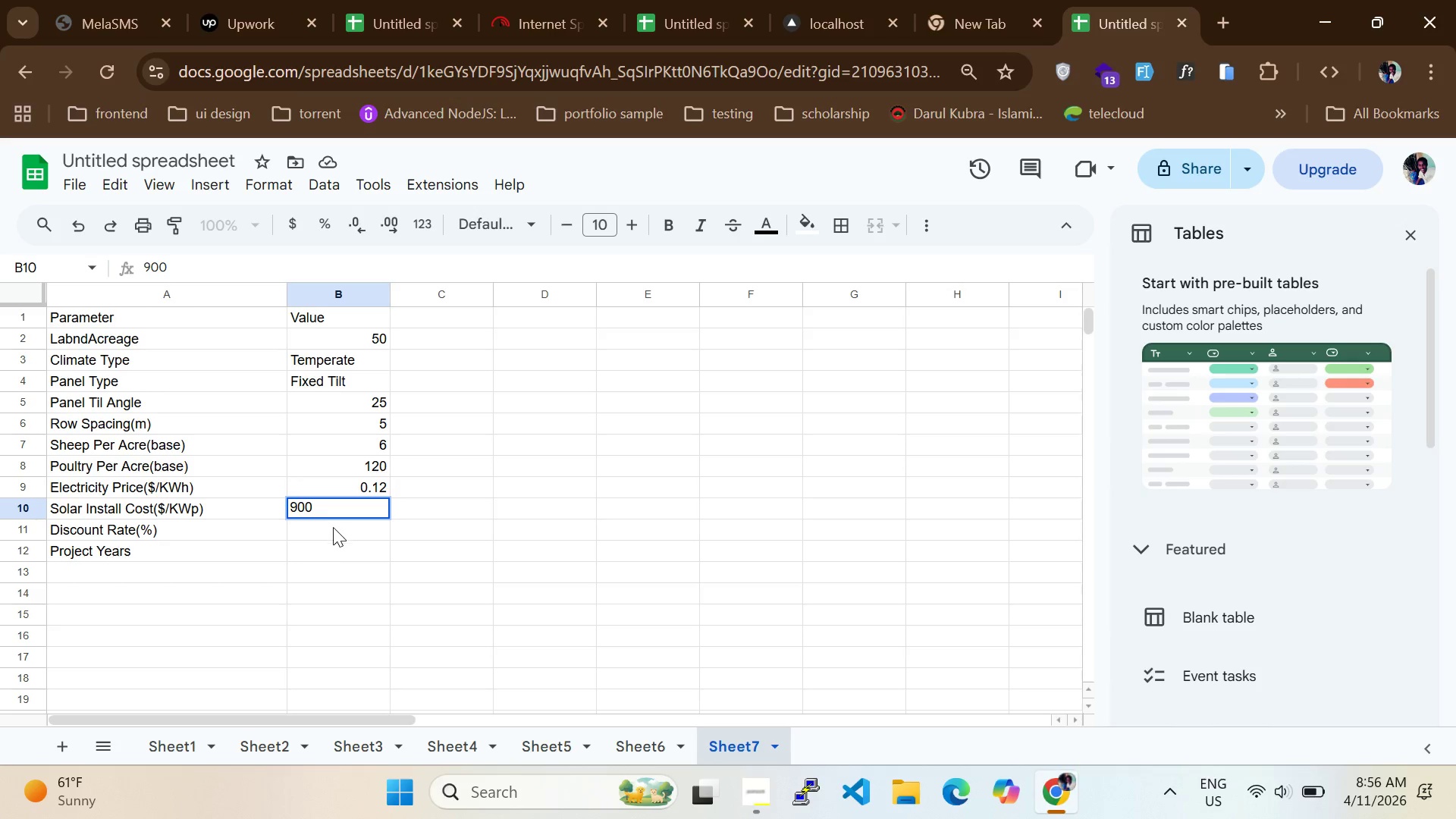 
left_click([333, 528])
 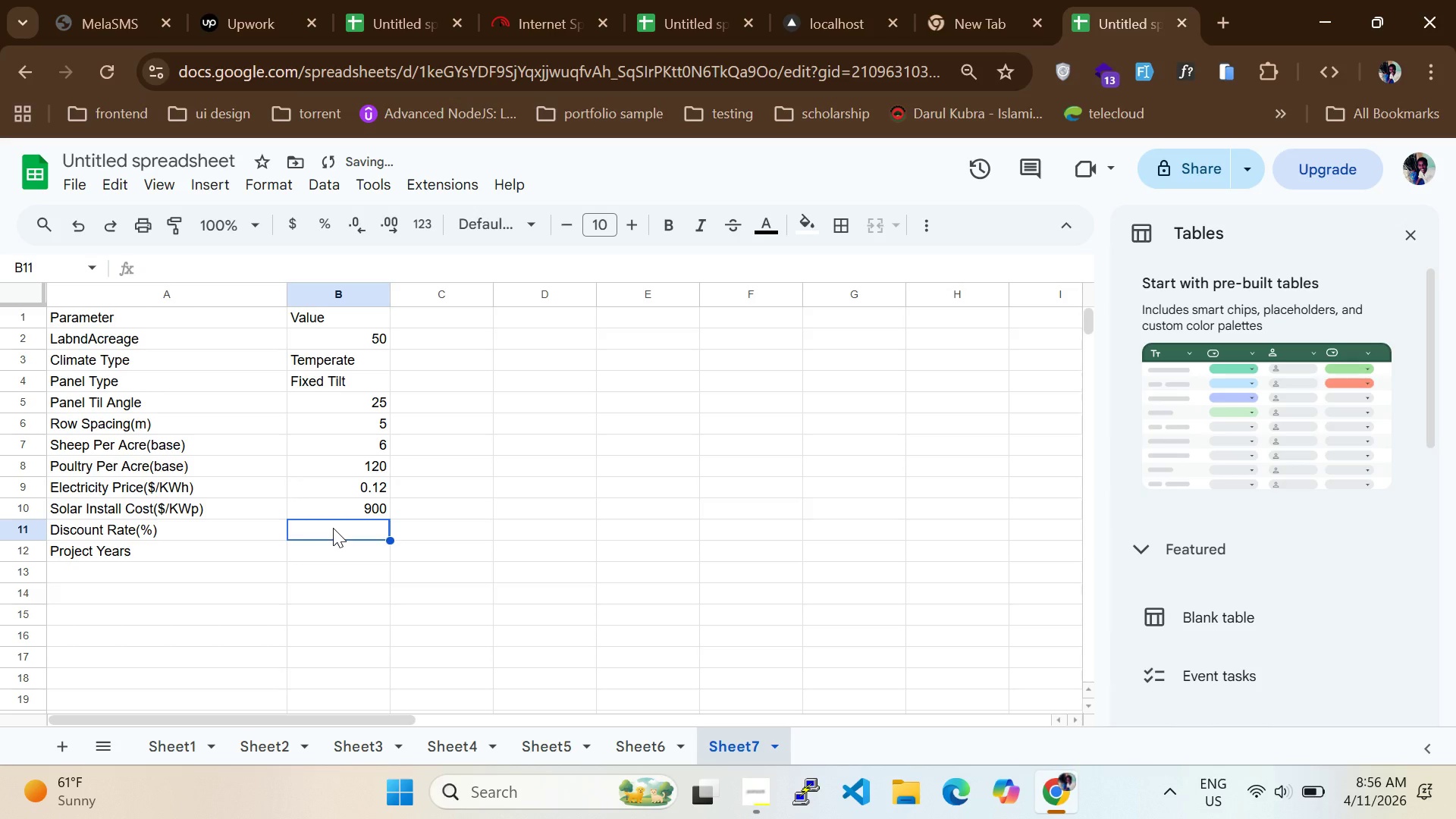 
type(0.08)
 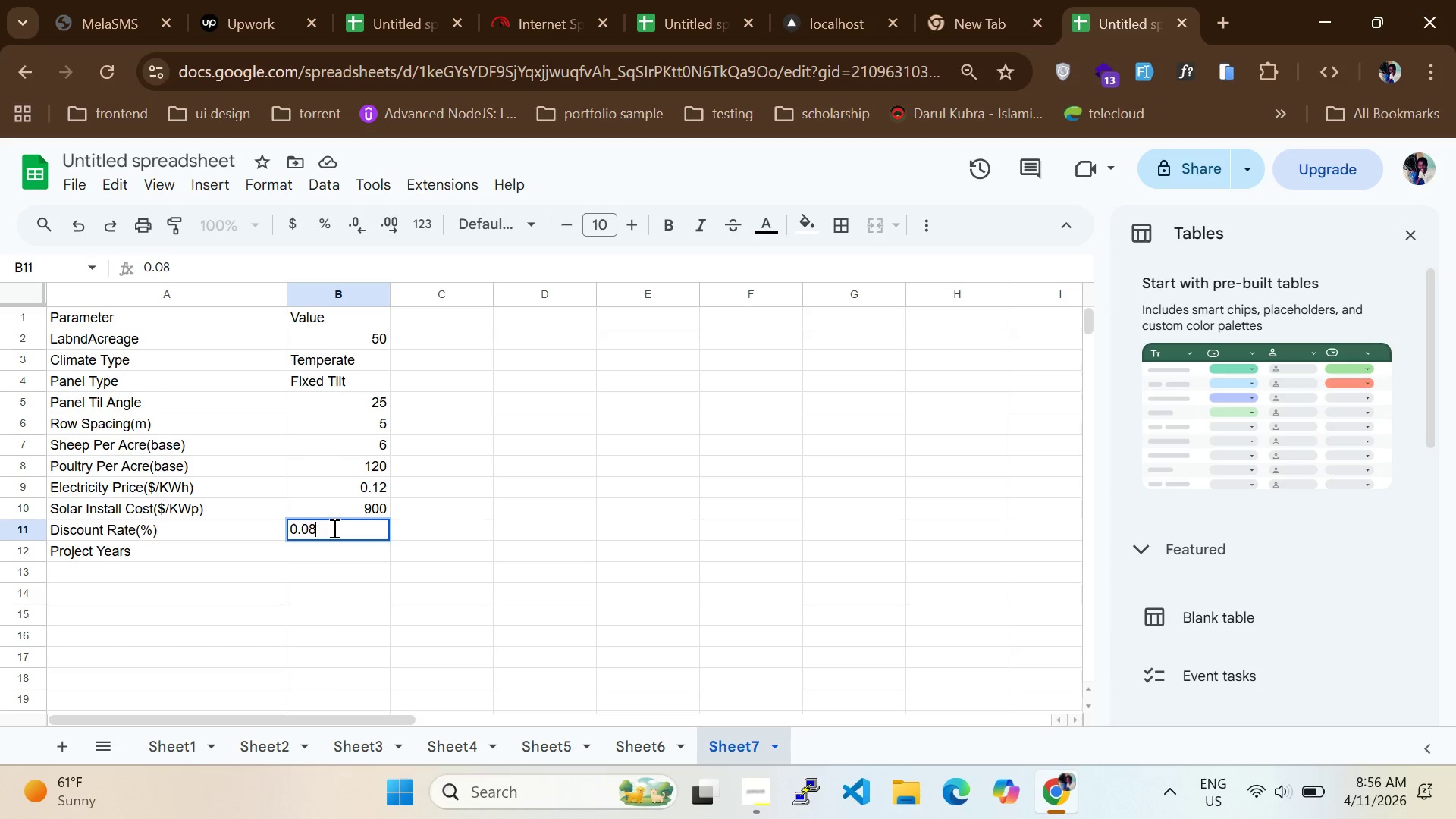 
left_click([333, 528])
 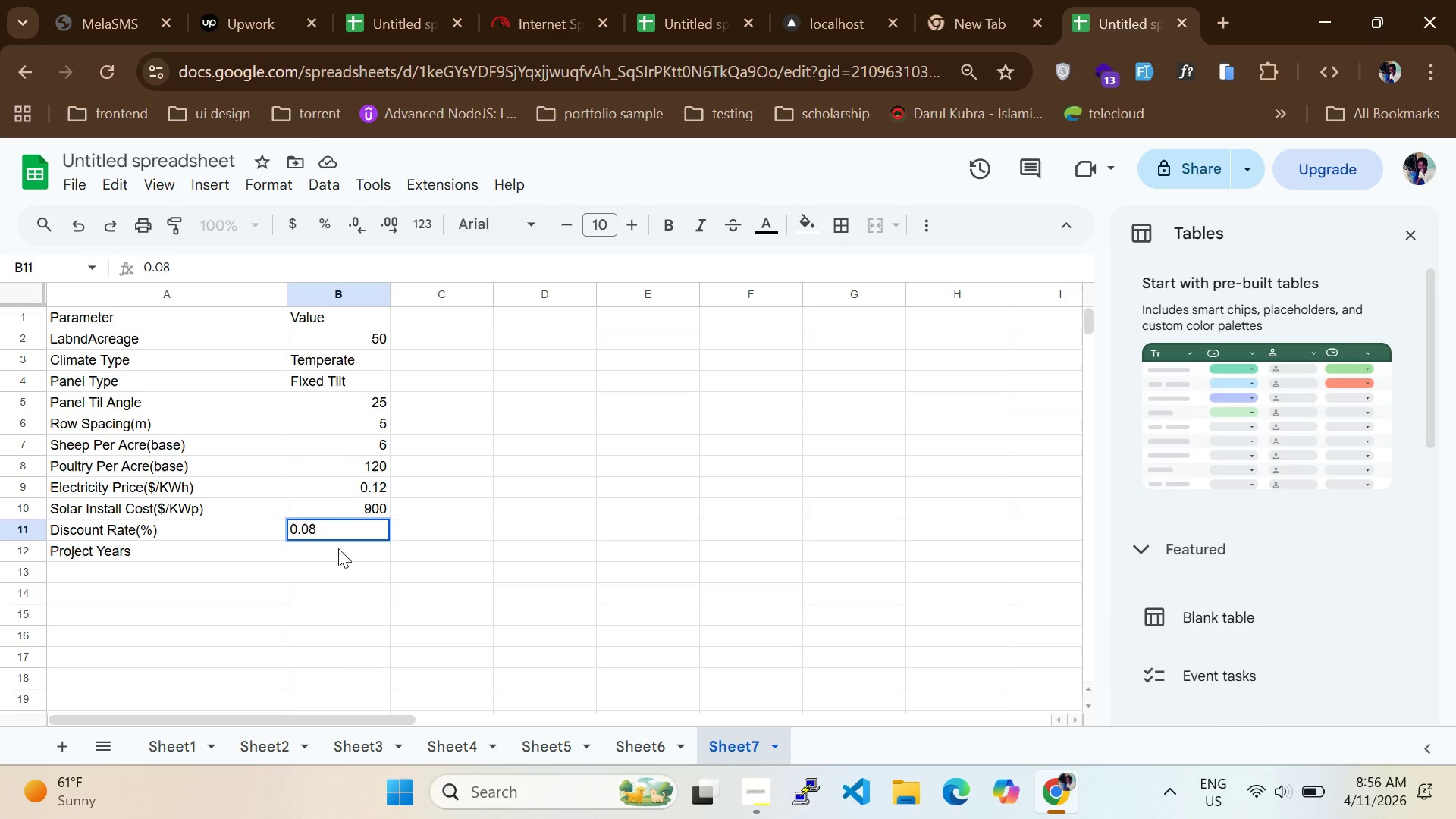 
left_click([338, 548])
 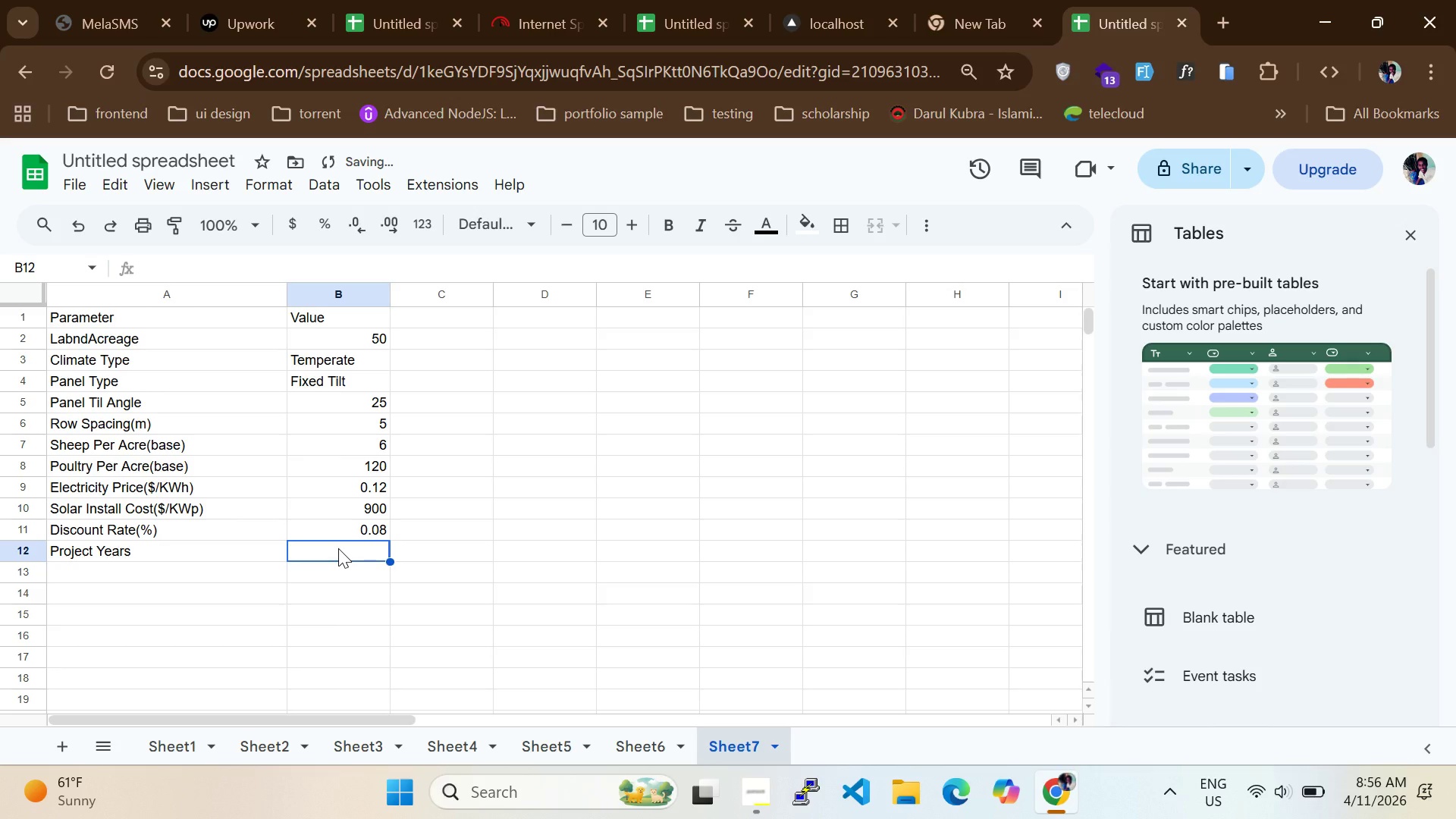 
type(20)
 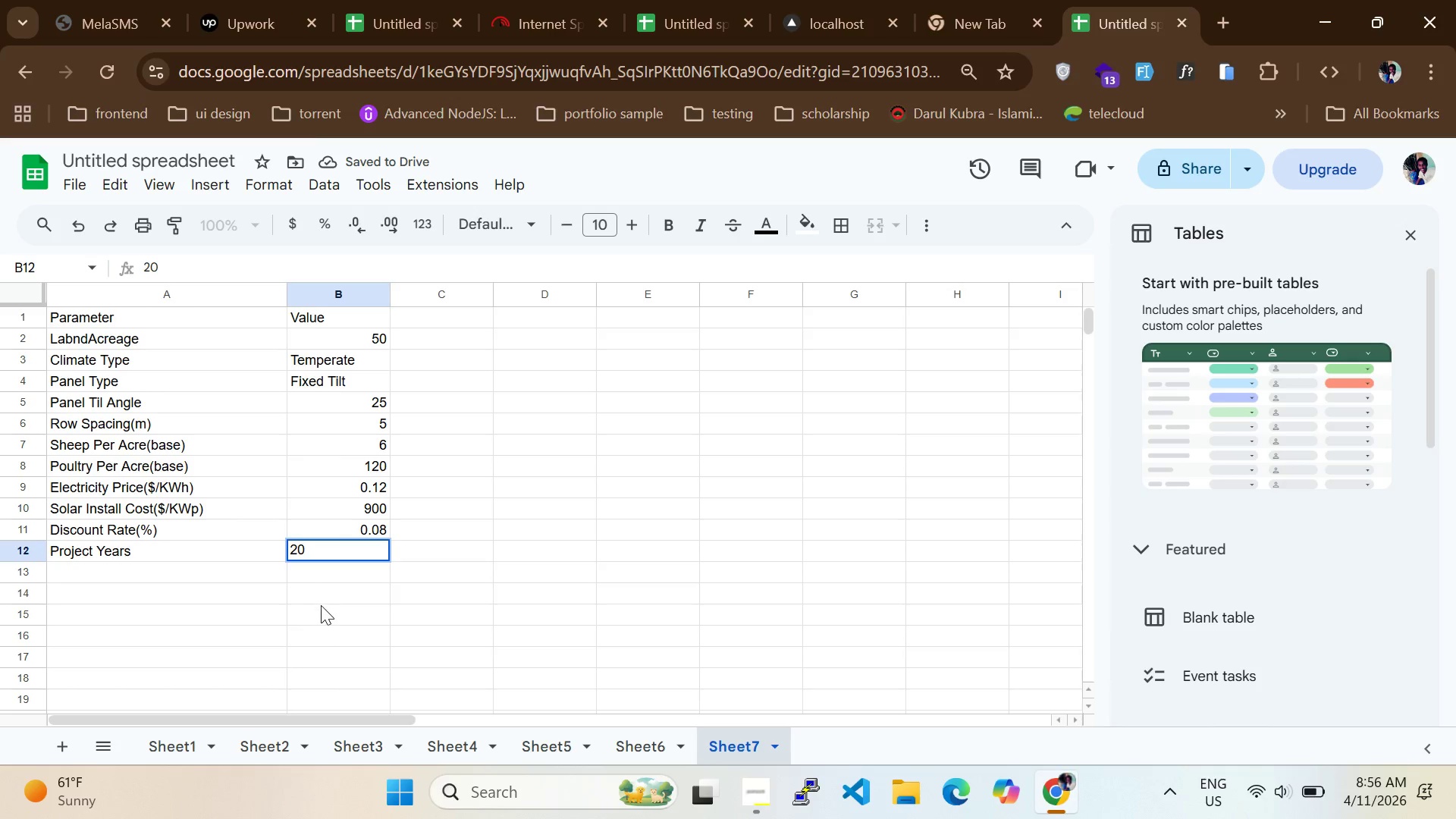 
left_click([321, 605])
 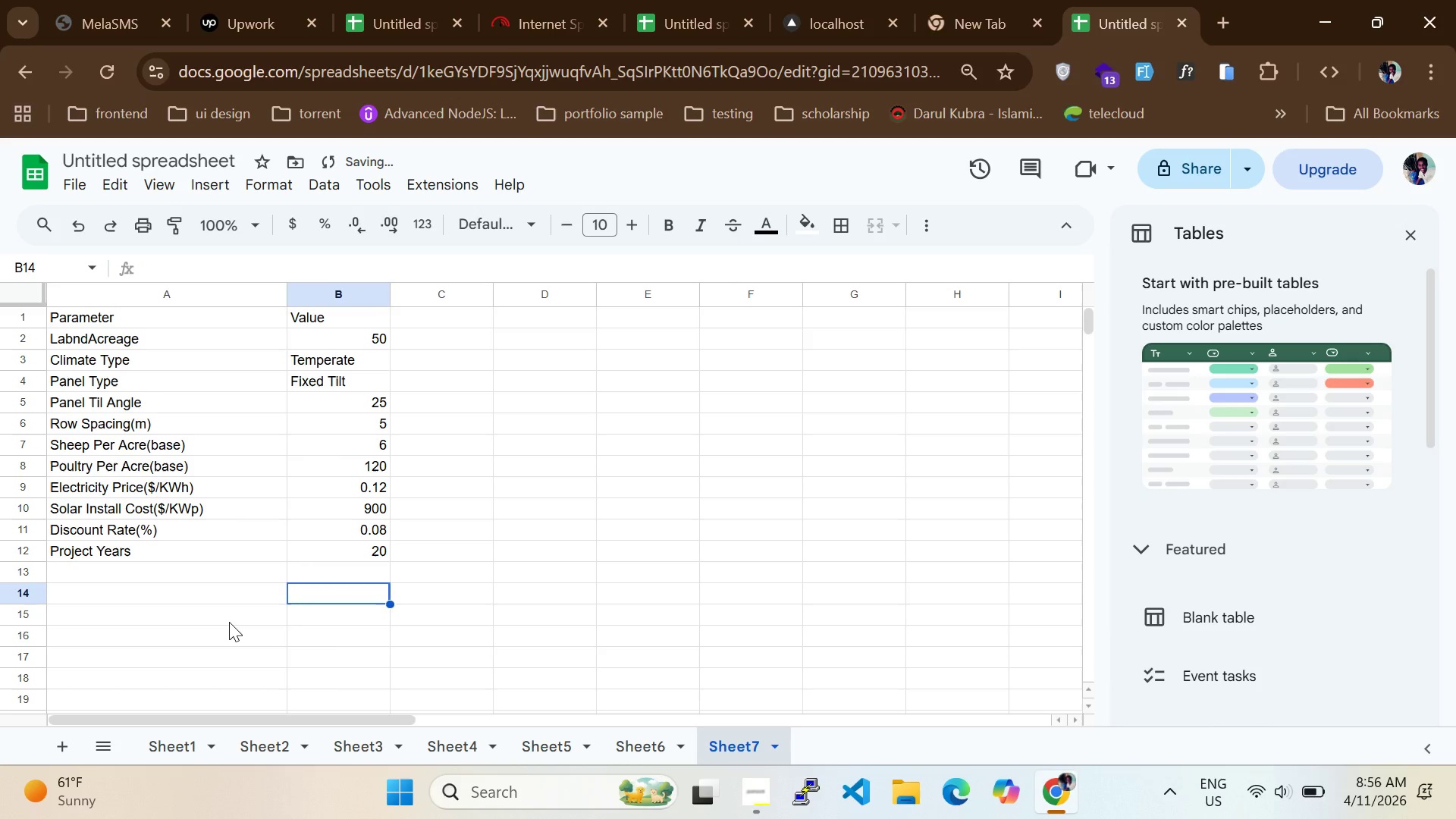 
left_click([229, 622])
 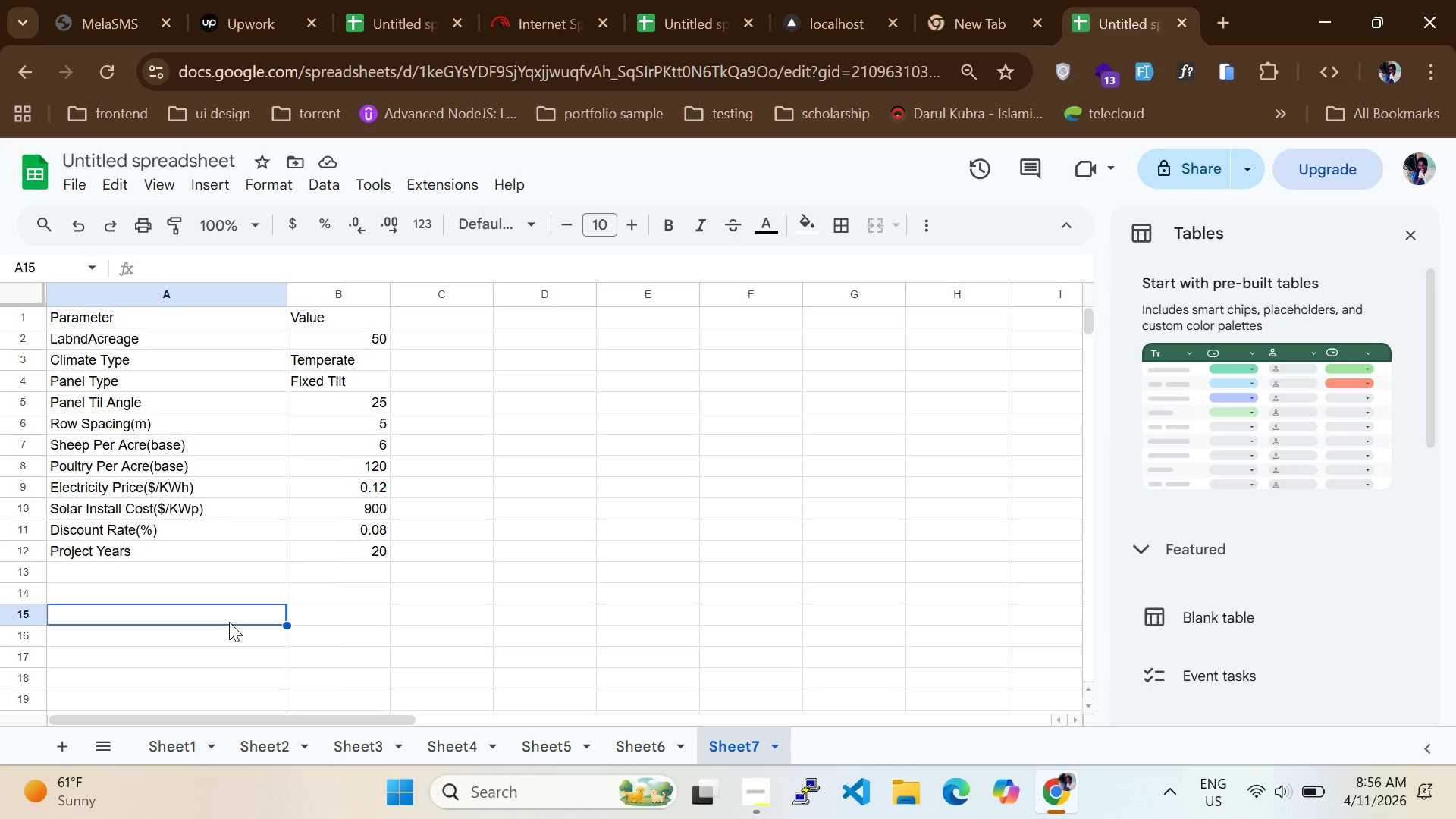 
wait(11.98)
 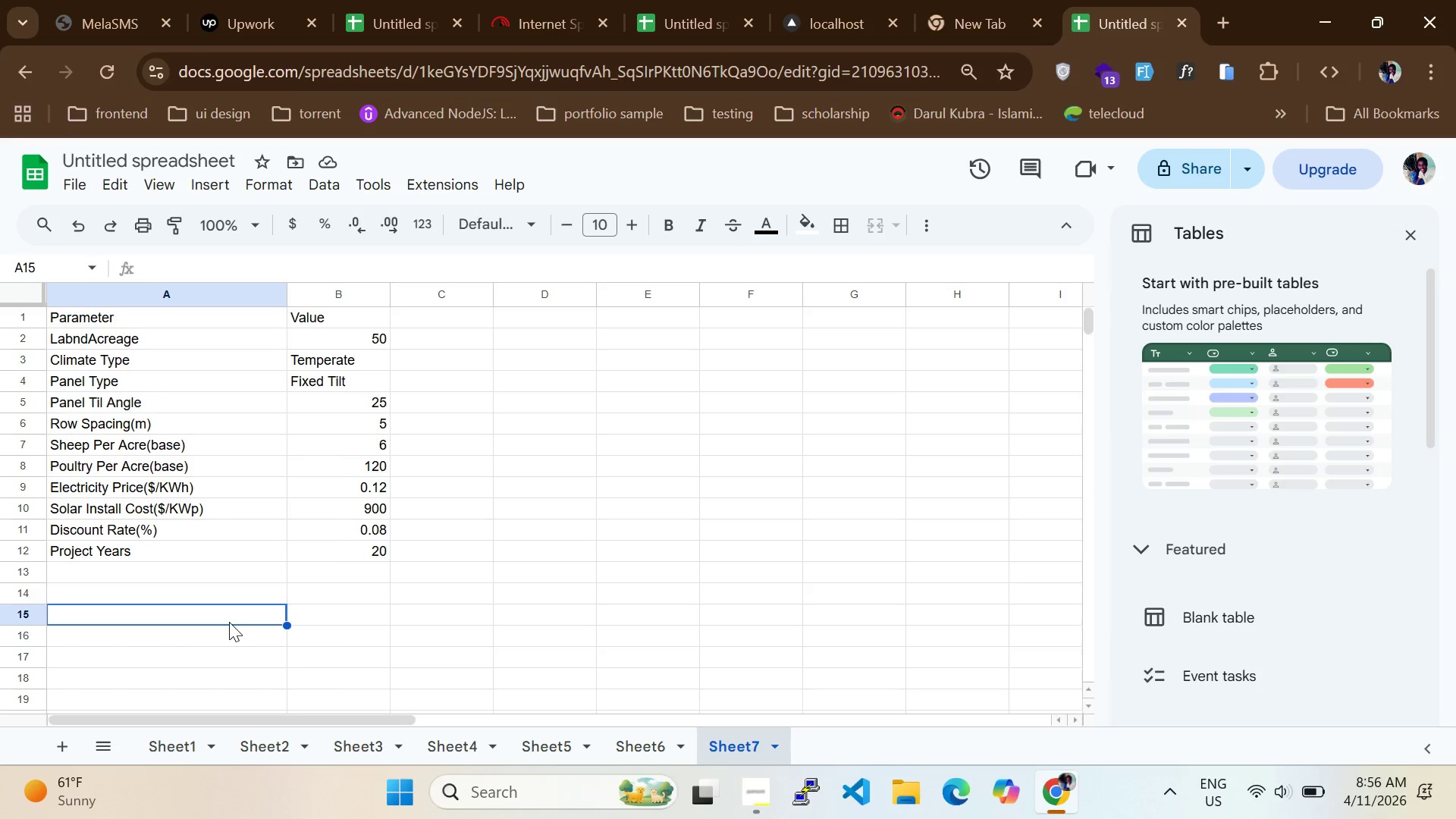 
left_click([180, 748])
 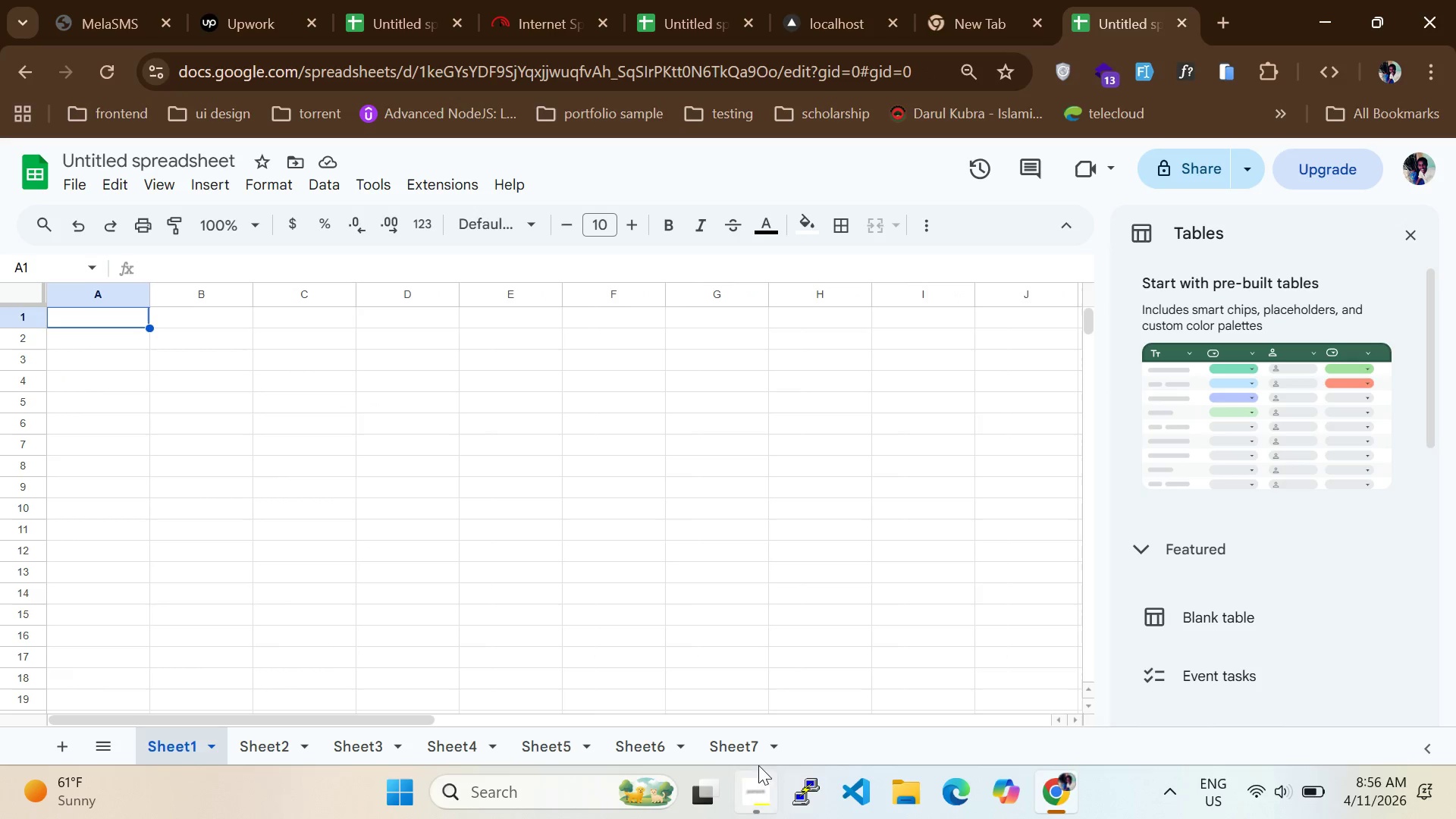 
left_click([742, 760])
 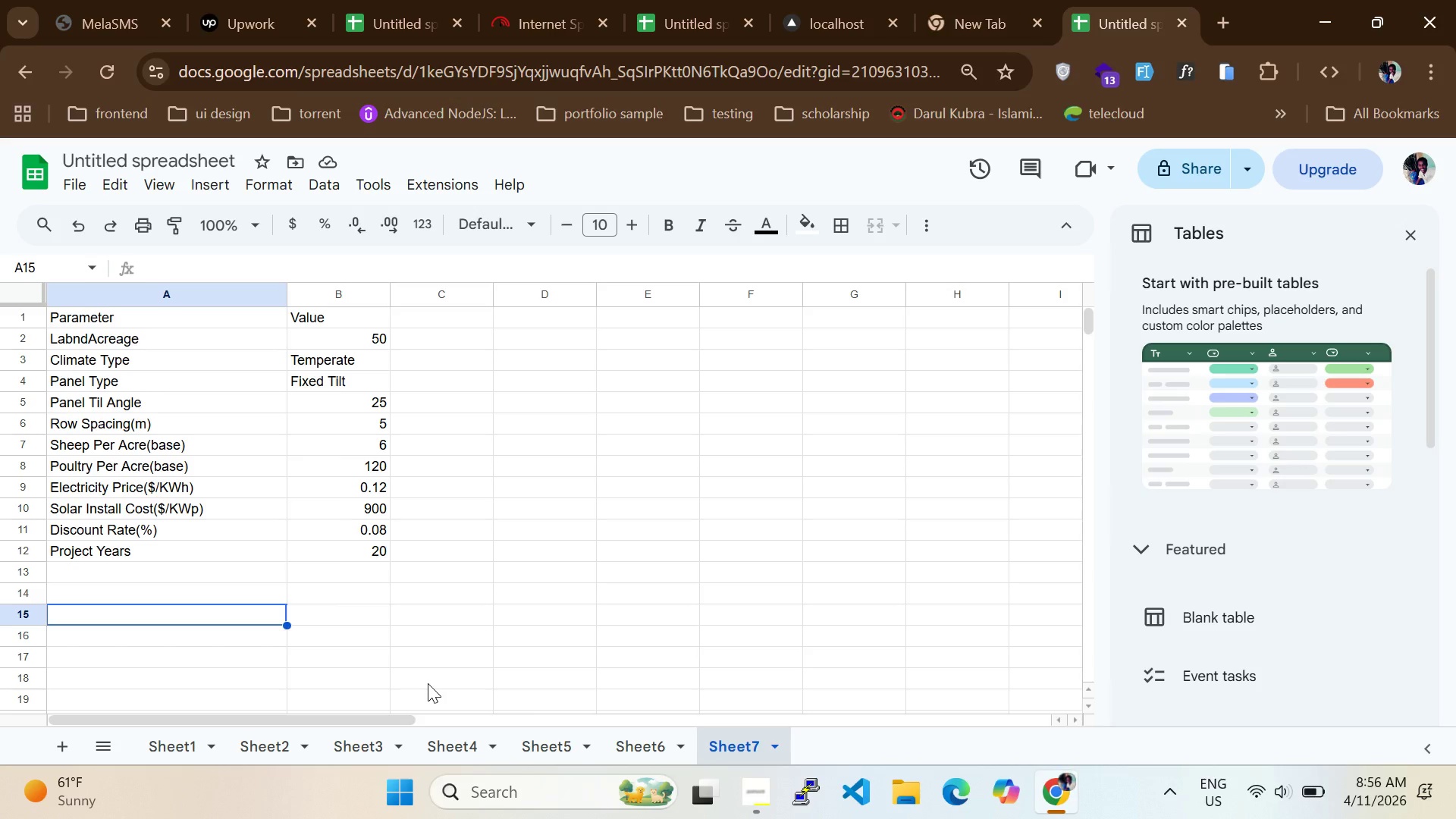 
left_click([428, 683])
 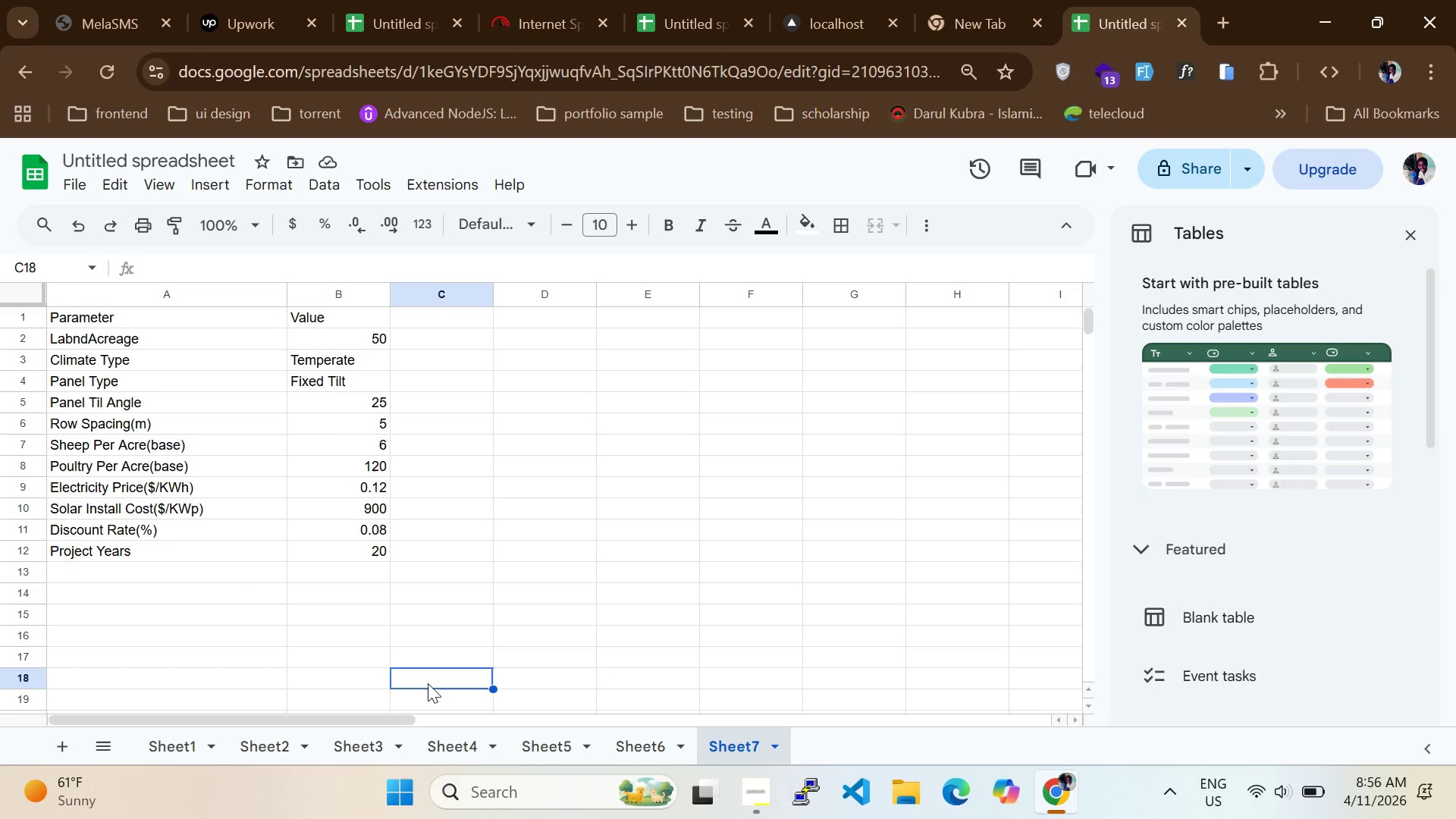 
key(Control+A)
 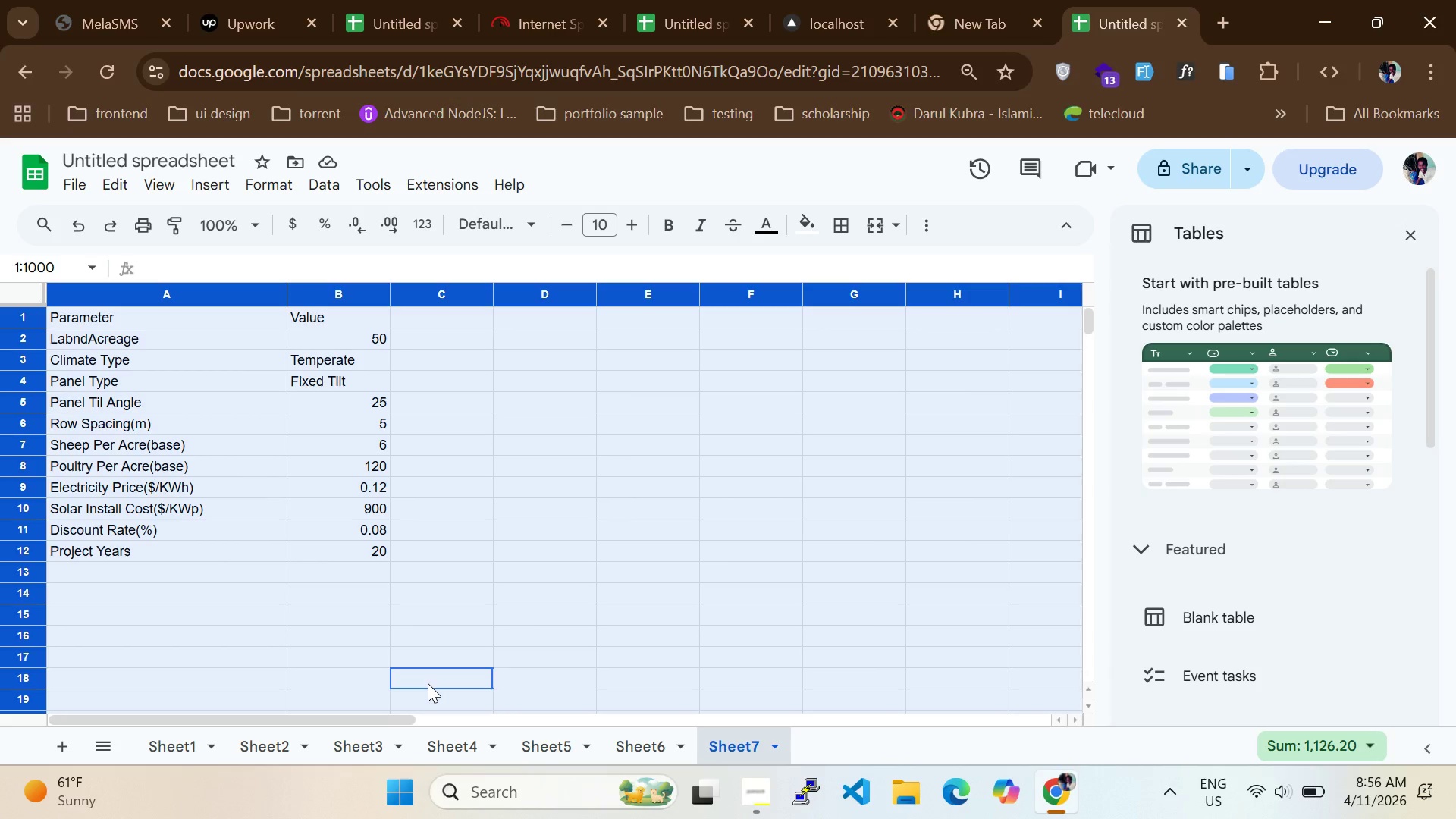 
key(Control+X)
 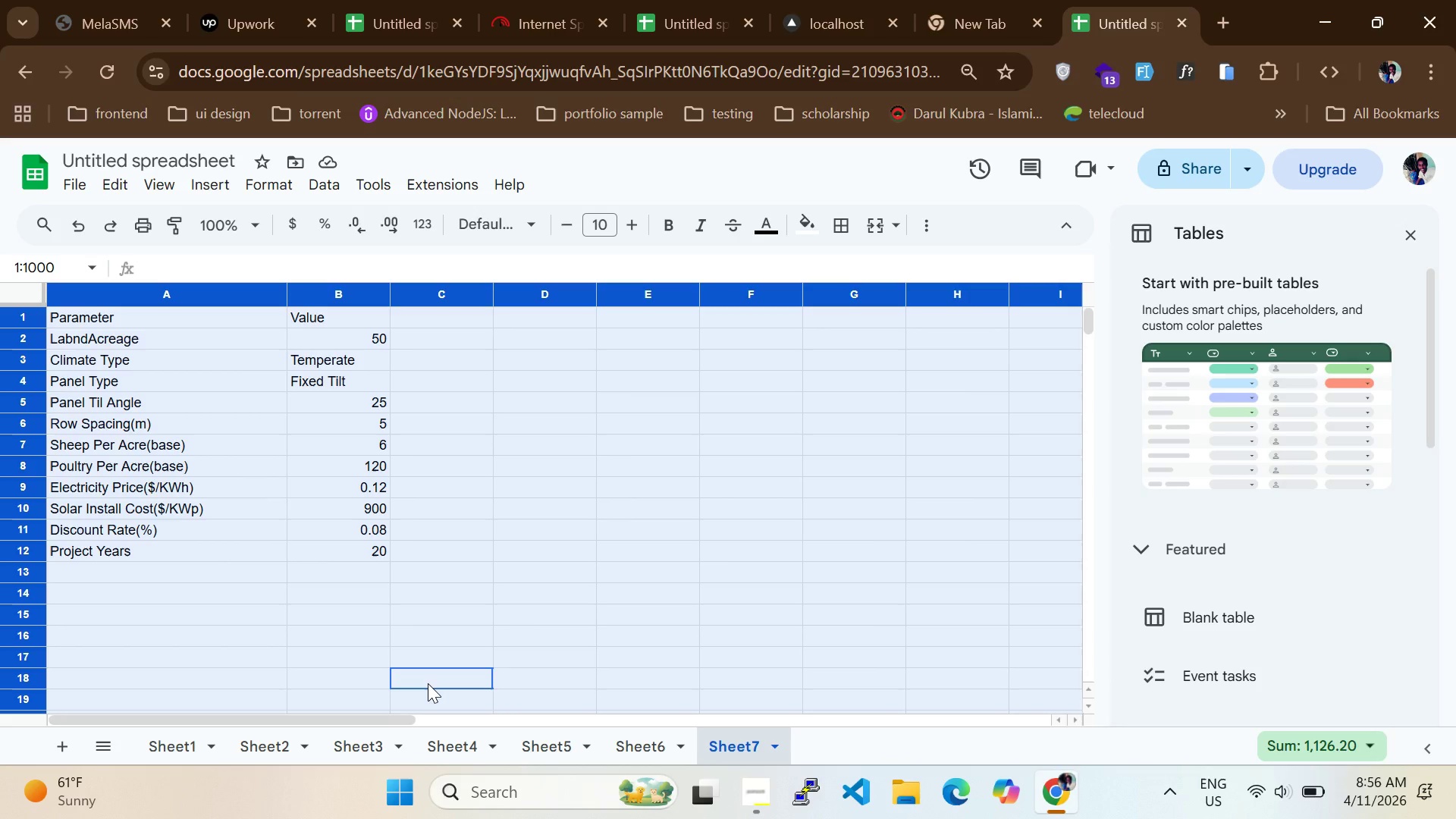 
key(Control+C)
 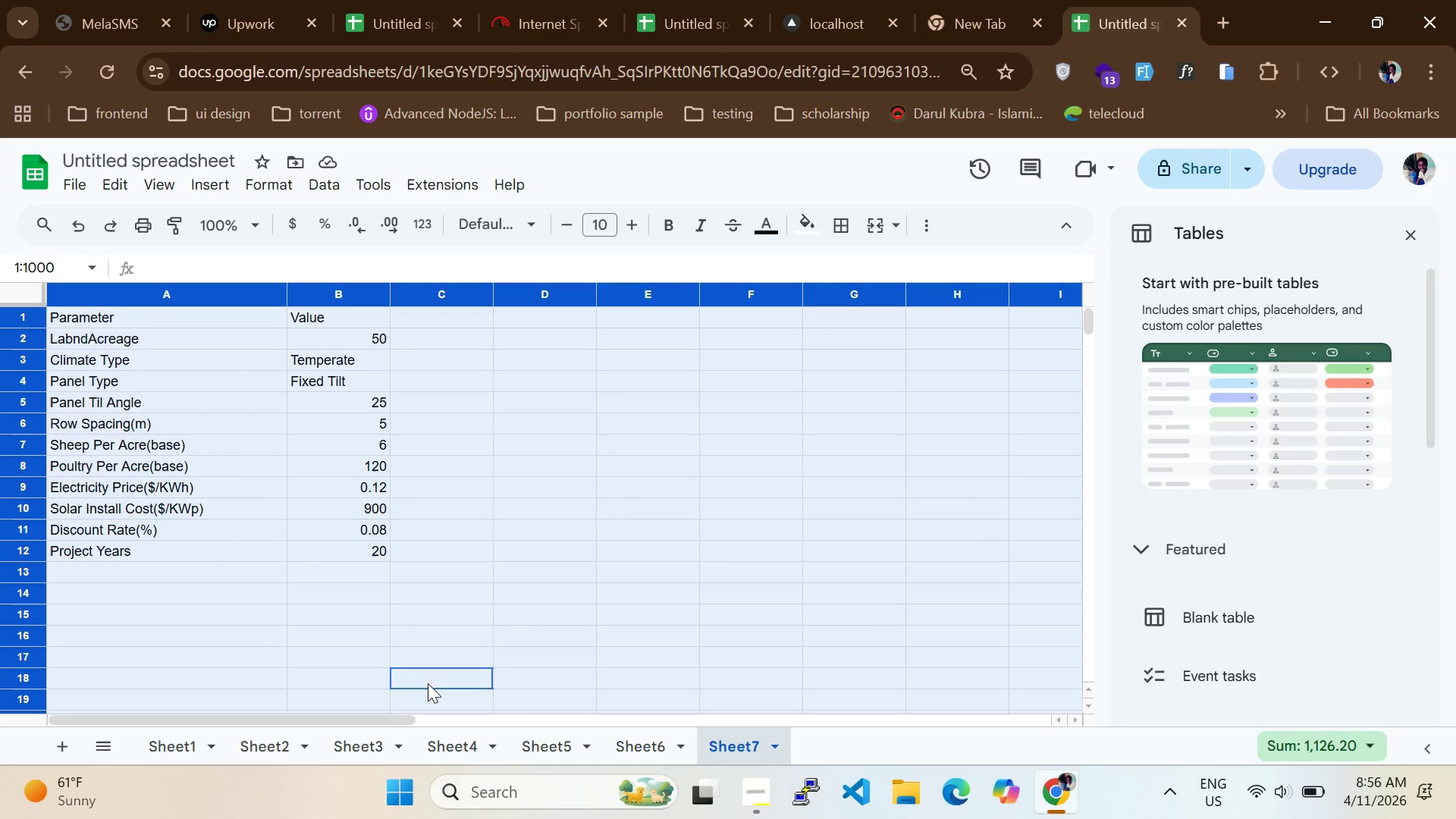 
key(Control+C)
 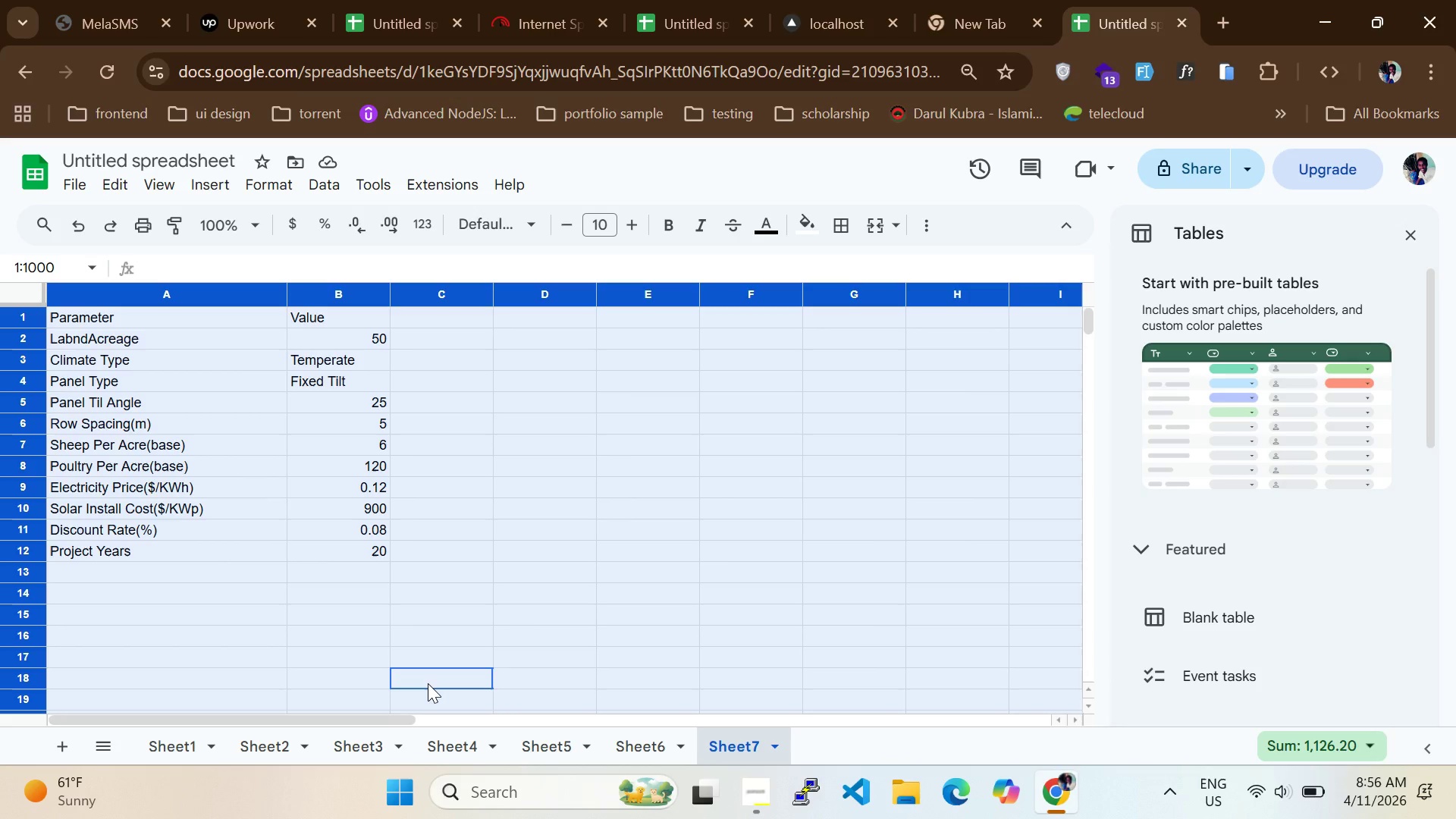 
key(Control+C)
 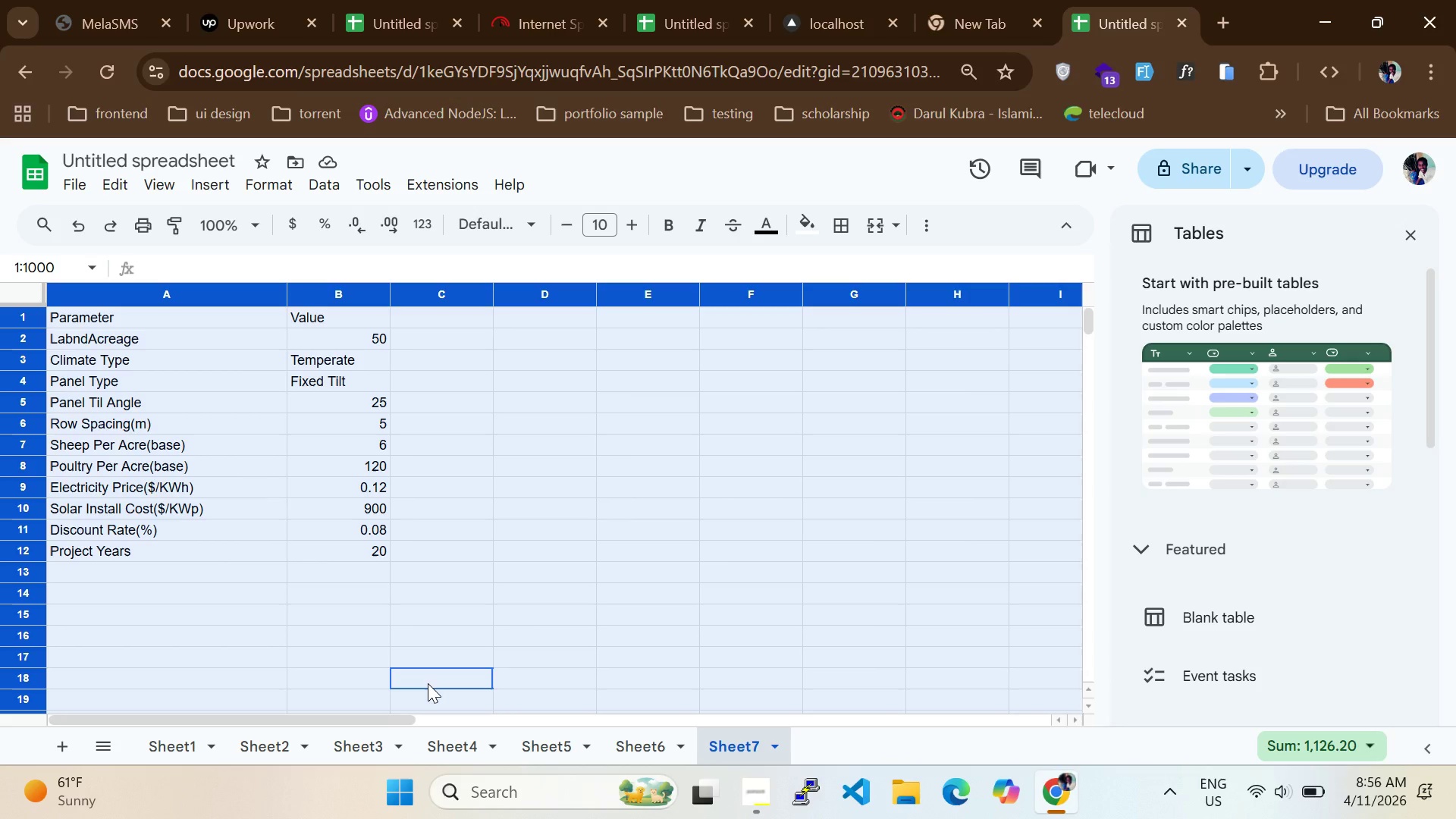 
key(Control+C)
 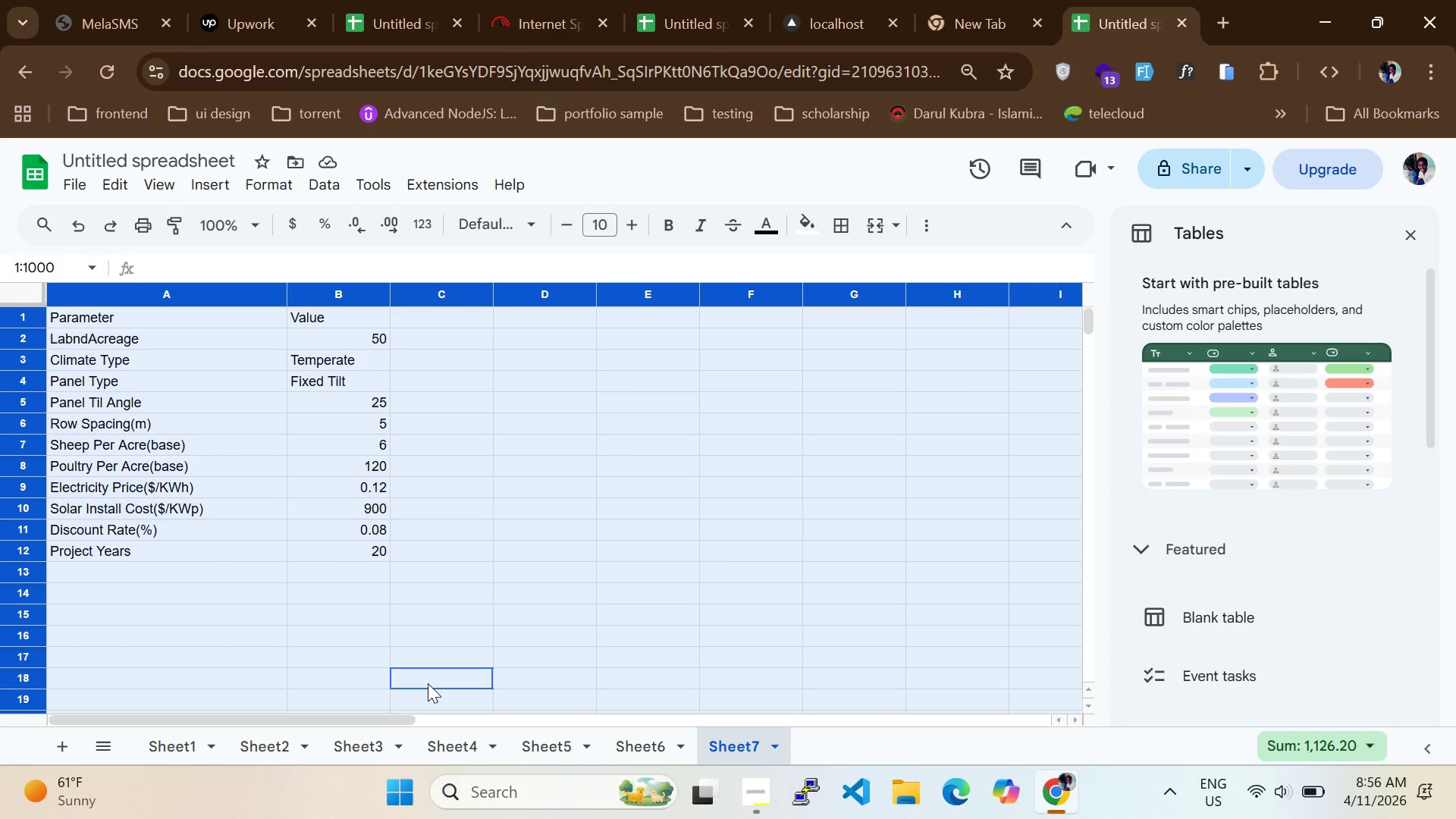 
key(Control+C)
 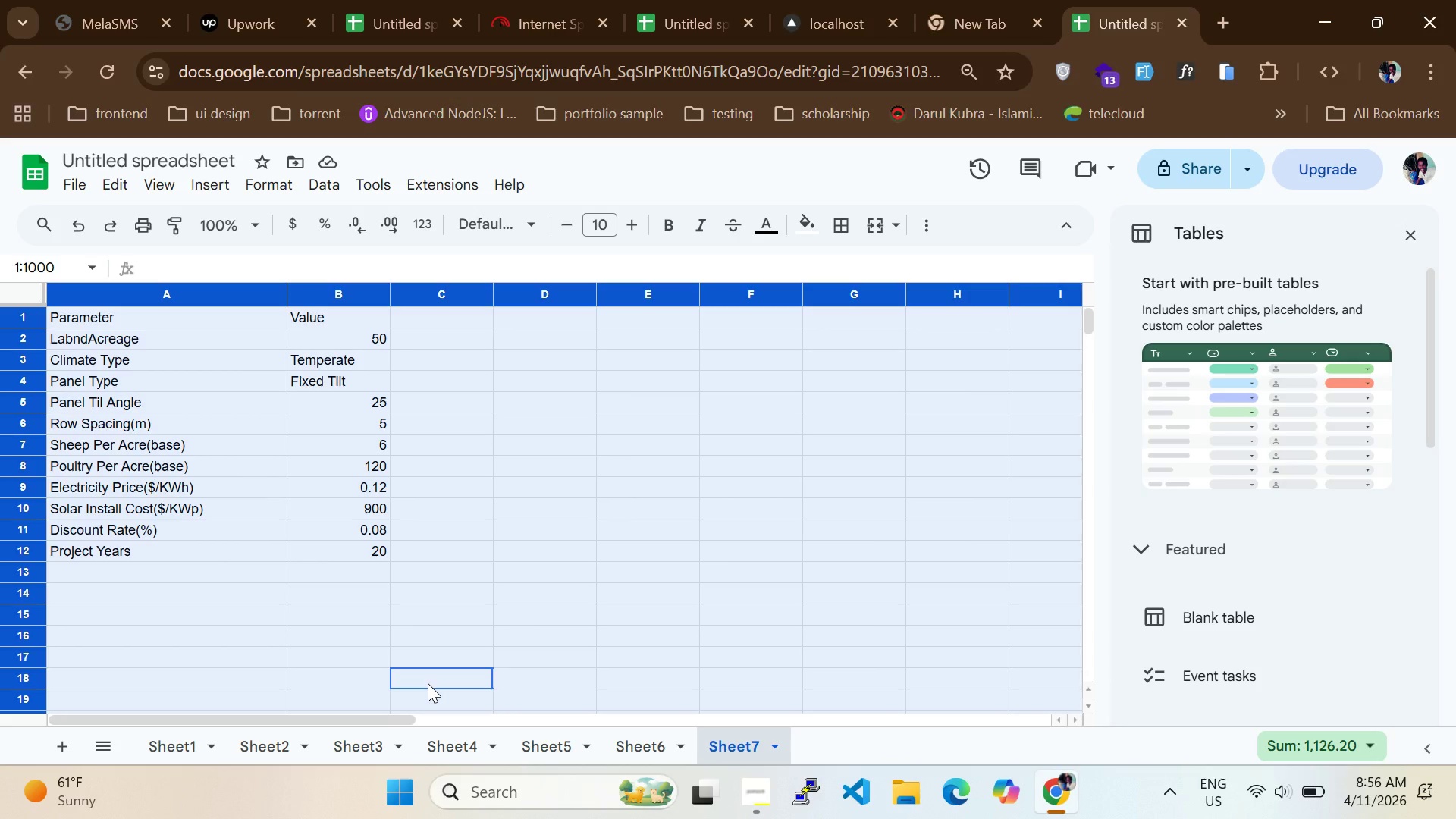 
key(Control+C)
 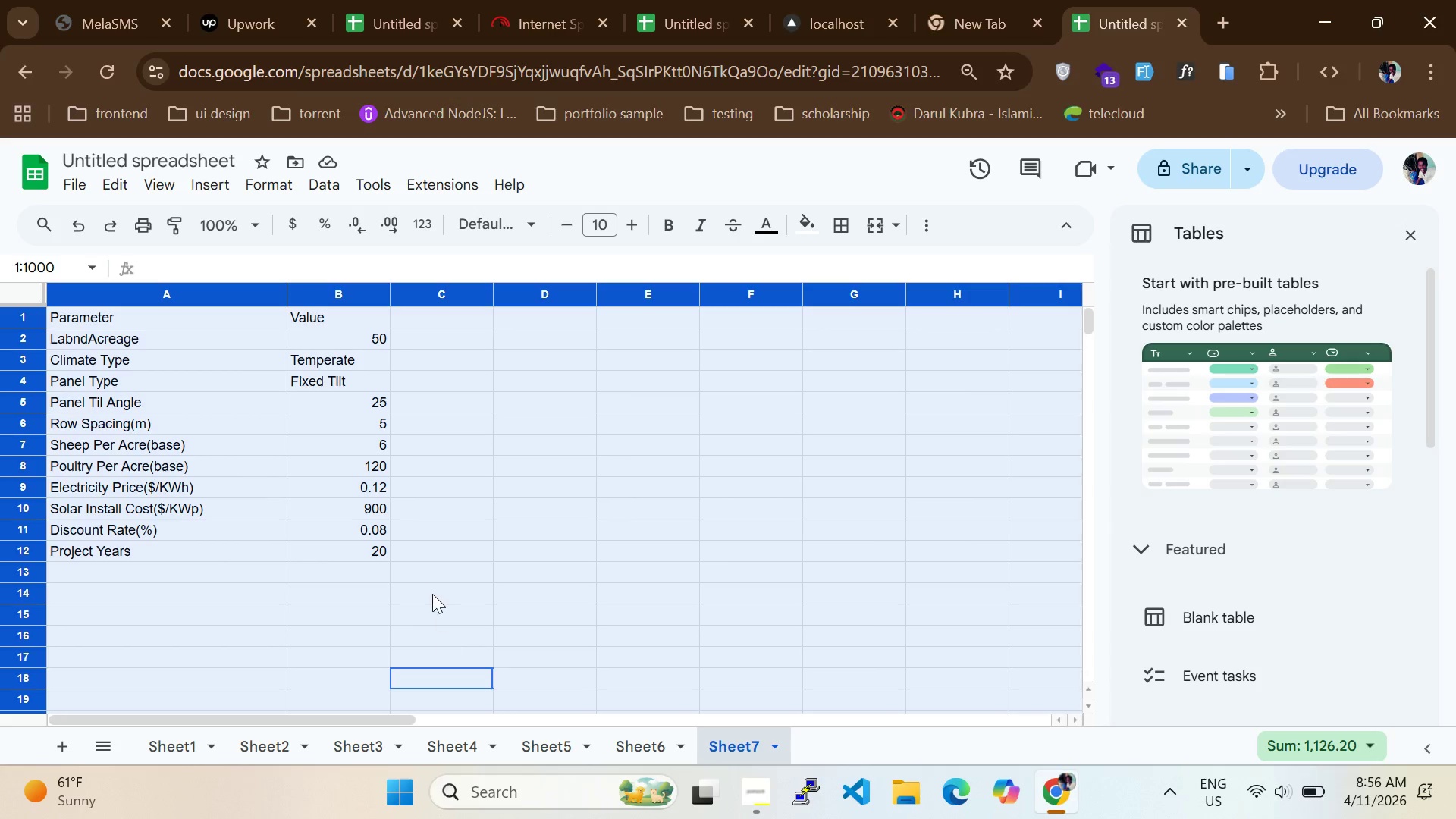 
wait(7.89)
 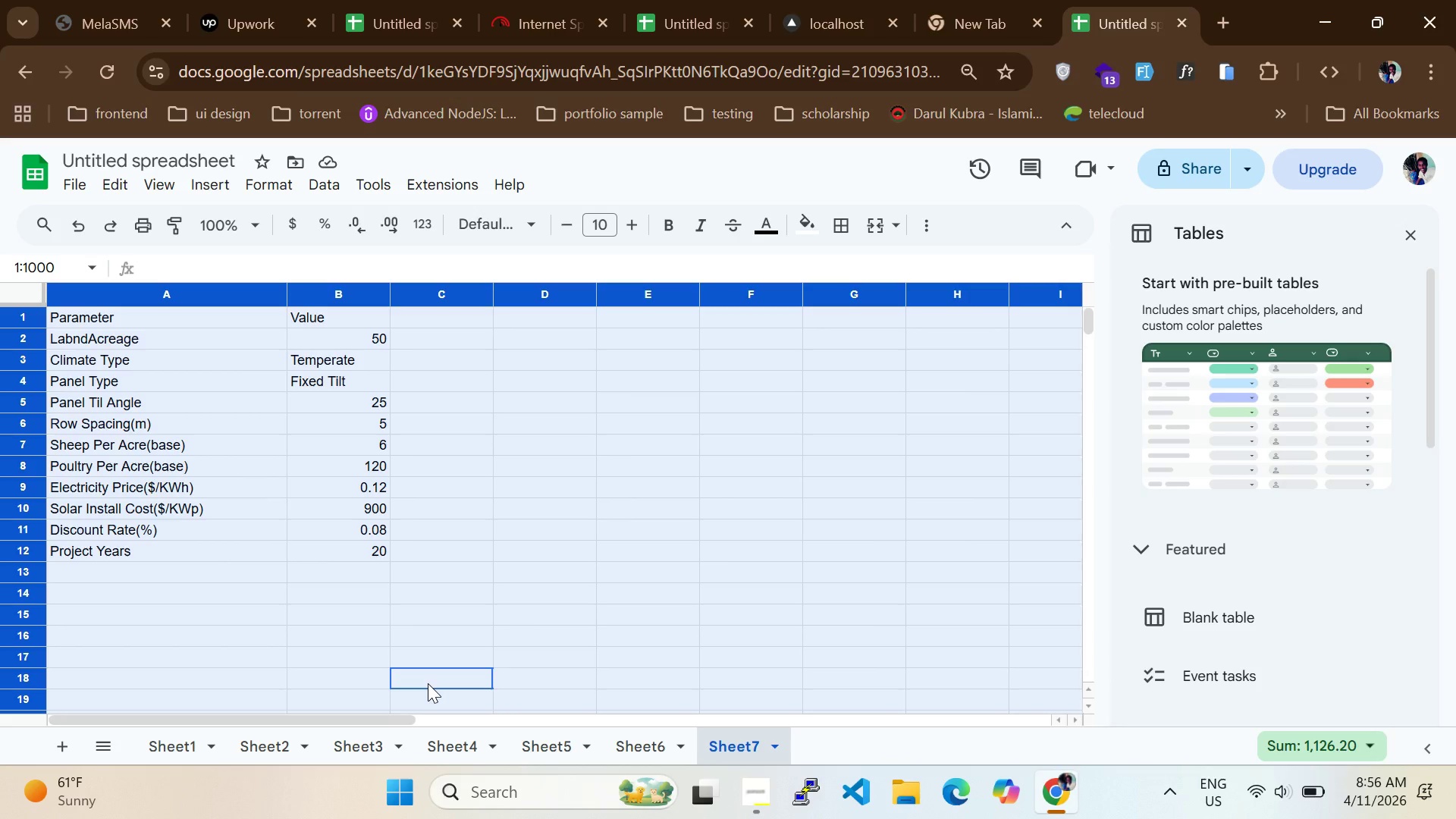 
left_click([386, 559])
 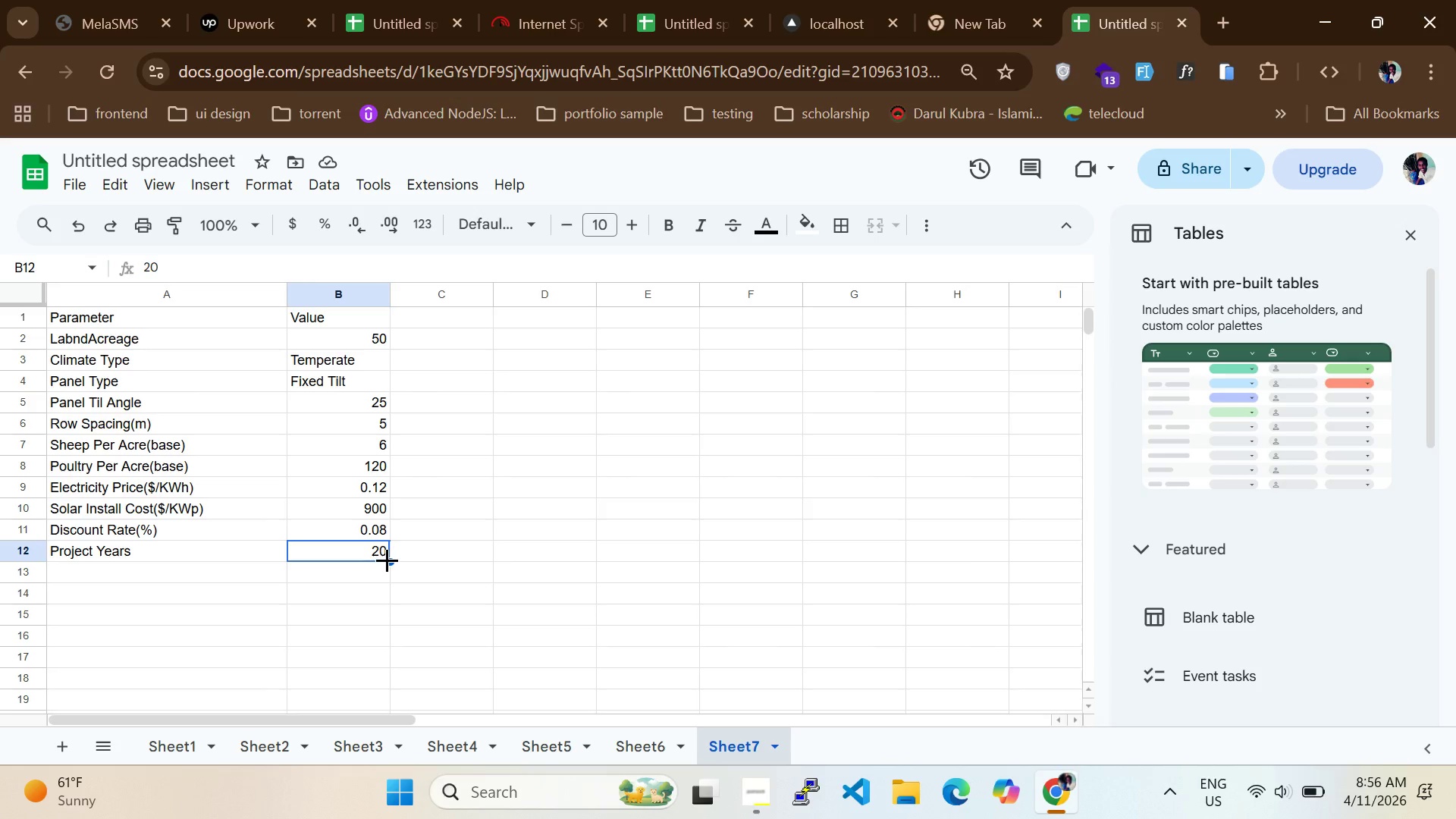 
left_click_drag(start_coordinate=[392, 566], to_coordinate=[140, 405])
 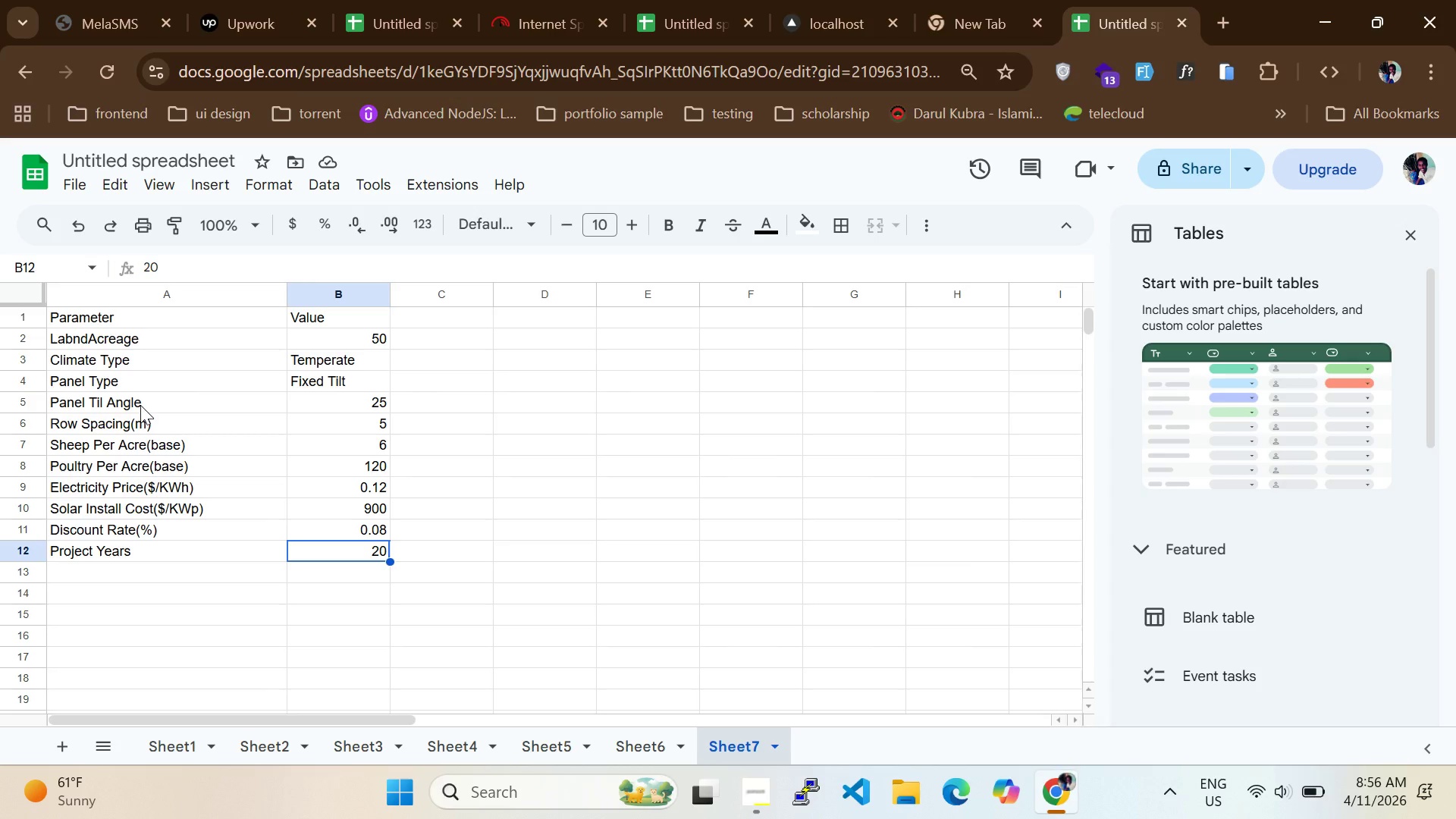 
key(Control+A)
 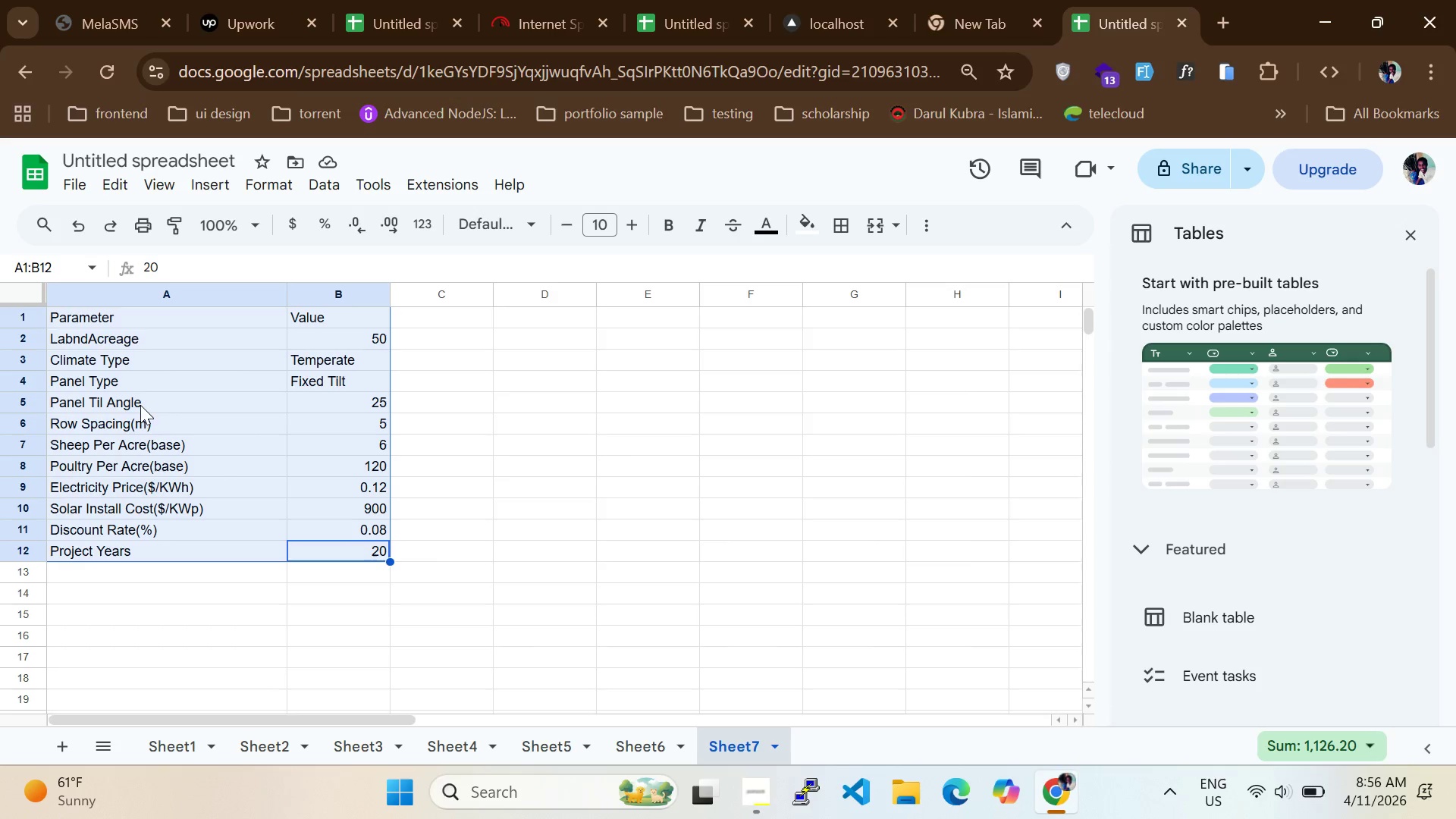 
key(Control+C)
 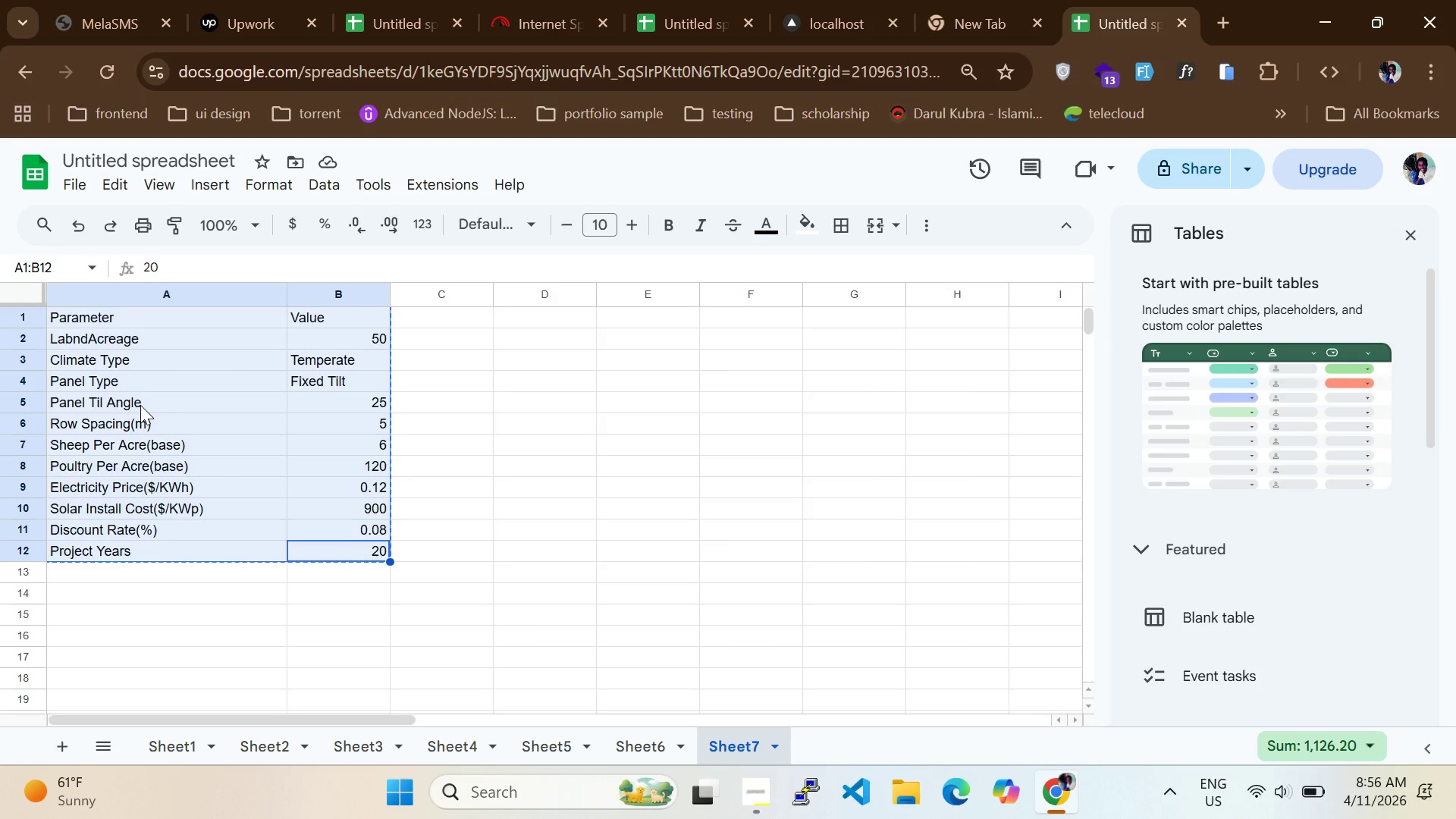 
key(Control+C)
 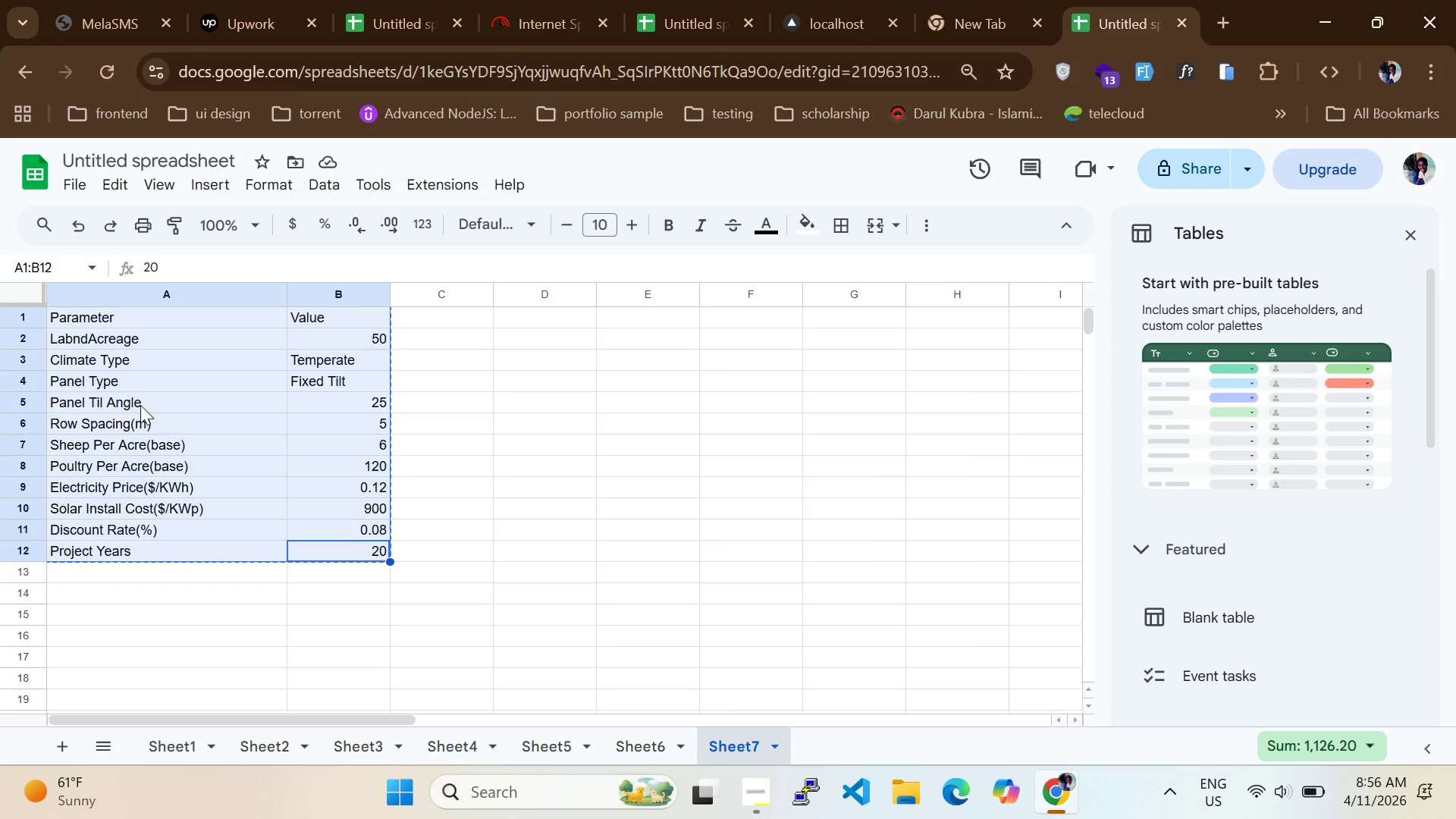 
key(Control+C)
 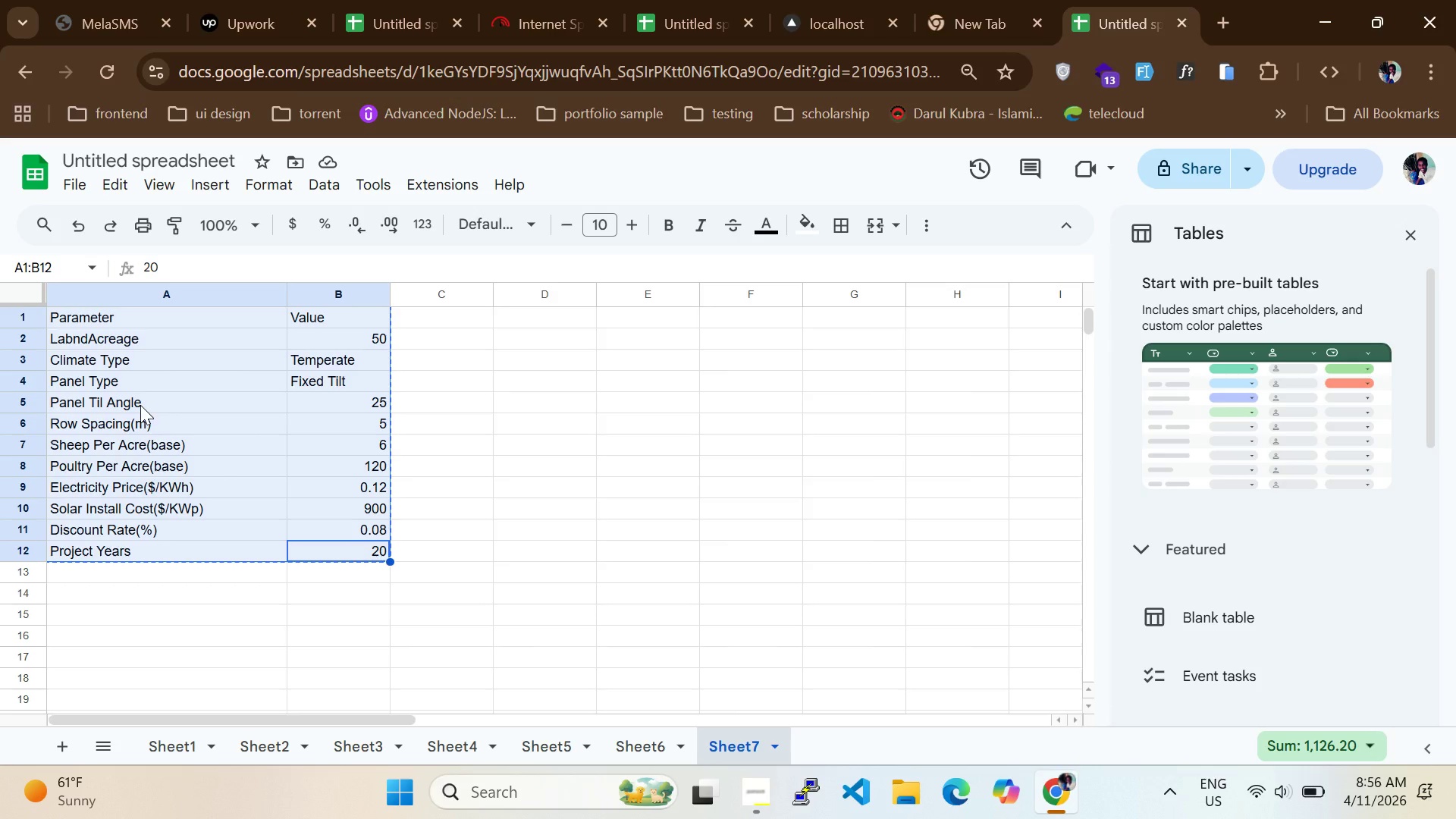 
key(Control+C)
 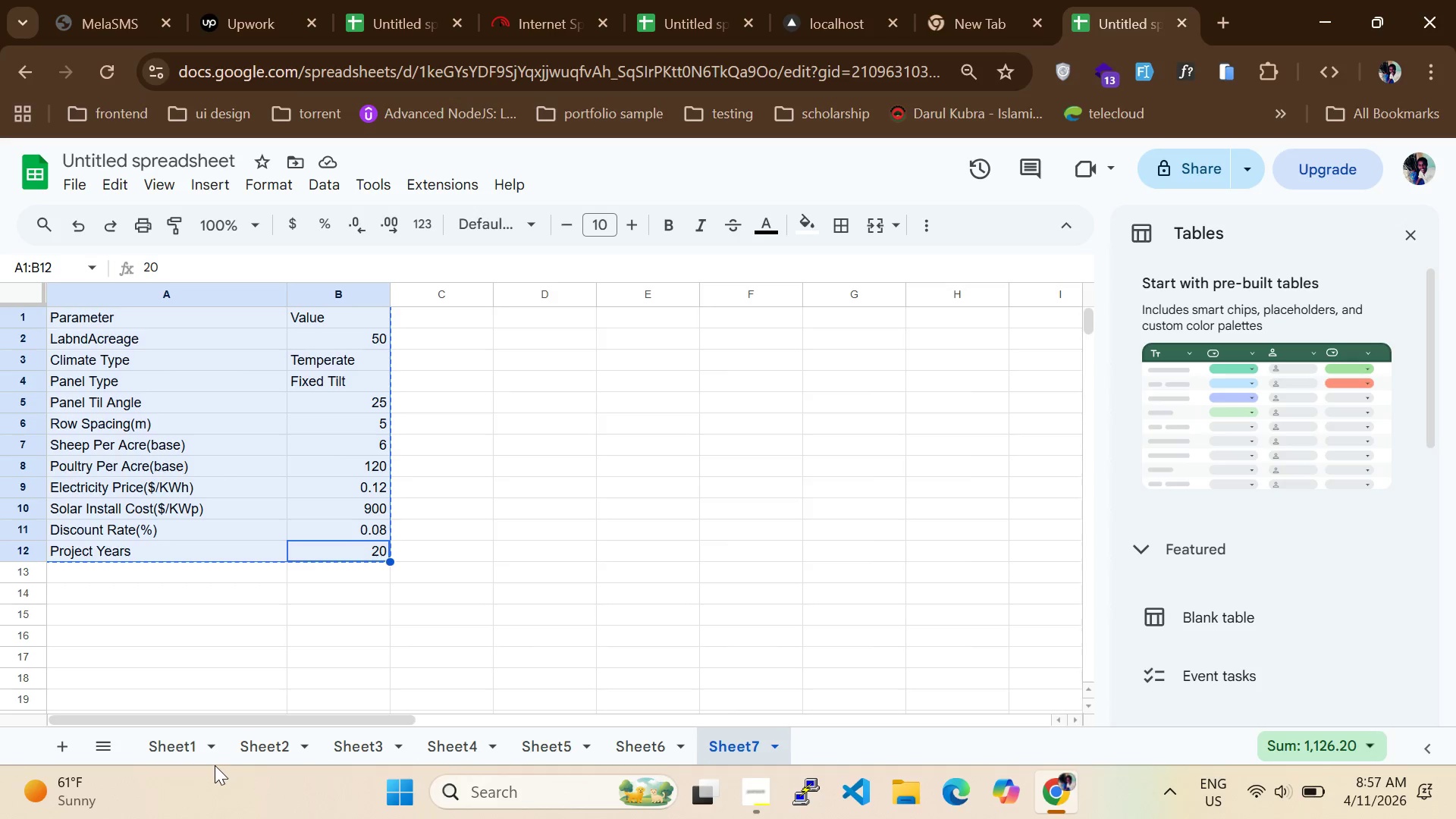 
left_click([175, 754])
 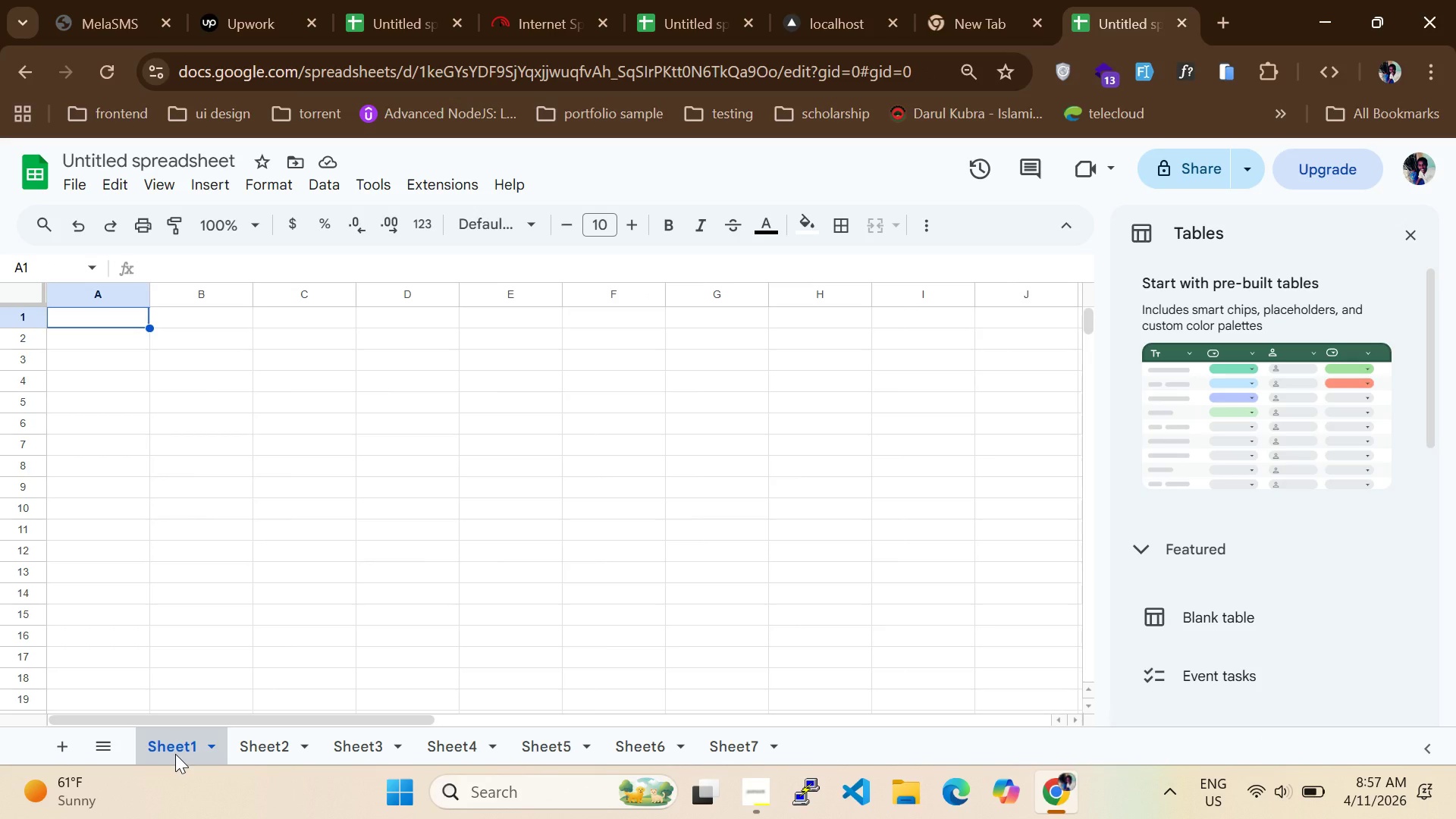 
key(Control+V)
 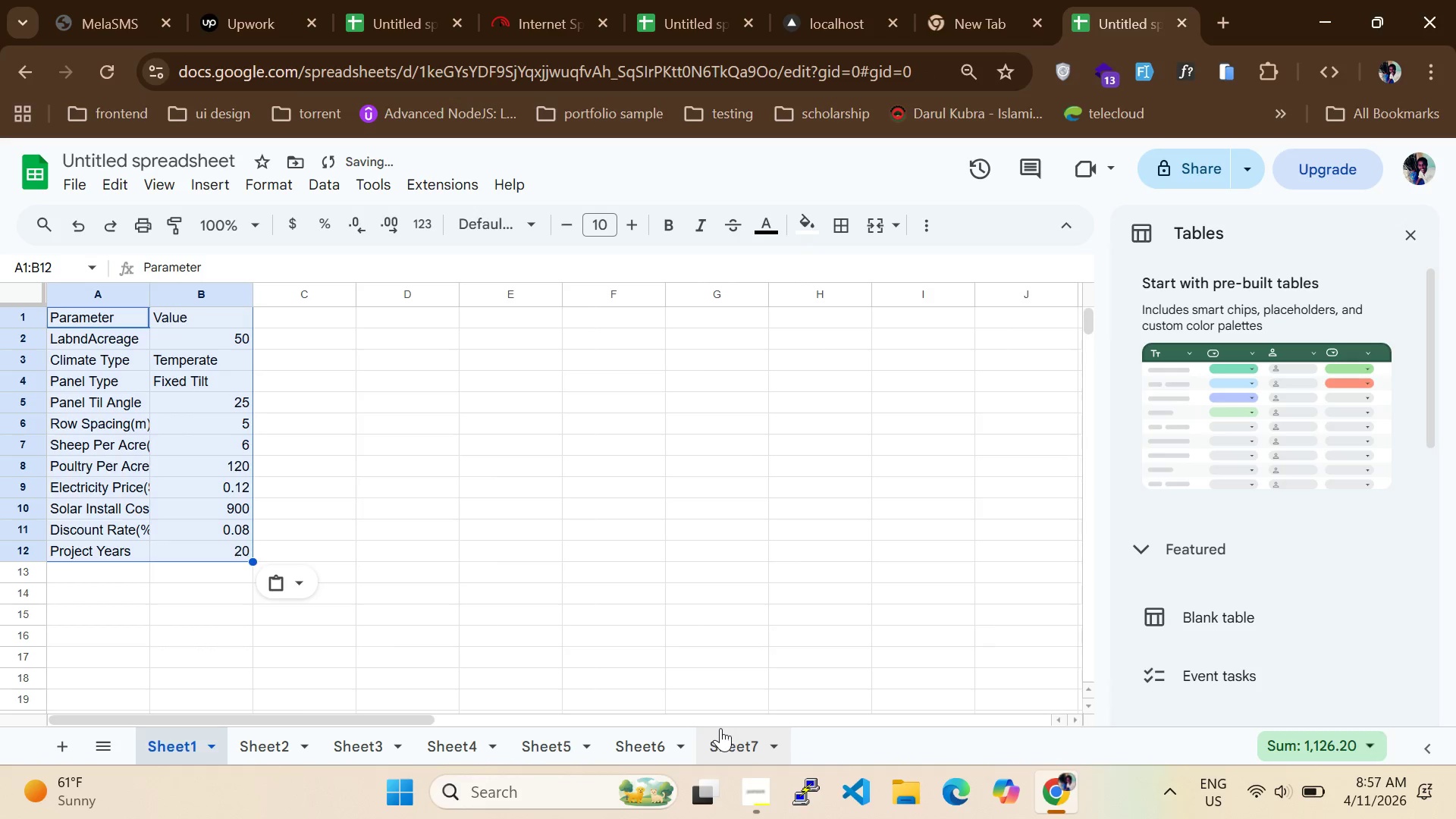 
left_click([735, 739])
 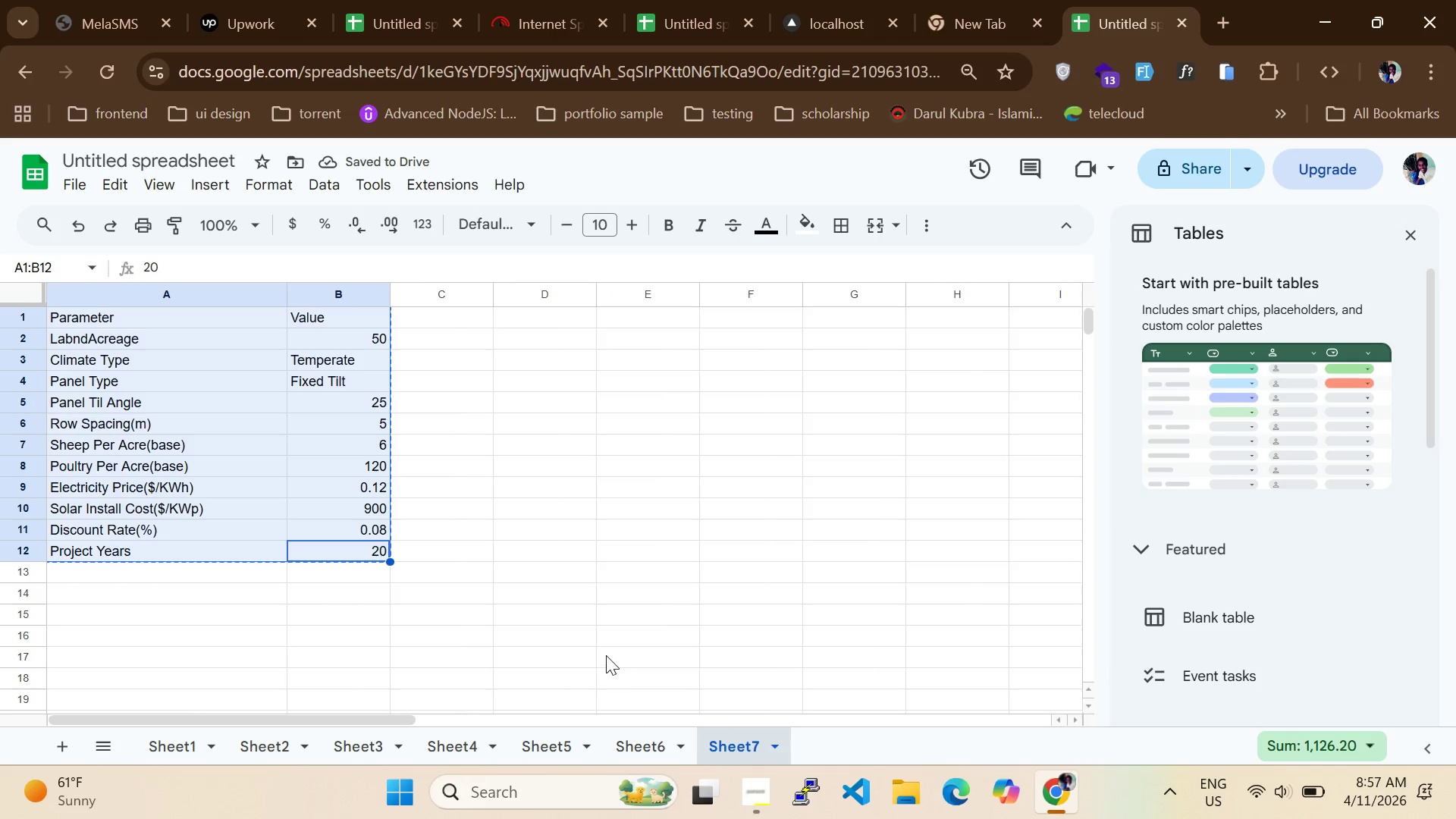 
left_click([604, 651])
 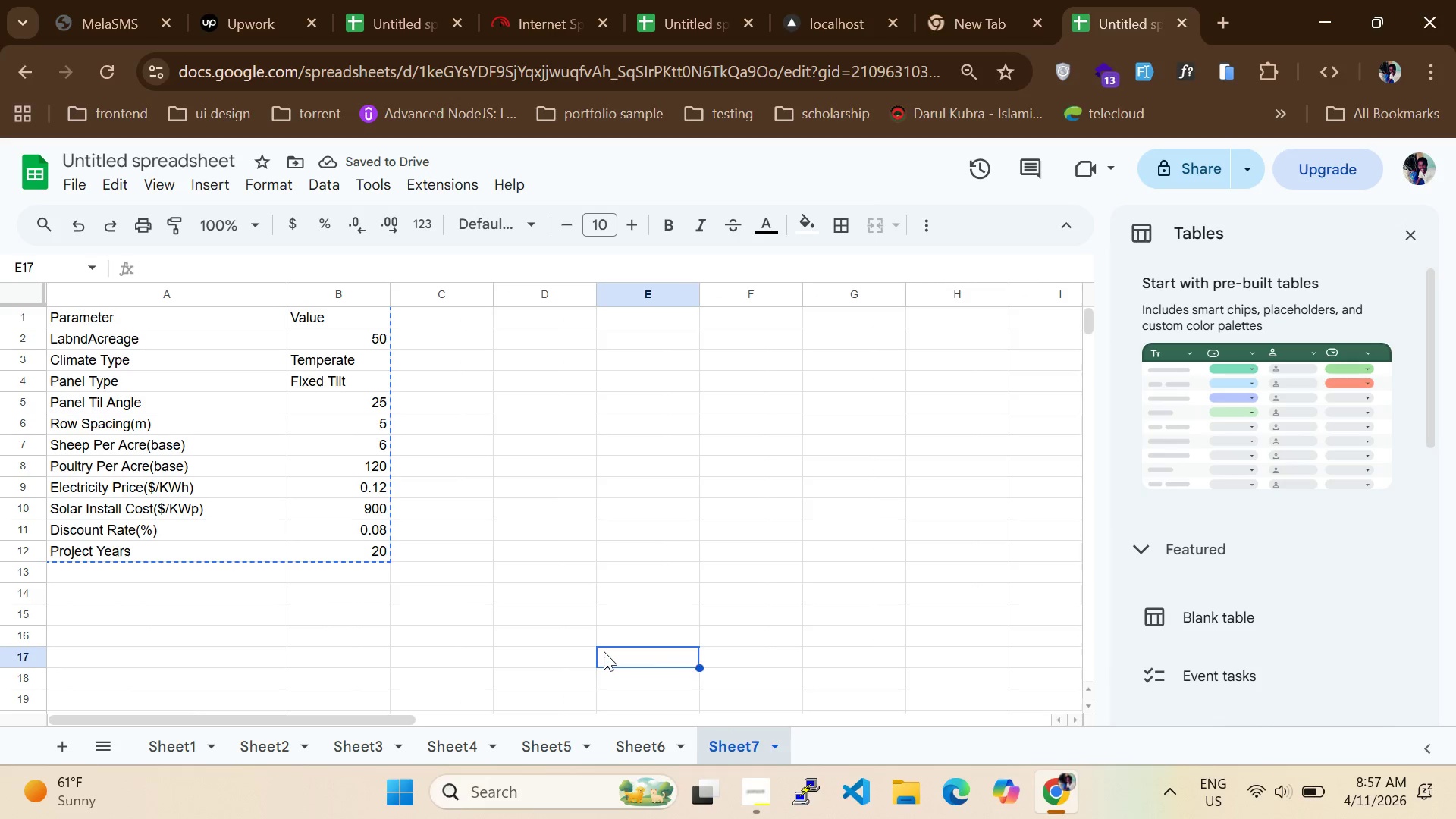 
key(Control+A)
 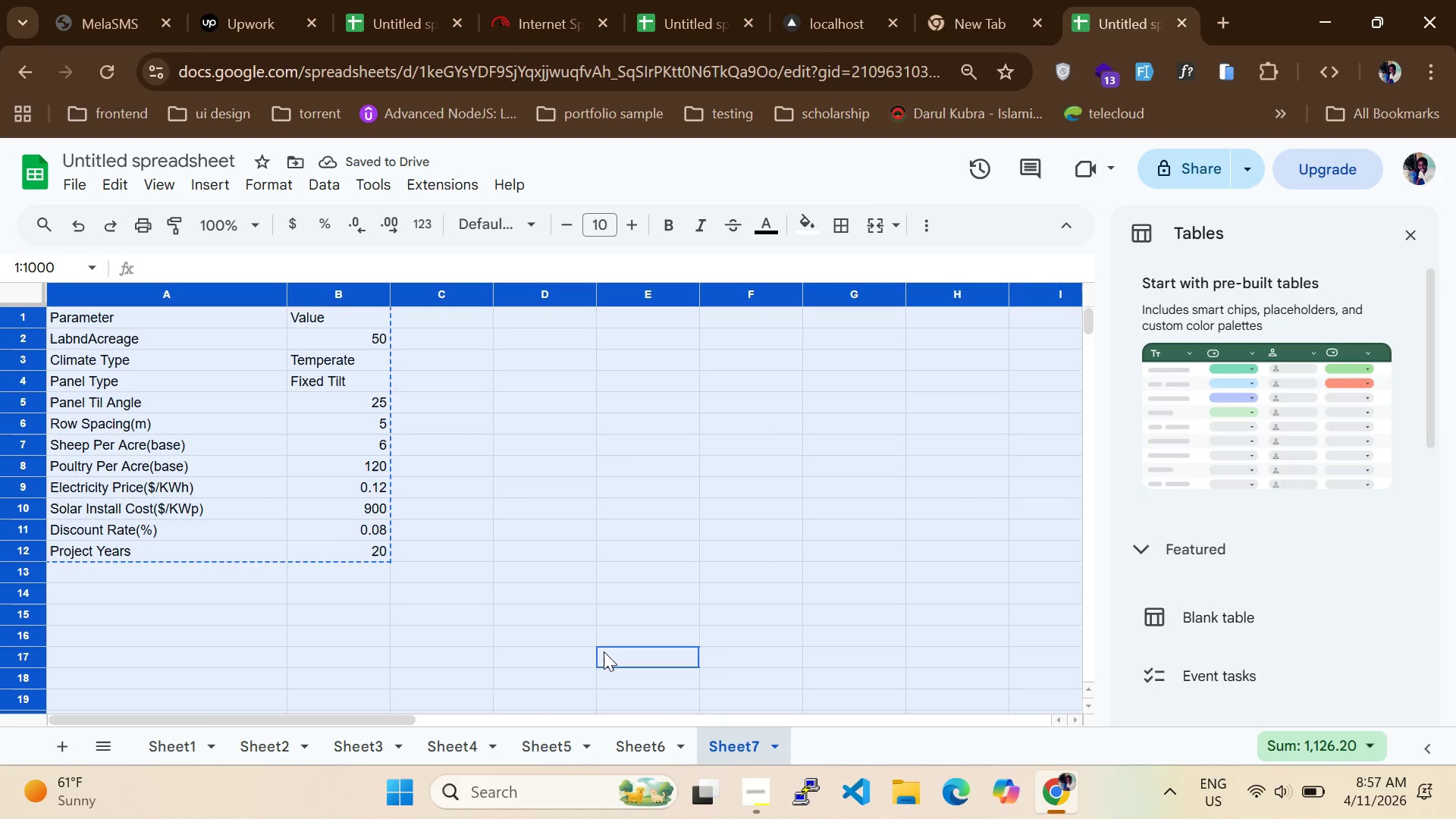 
key(Delete)
 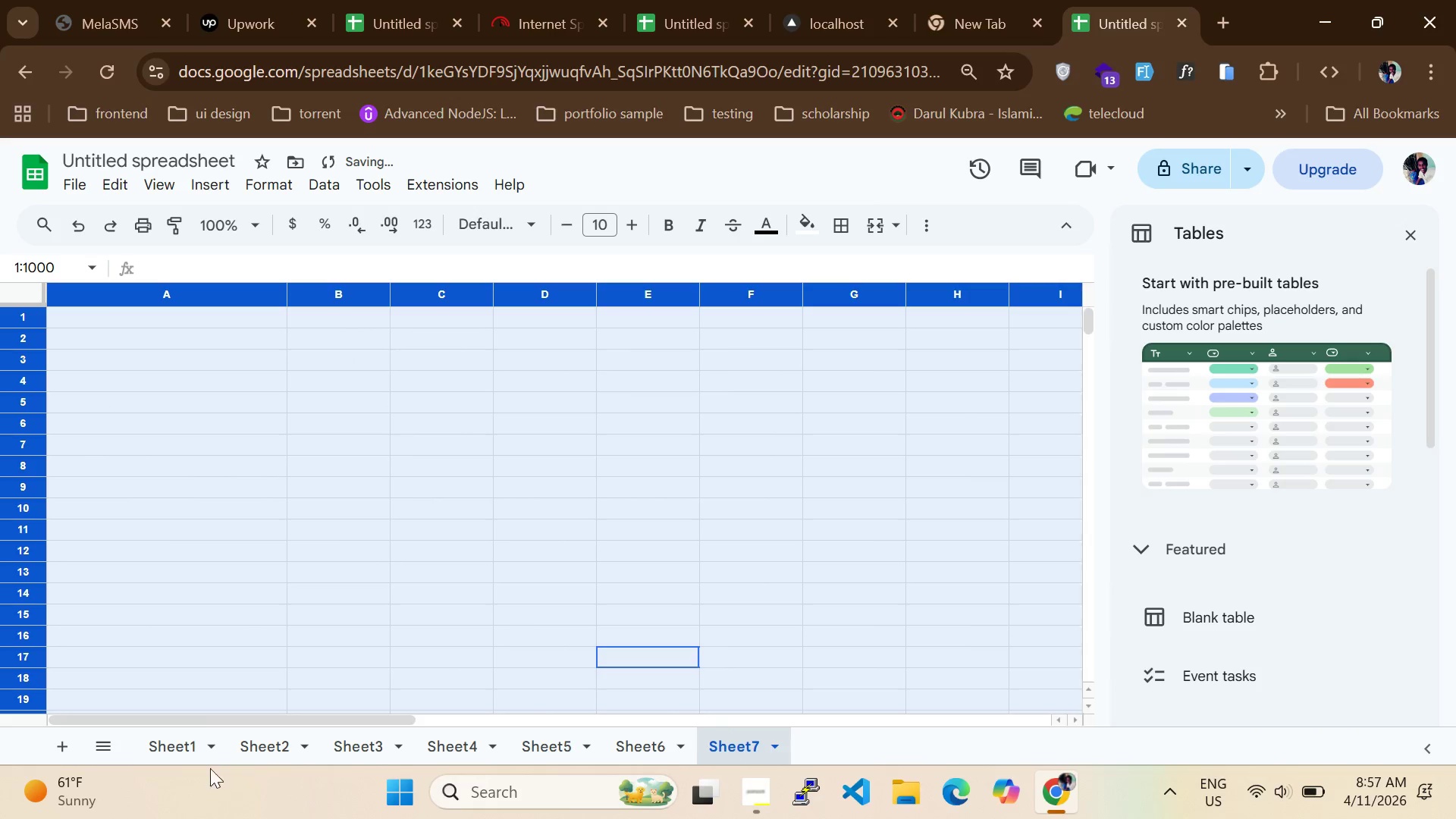 
left_click([177, 755])
 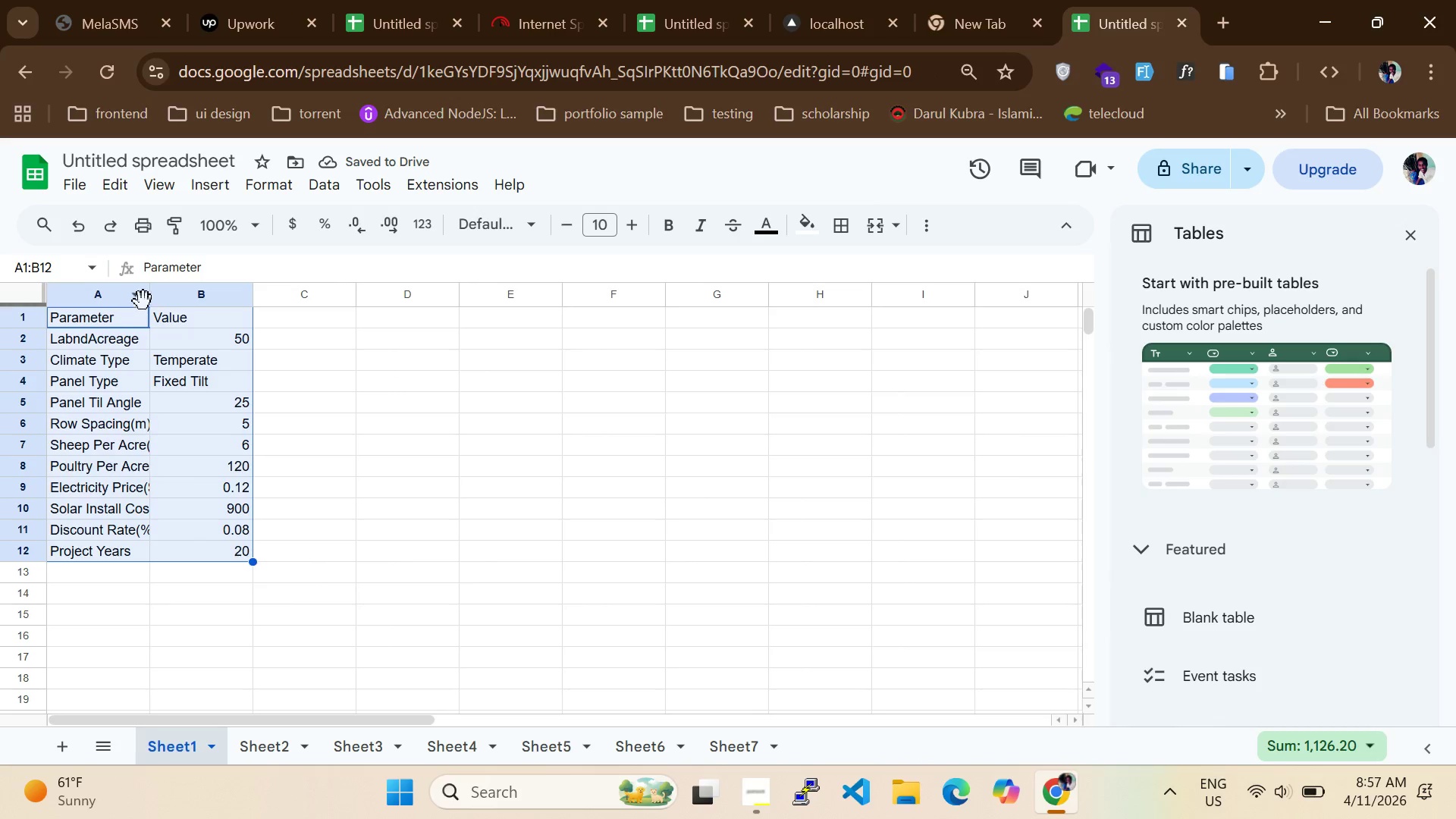 
left_click_drag(start_coordinate=[152, 295], to_coordinate=[228, 294])
 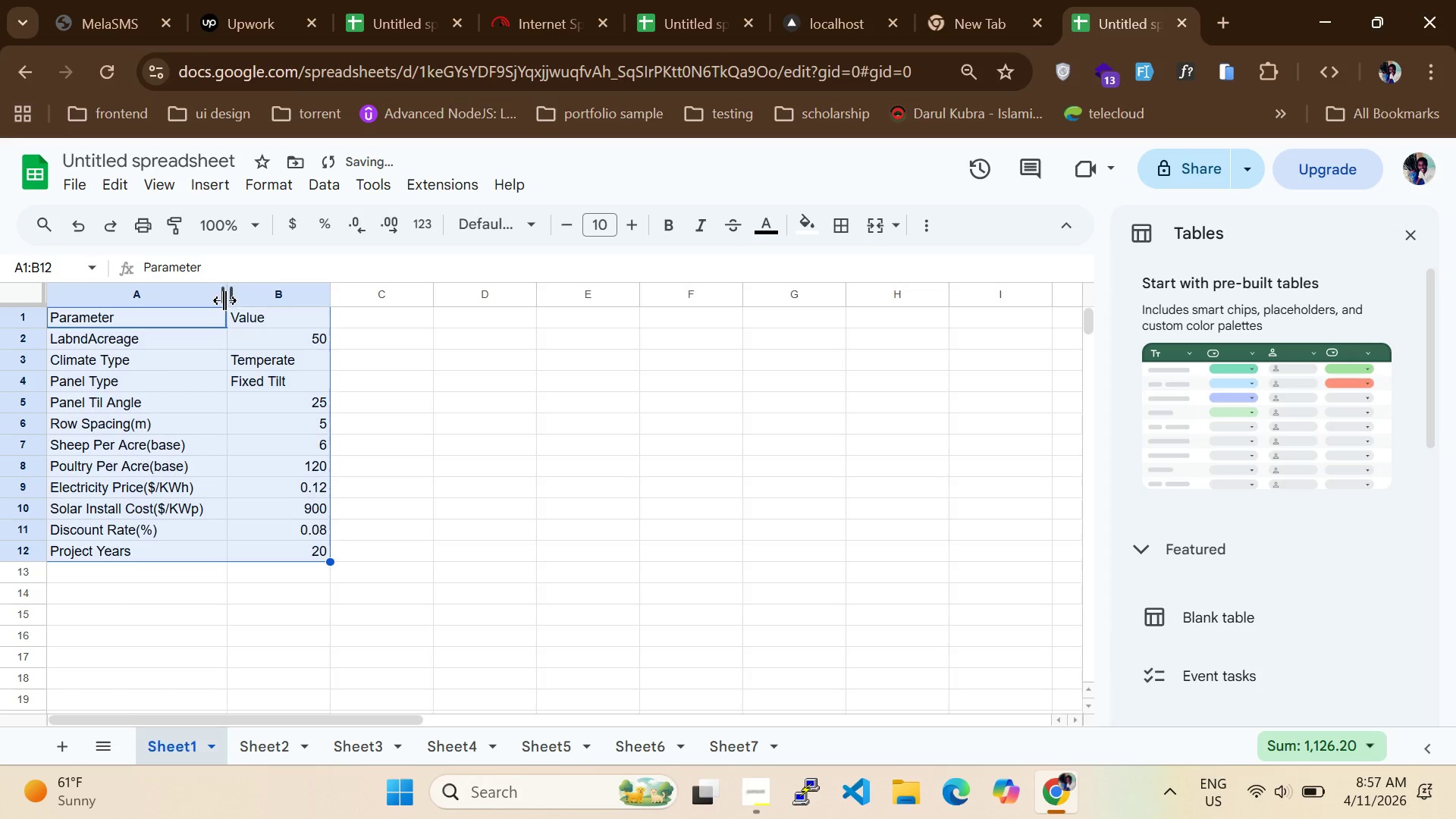 
left_click_drag(start_coordinate=[224, 300], to_coordinate=[266, 303])
 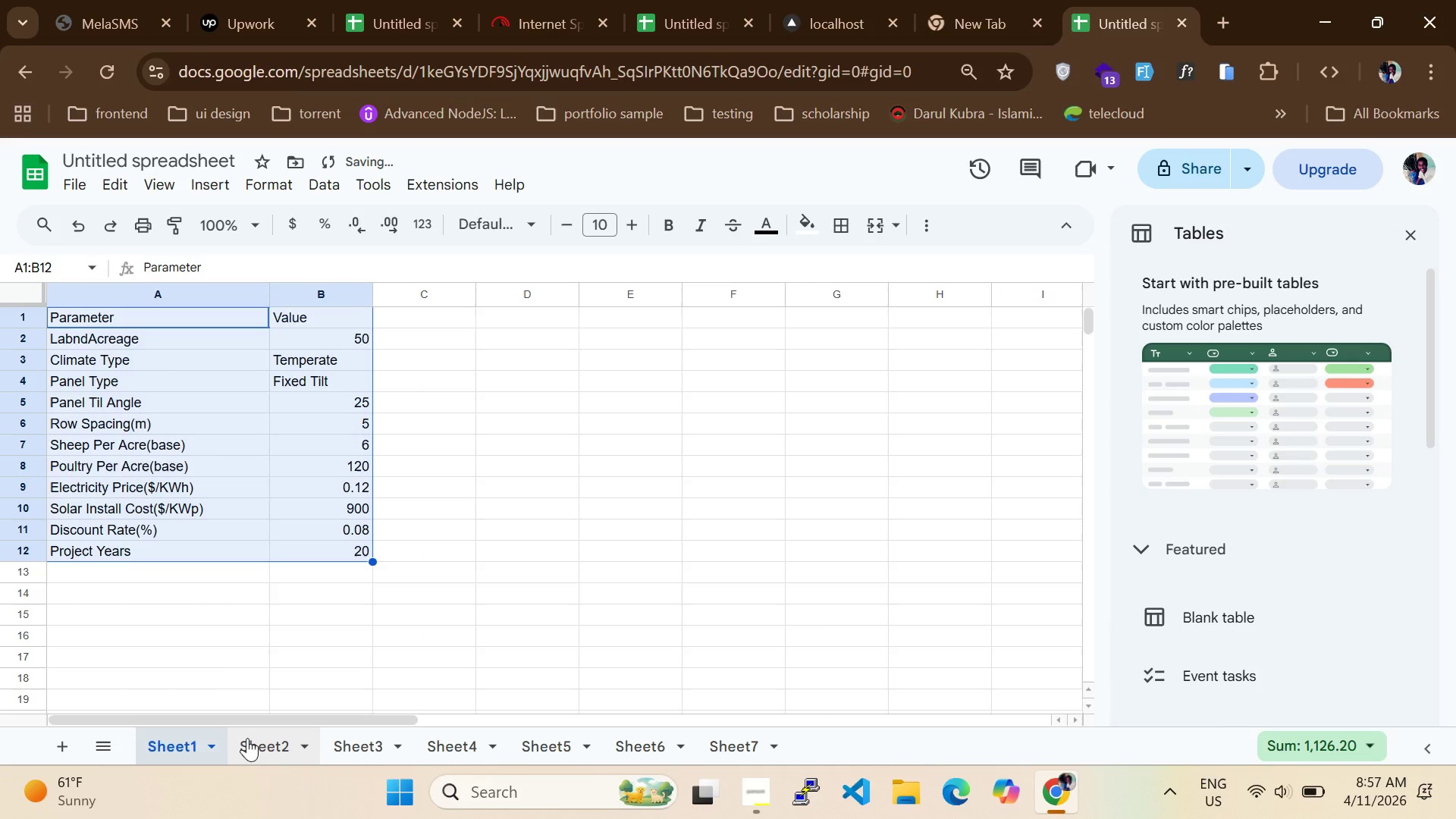 
left_click([250, 741])
 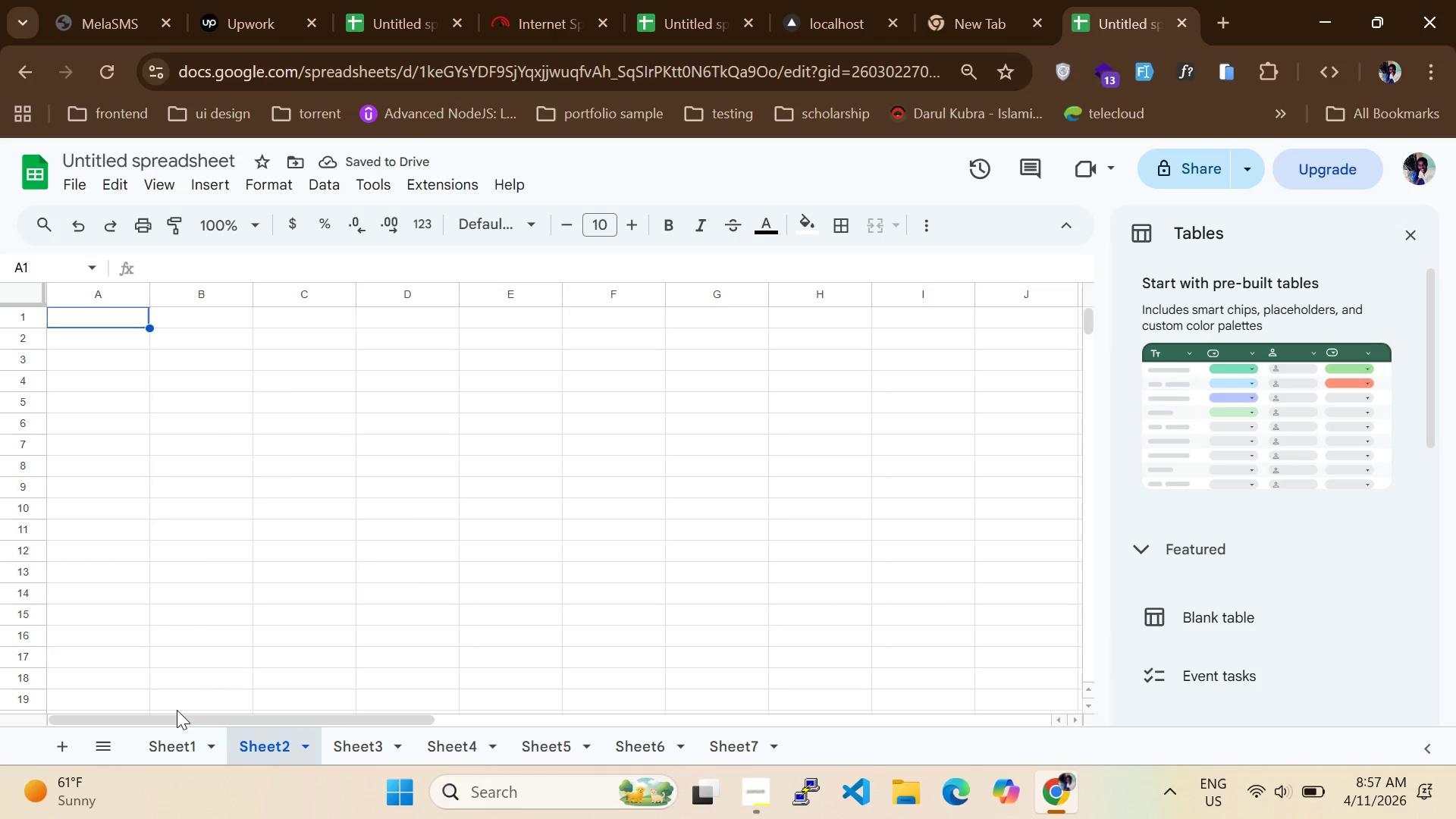 
type(Climate)
 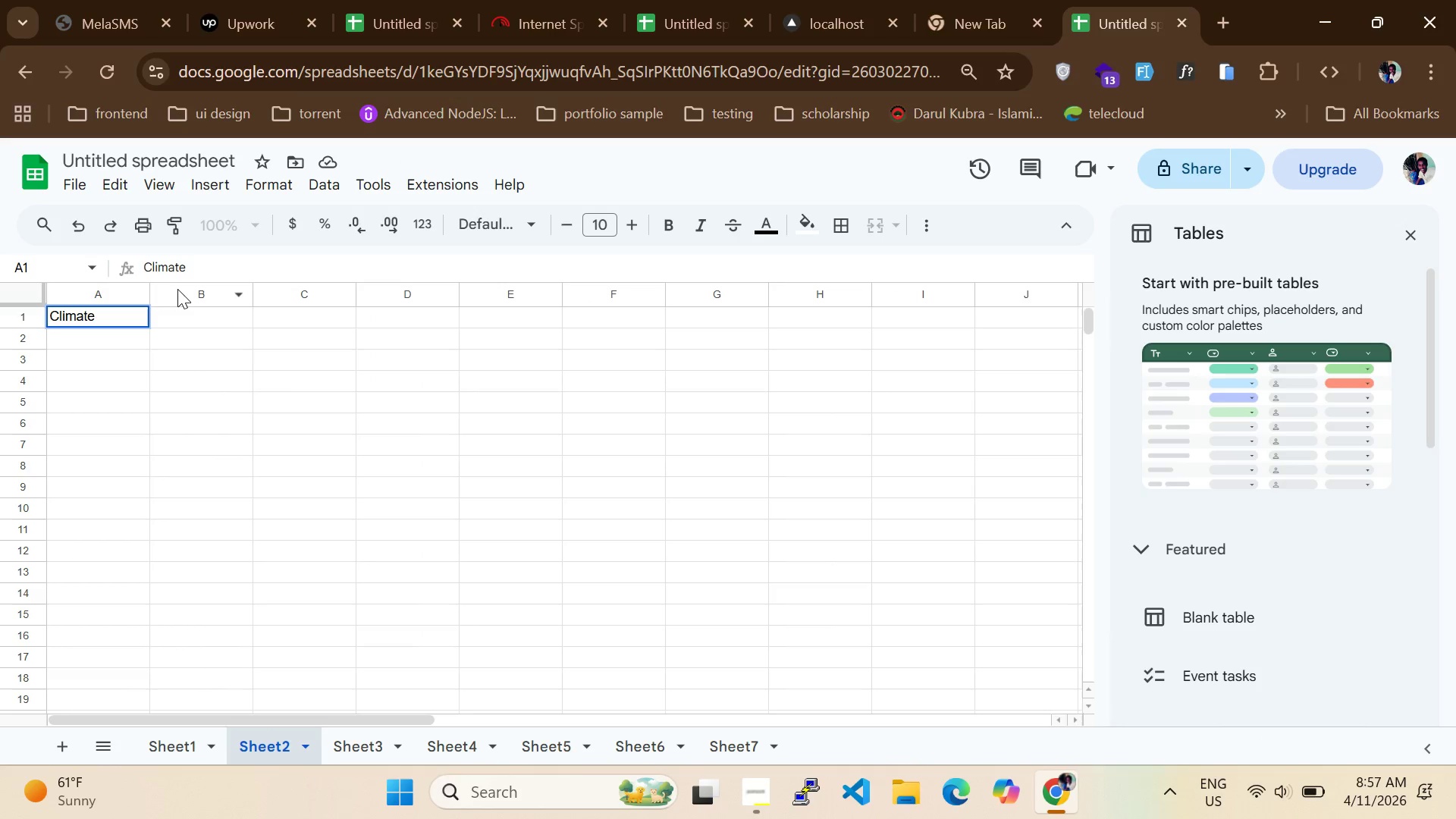 
left_click([183, 316])
 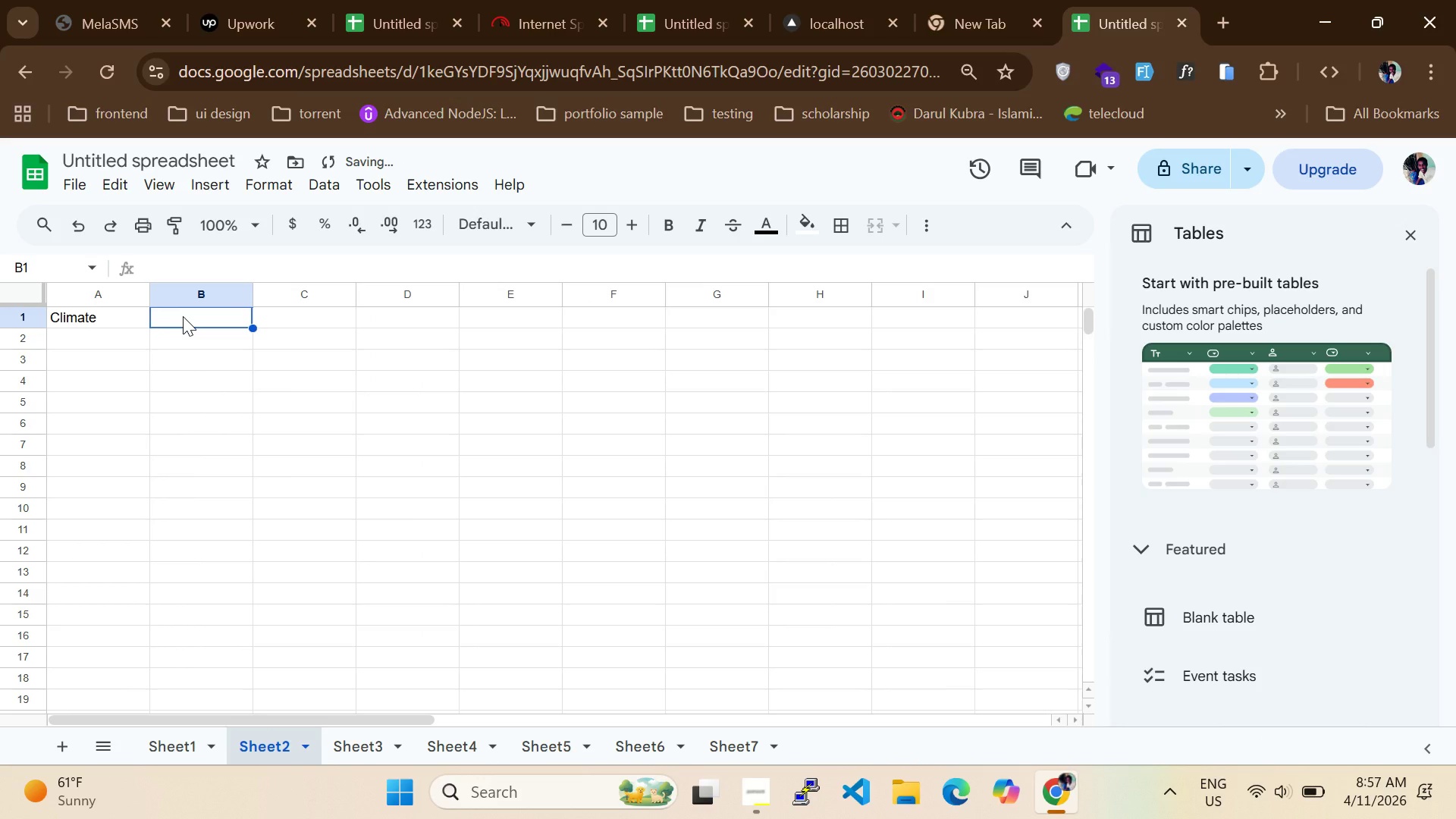 
type(KWh per KWp per Year)
 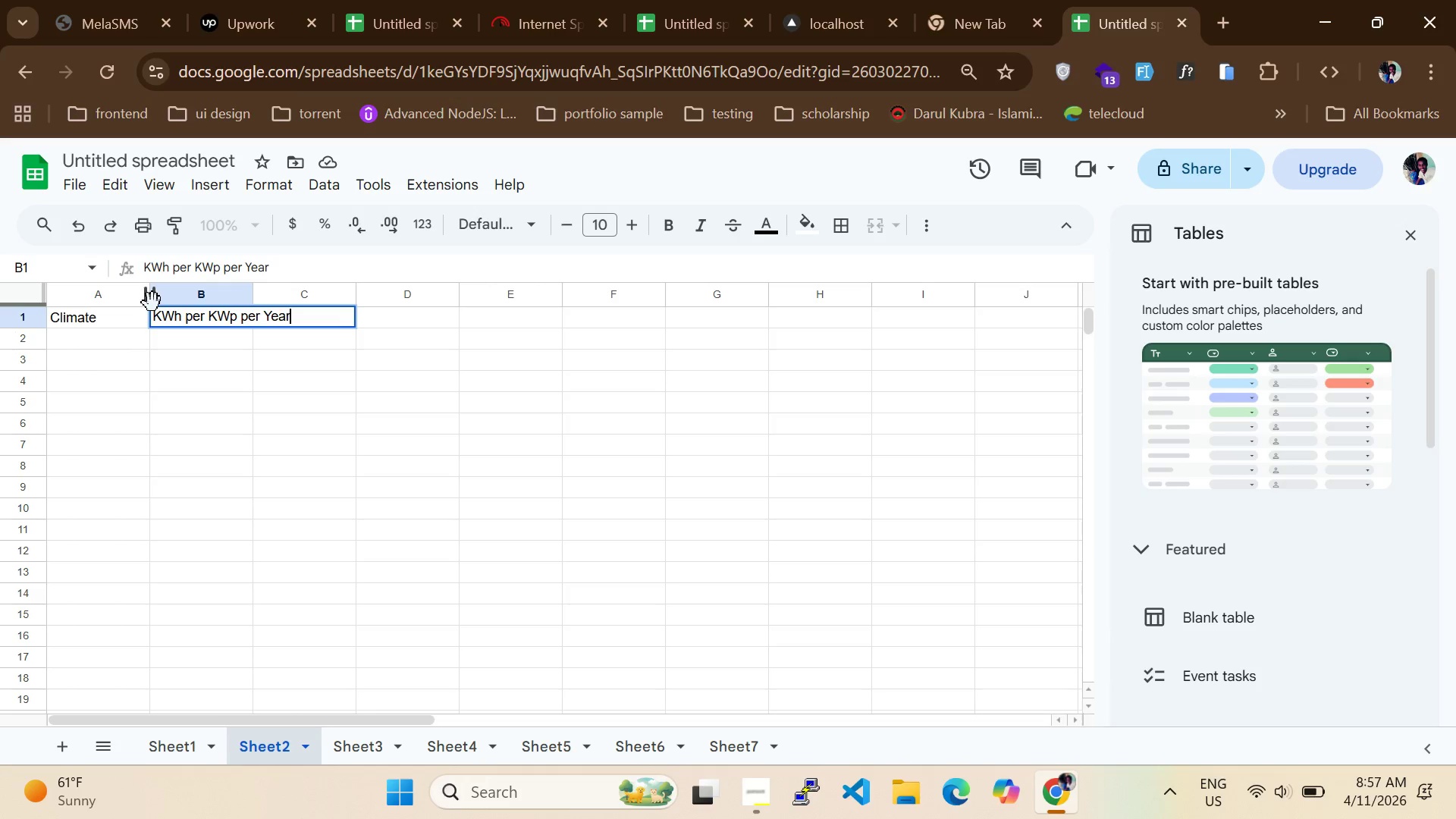 
left_click_drag(start_coordinate=[153, 290], to_coordinate=[240, 303])
 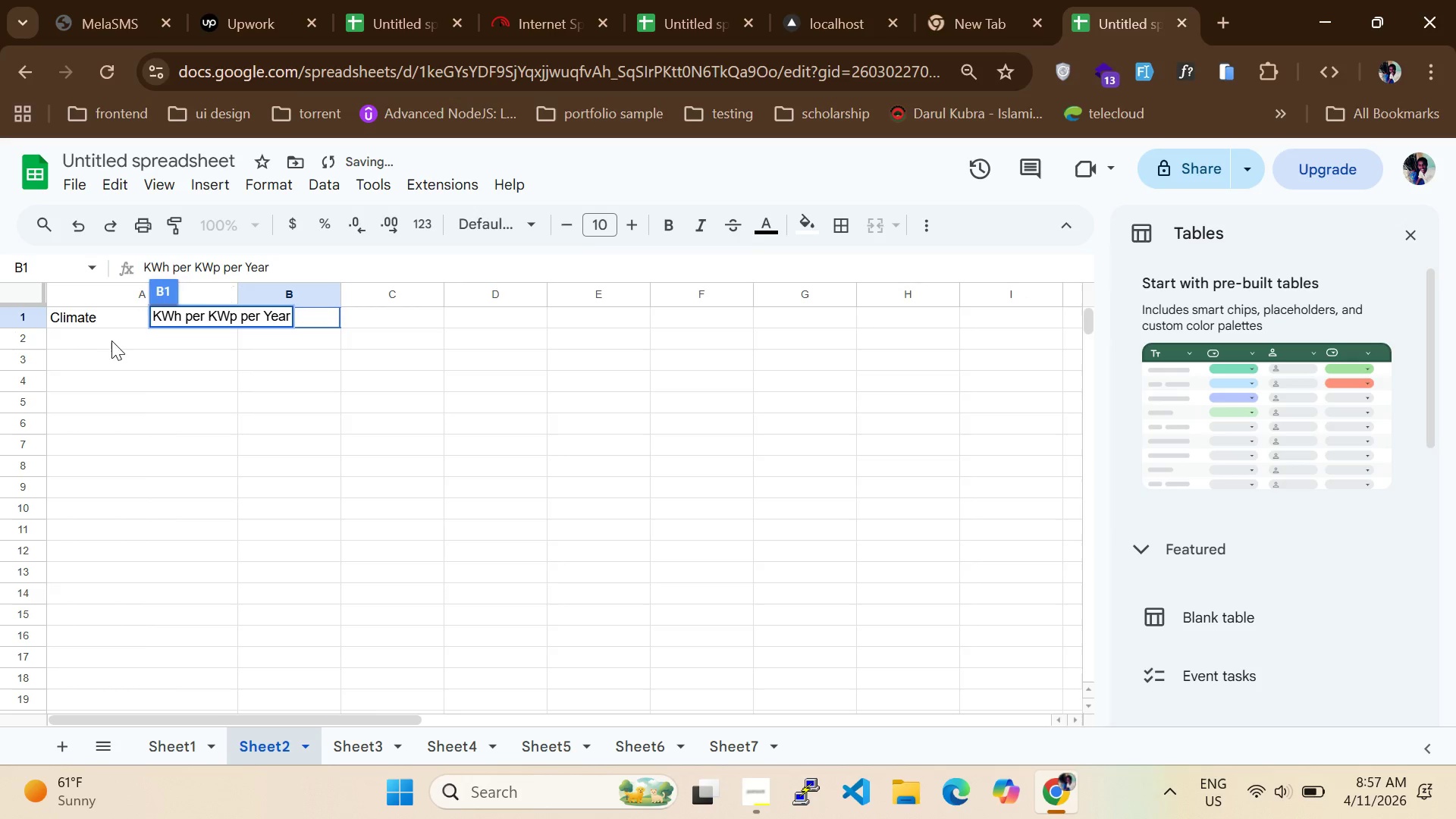 
left_click([121, 328])
 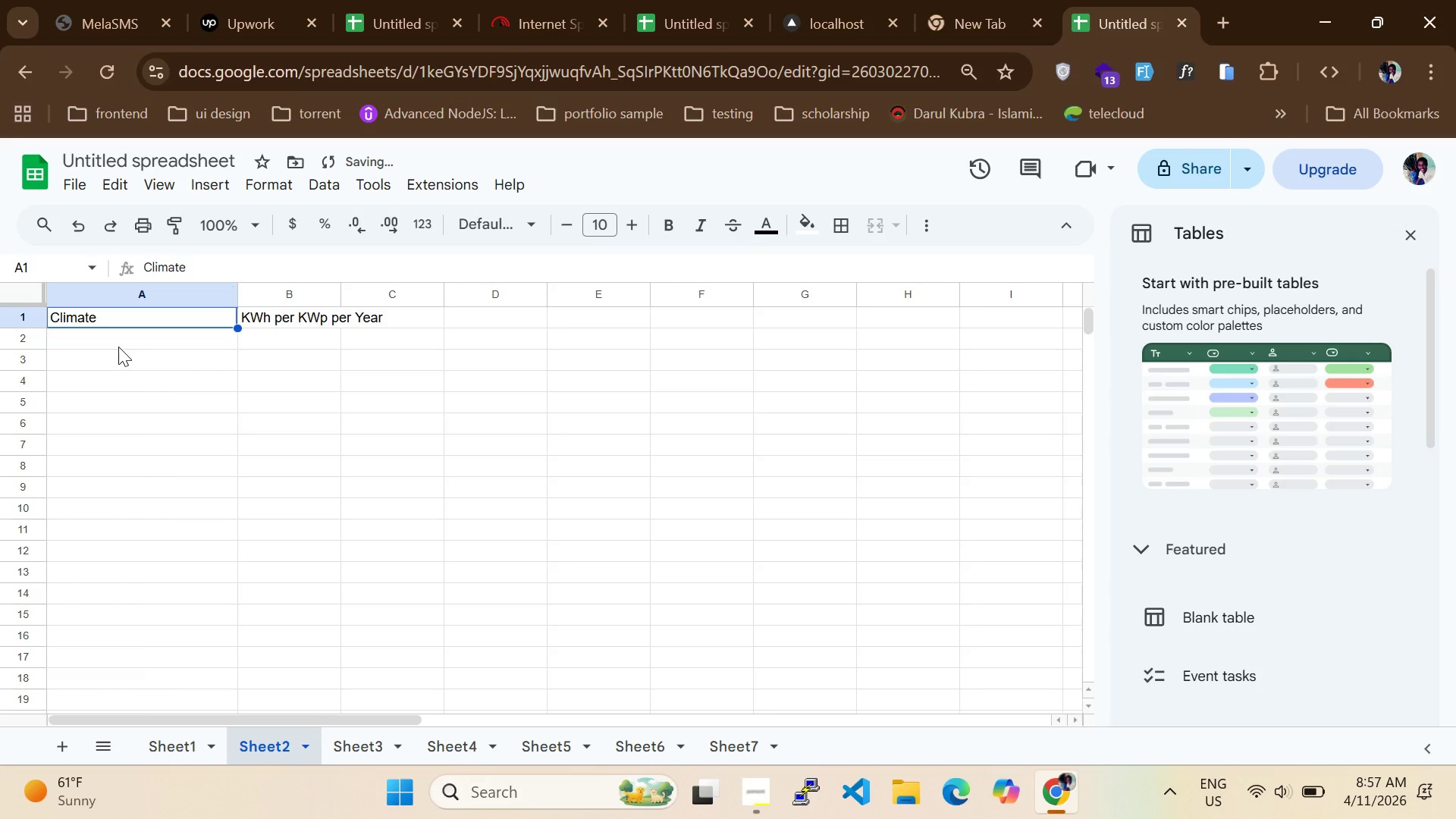 
left_click([118, 347])
 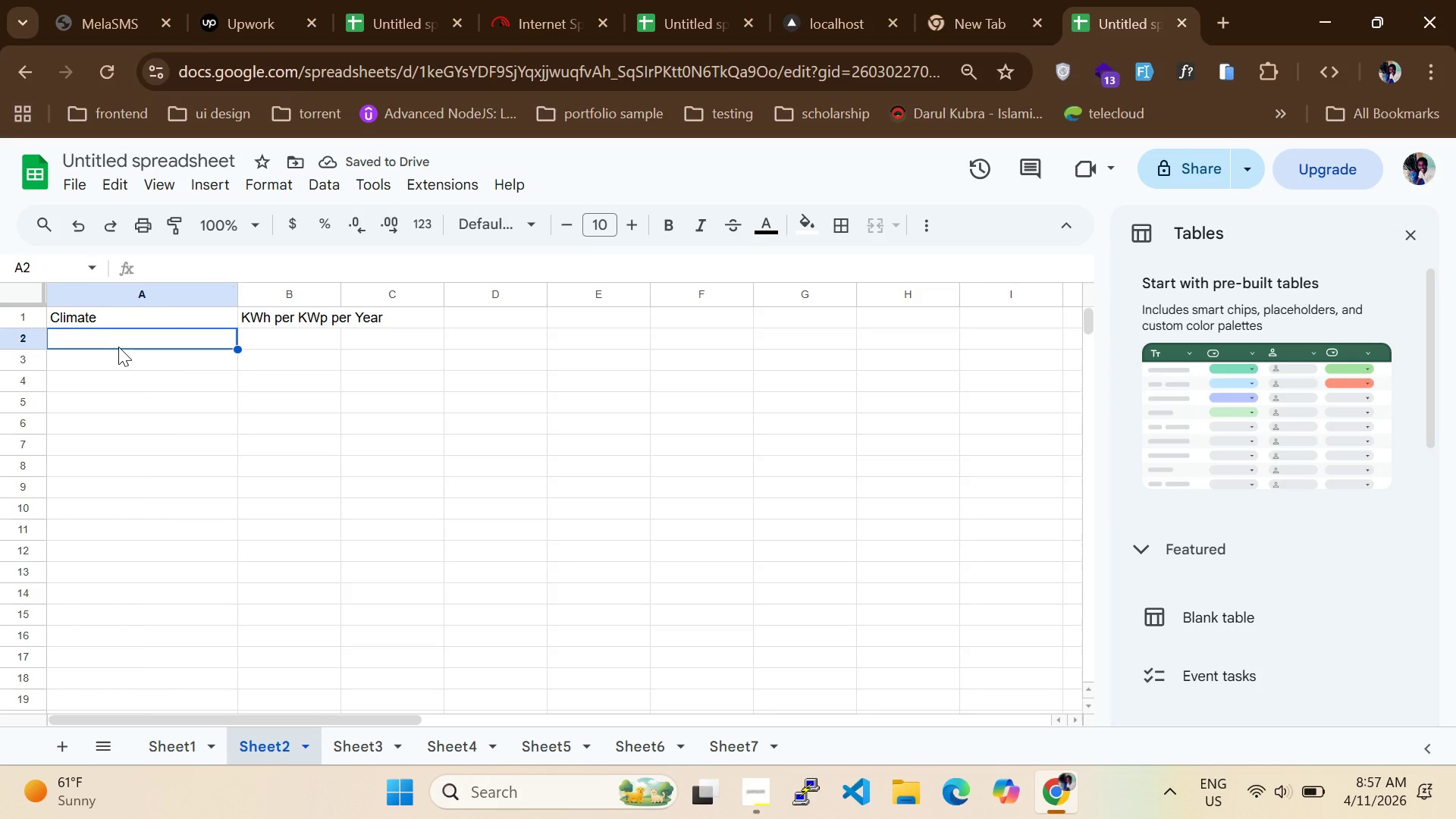 
type(Arid)
 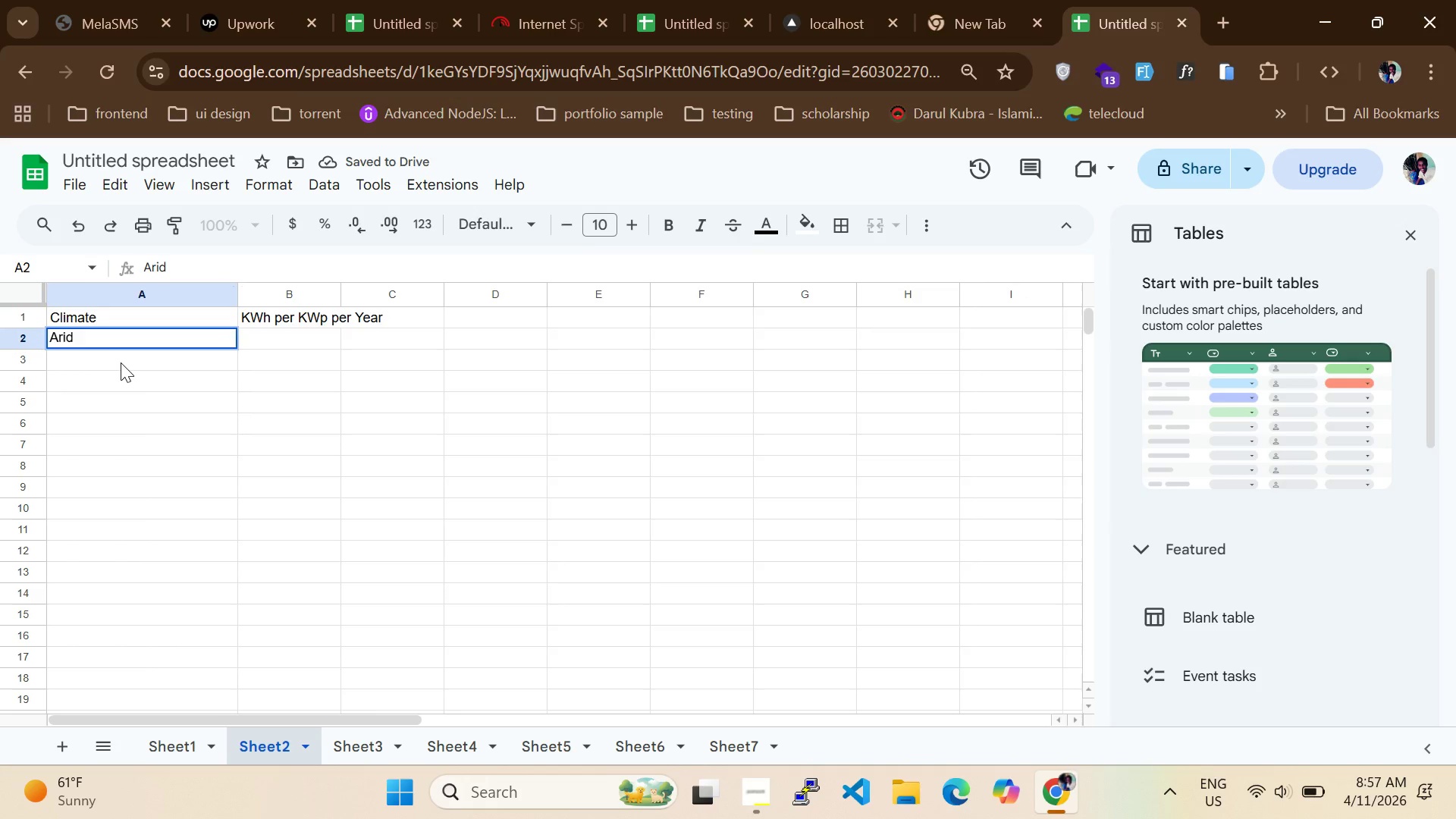 
left_click([121, 363])
 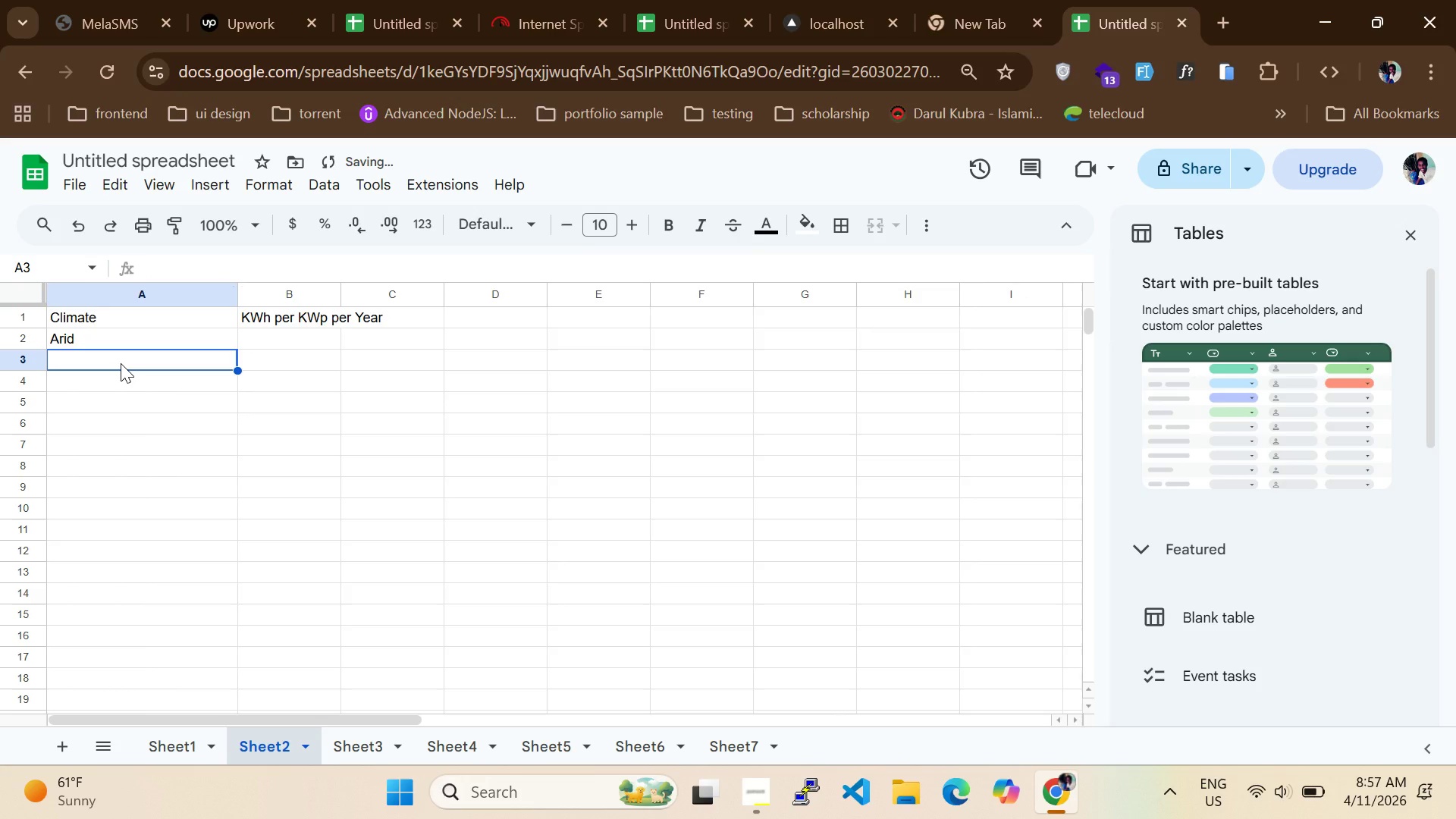 
type(Temperate)
 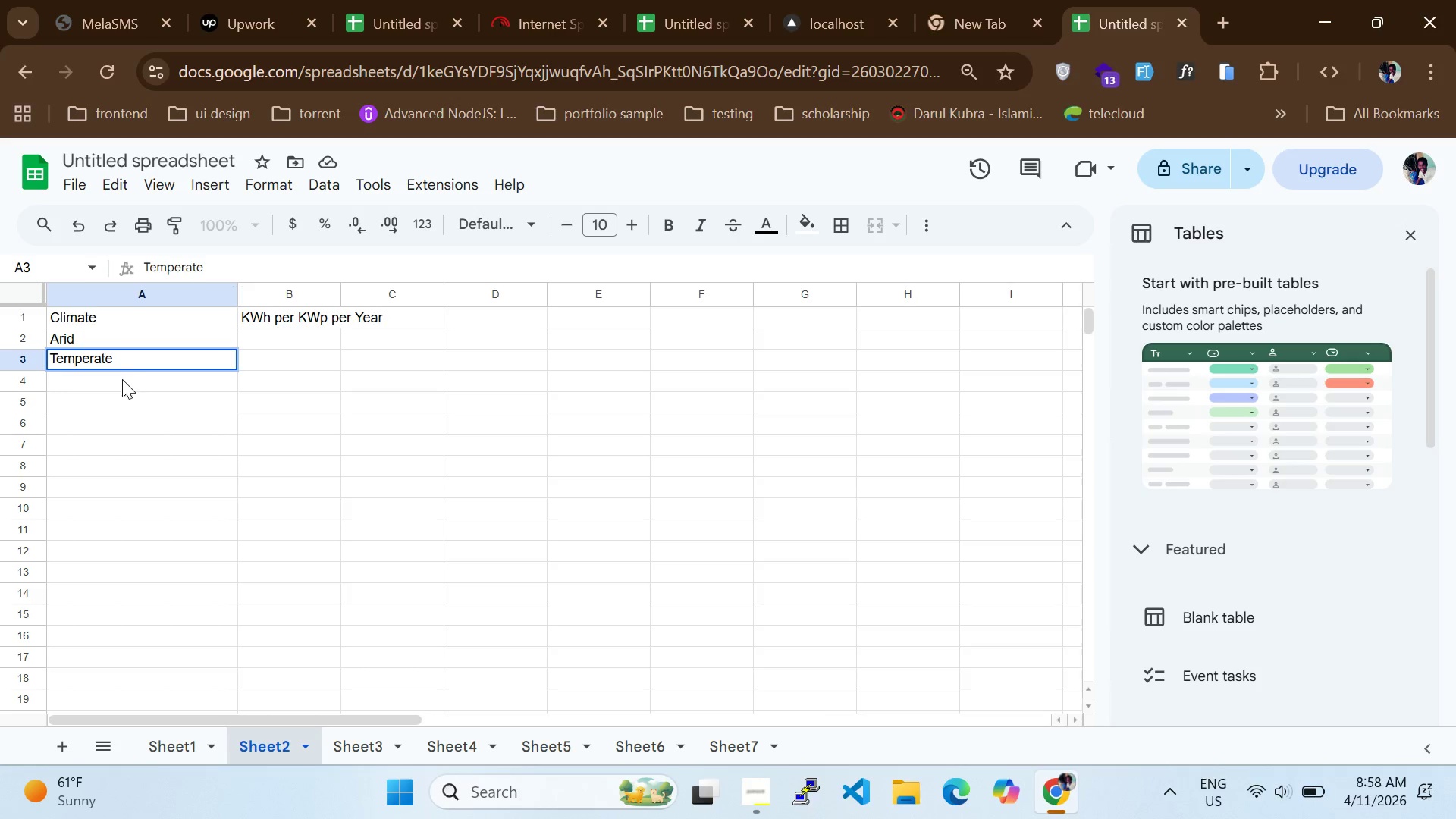 
left_click([122, 382])
 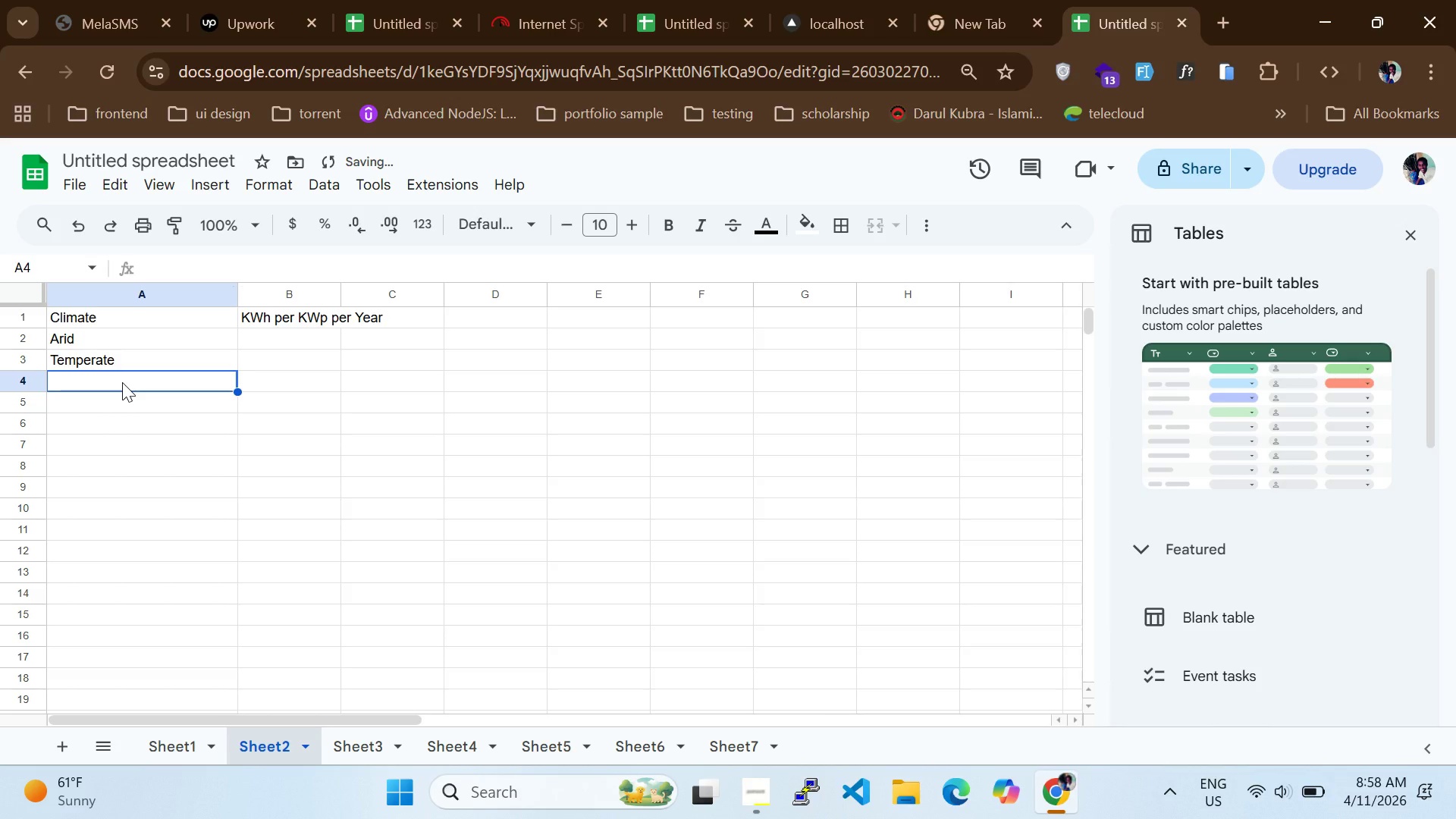 
type(Tropical)
 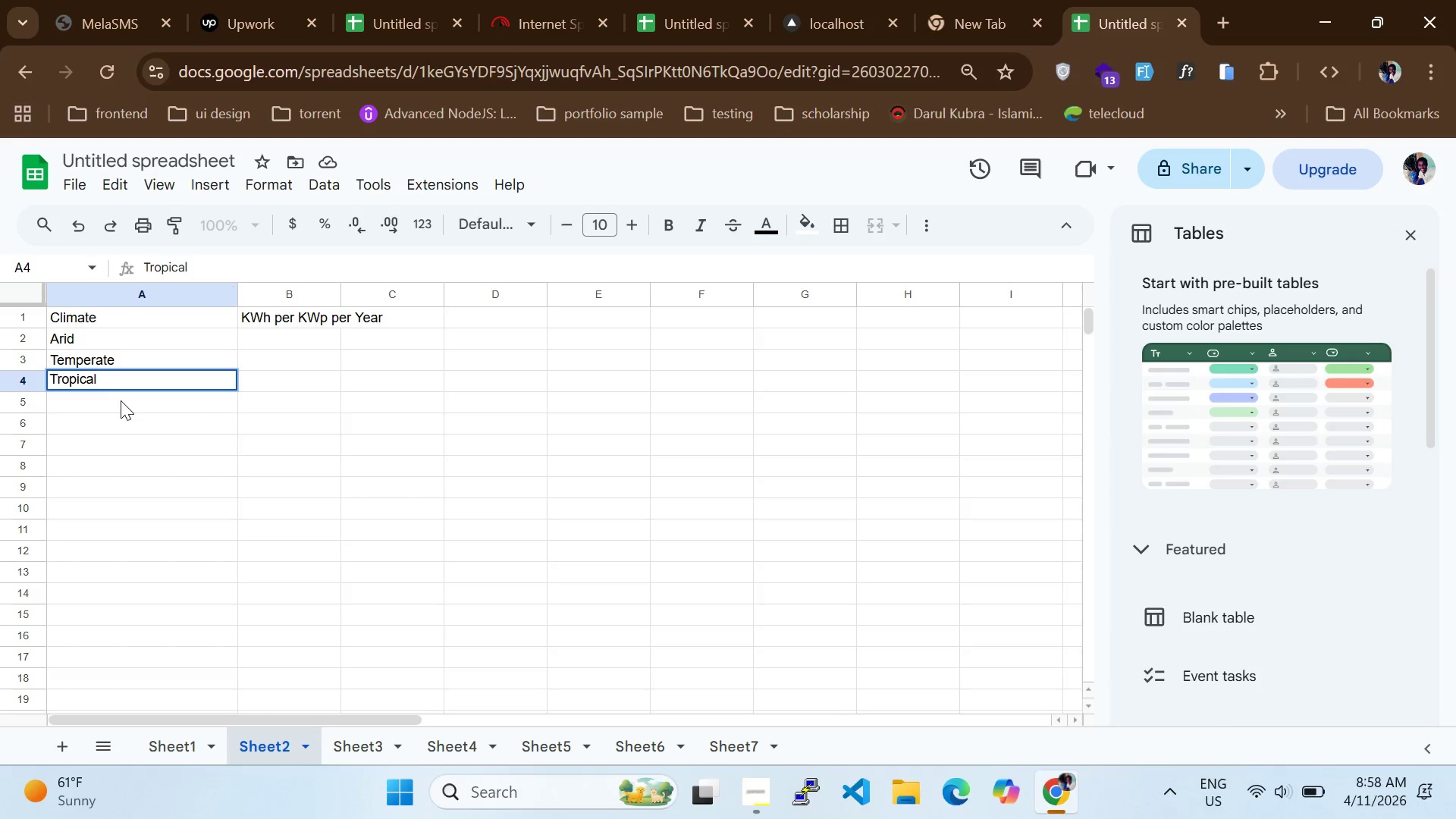 
left_click([121, 403])
 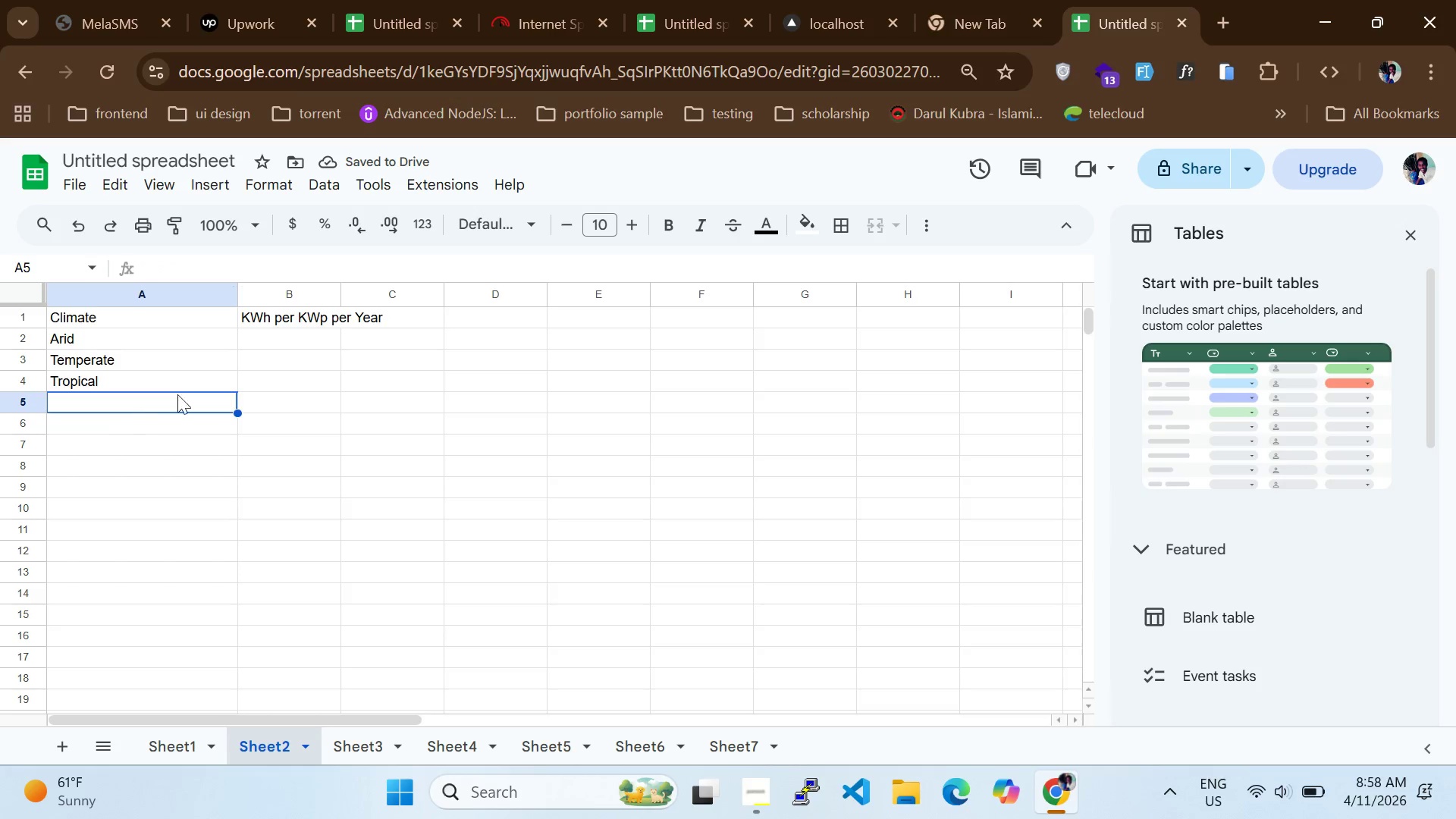 
left_click([259, 339])
 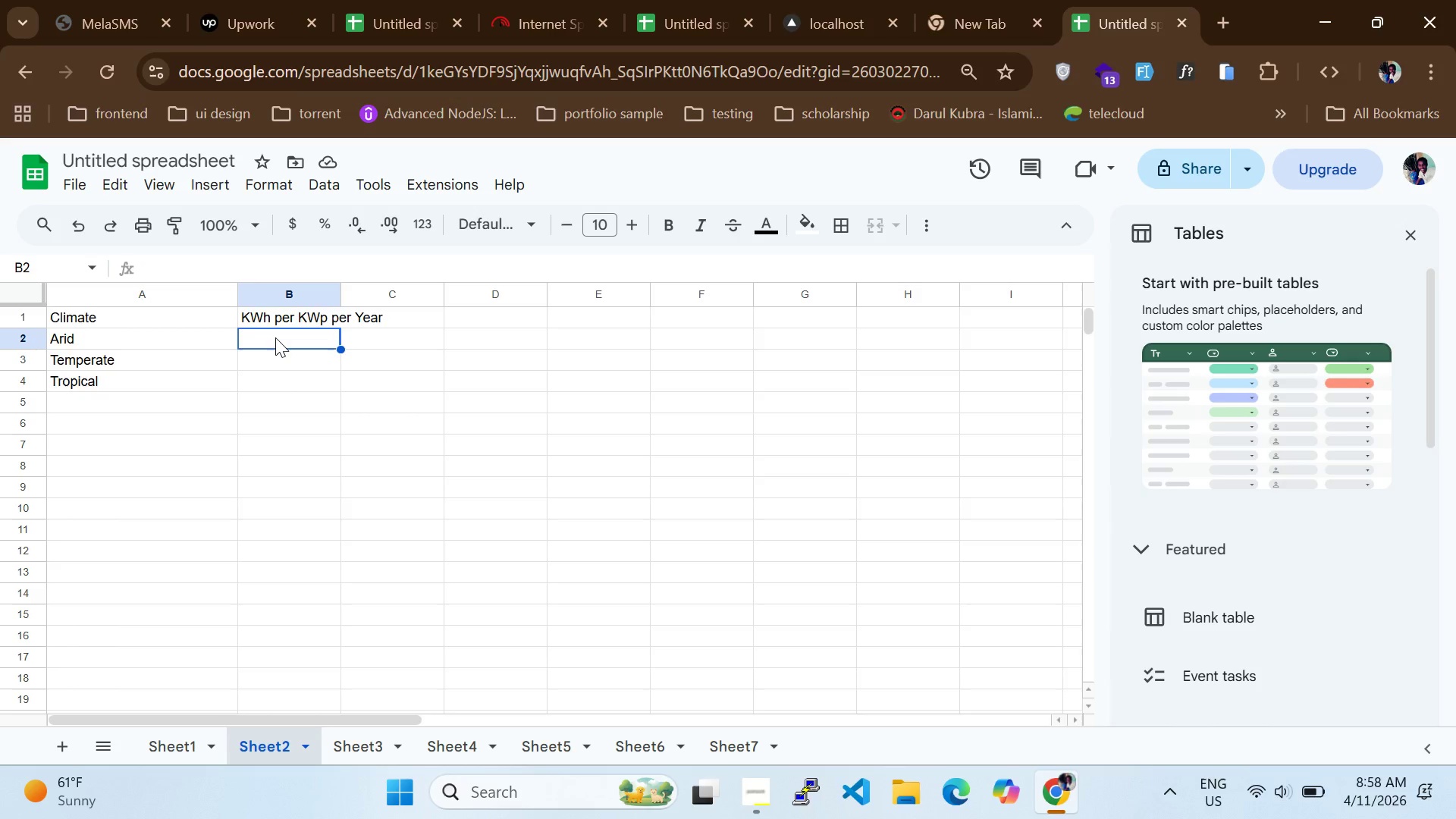 
wait(5.92)
 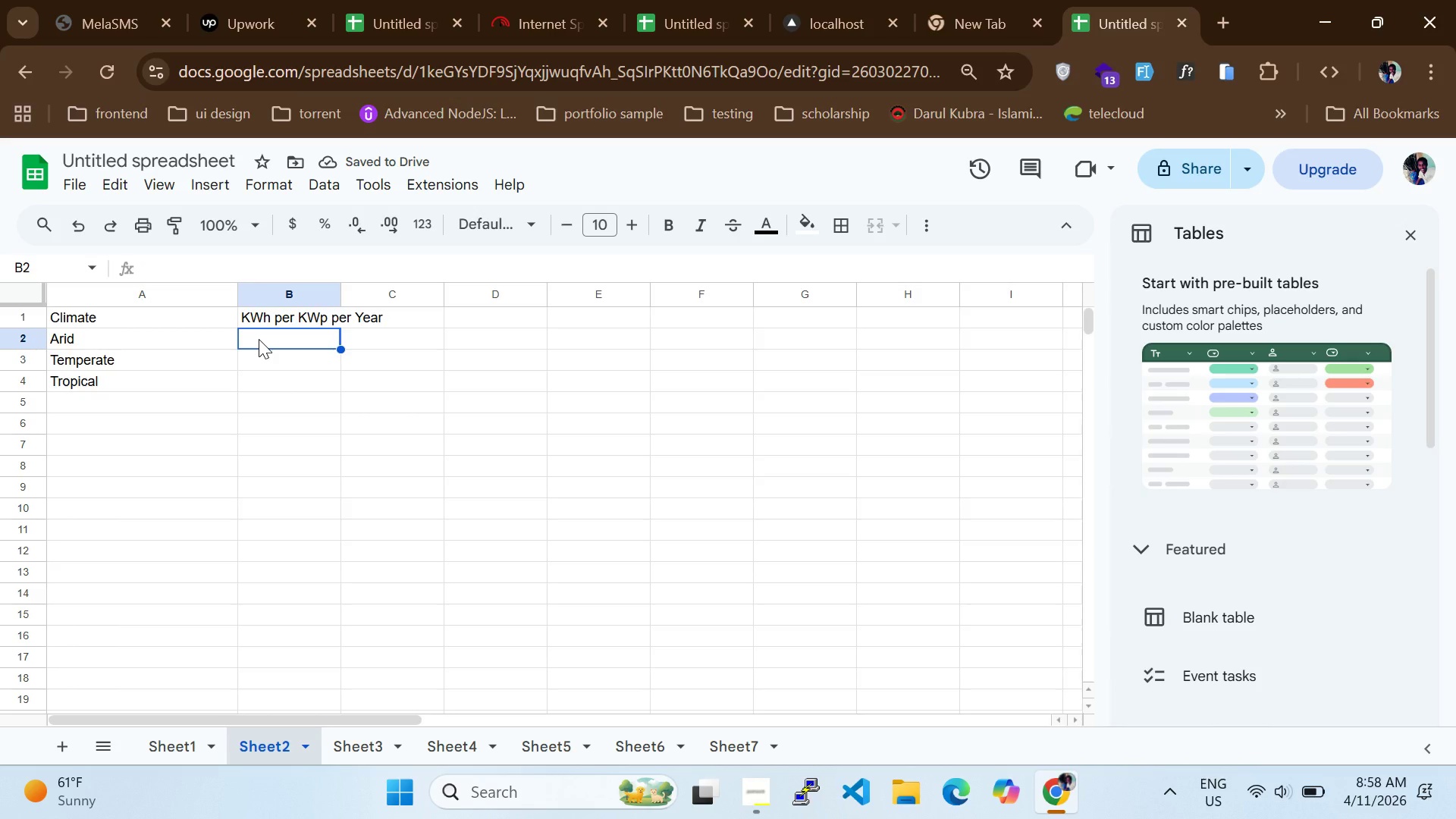 
left_click_drag(start_coordinate=[342, 294], to_coordinate=[513, 287])
 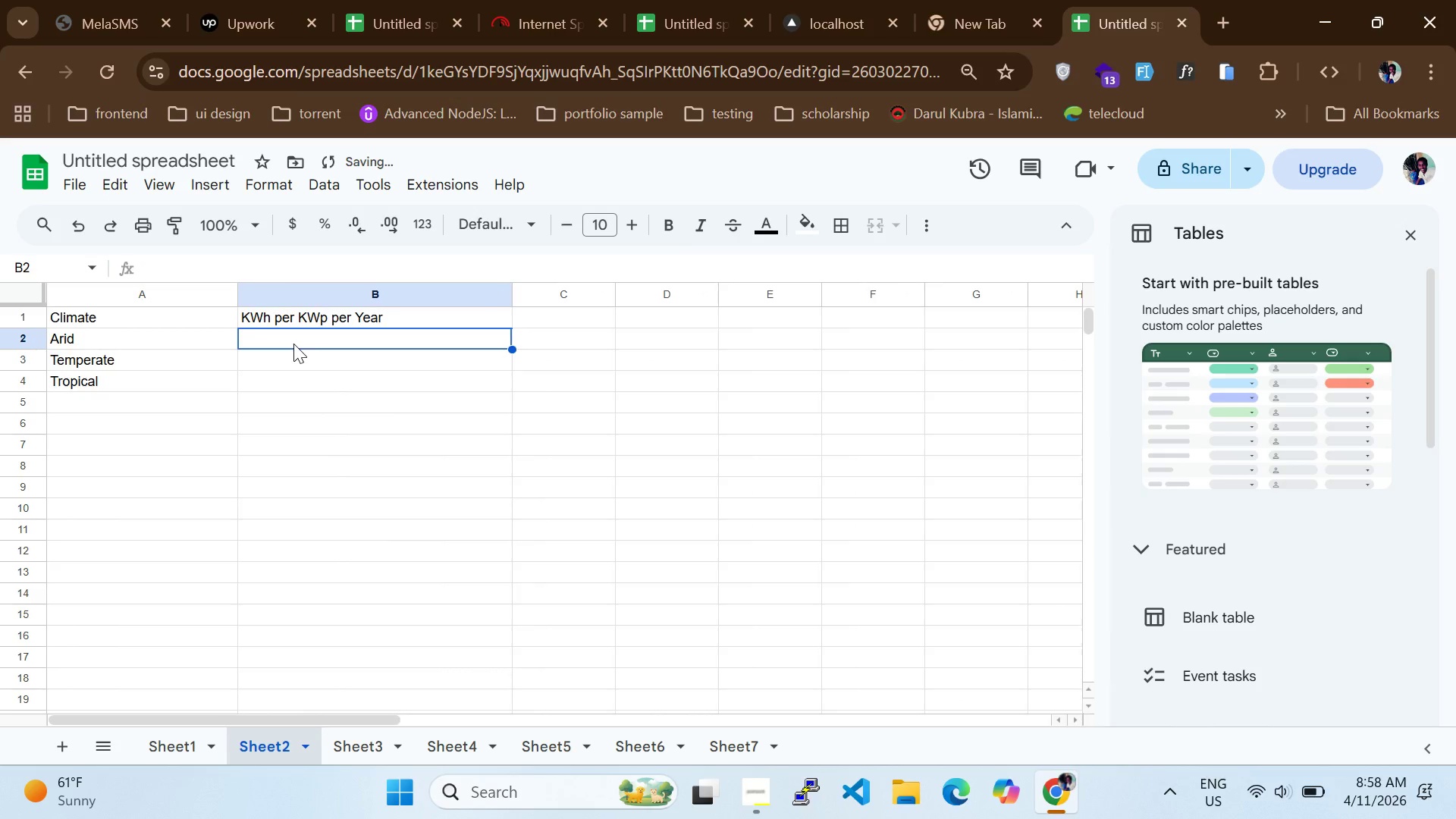 
left_click([293, 344])
 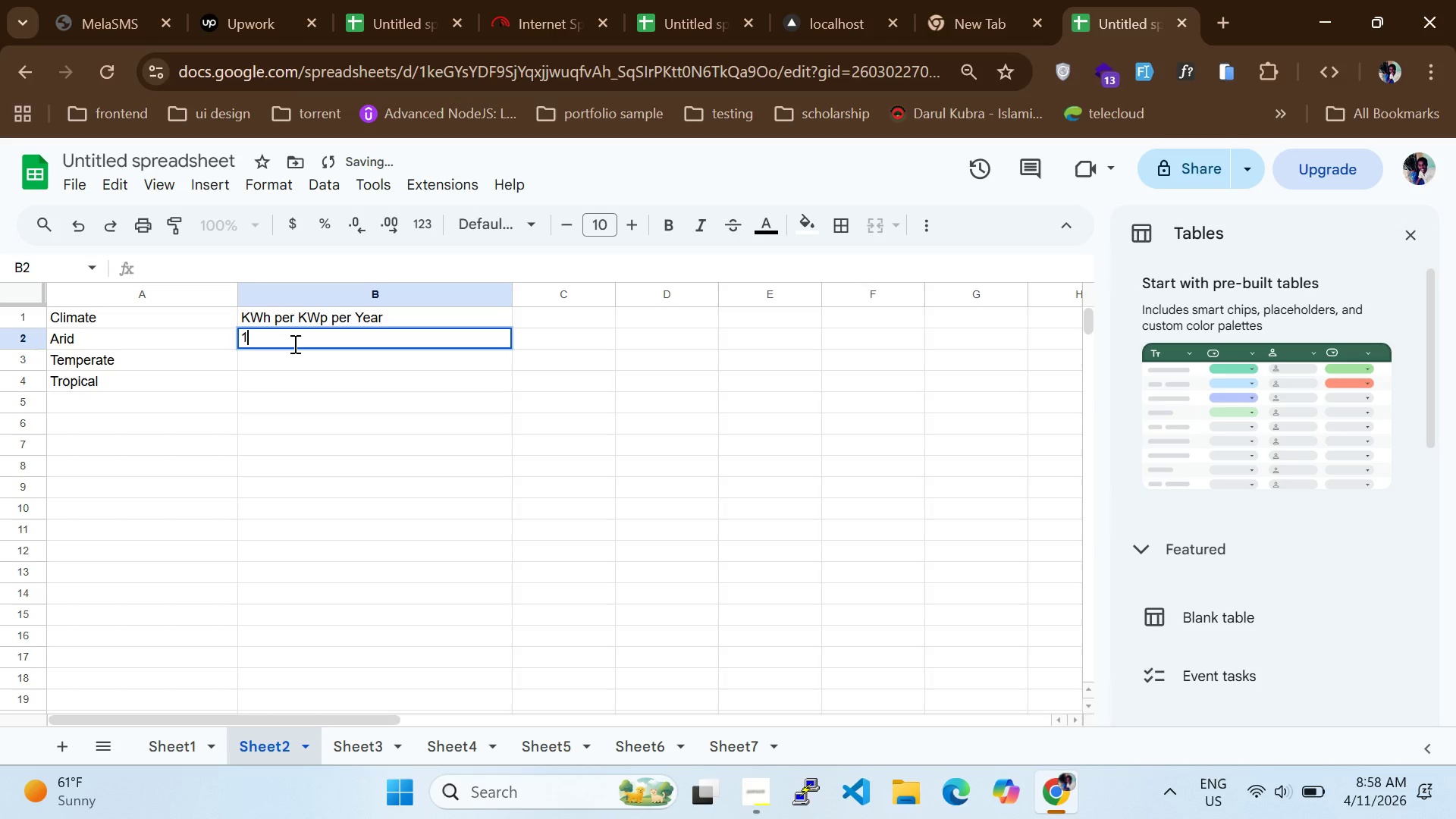 
type(1900)
 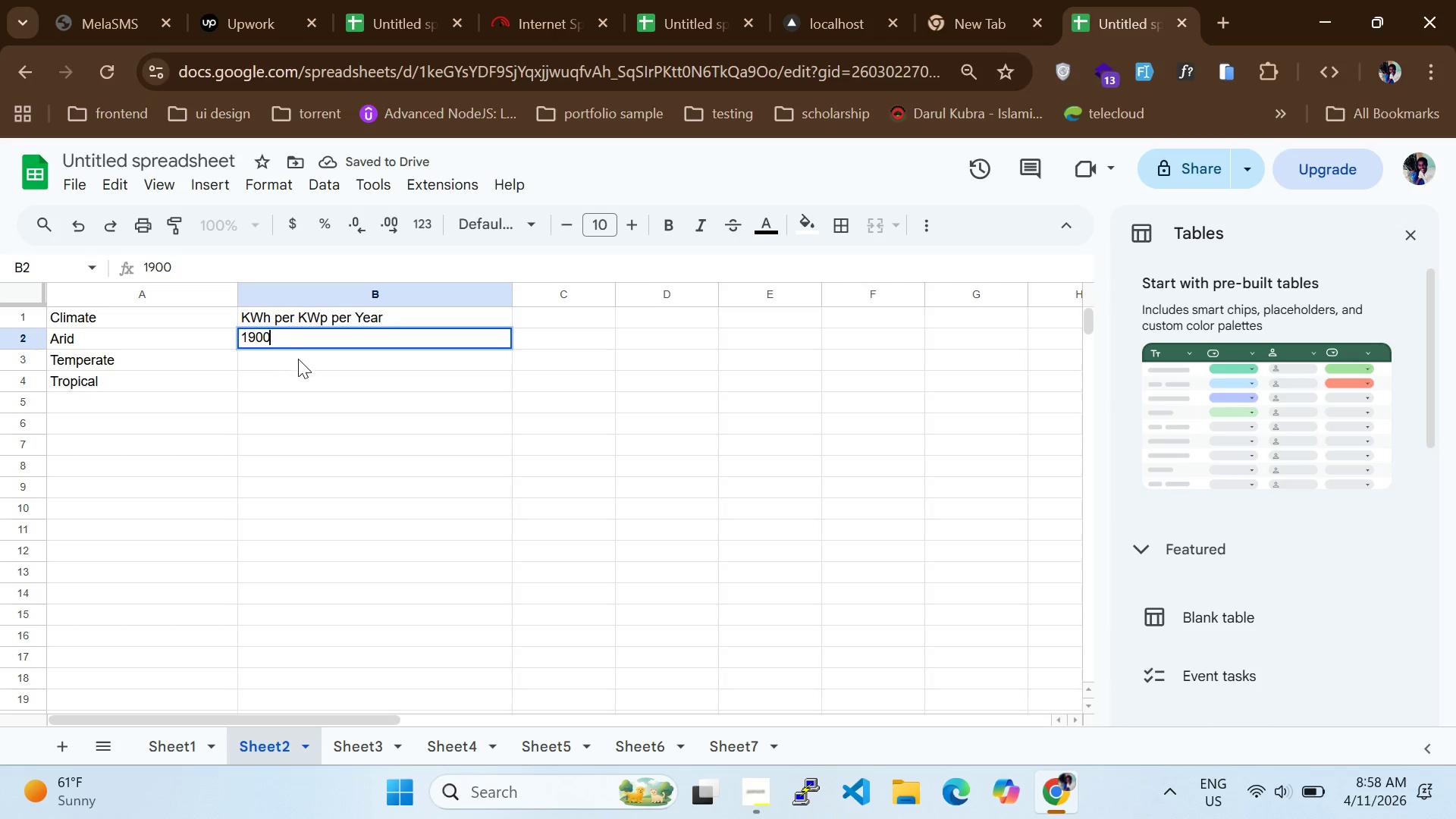 
left_click([298, 362])
 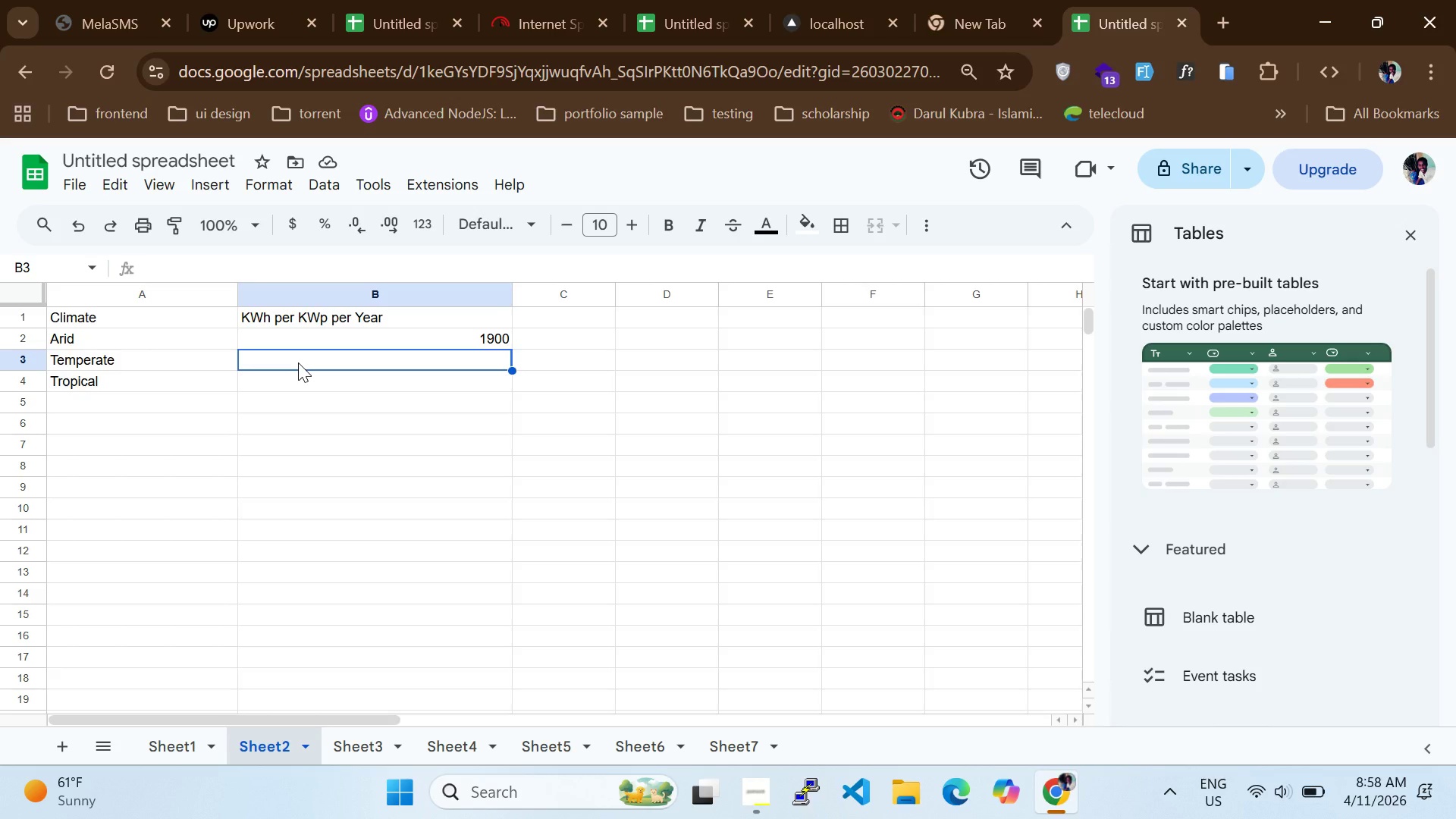 
wait(18.03)
 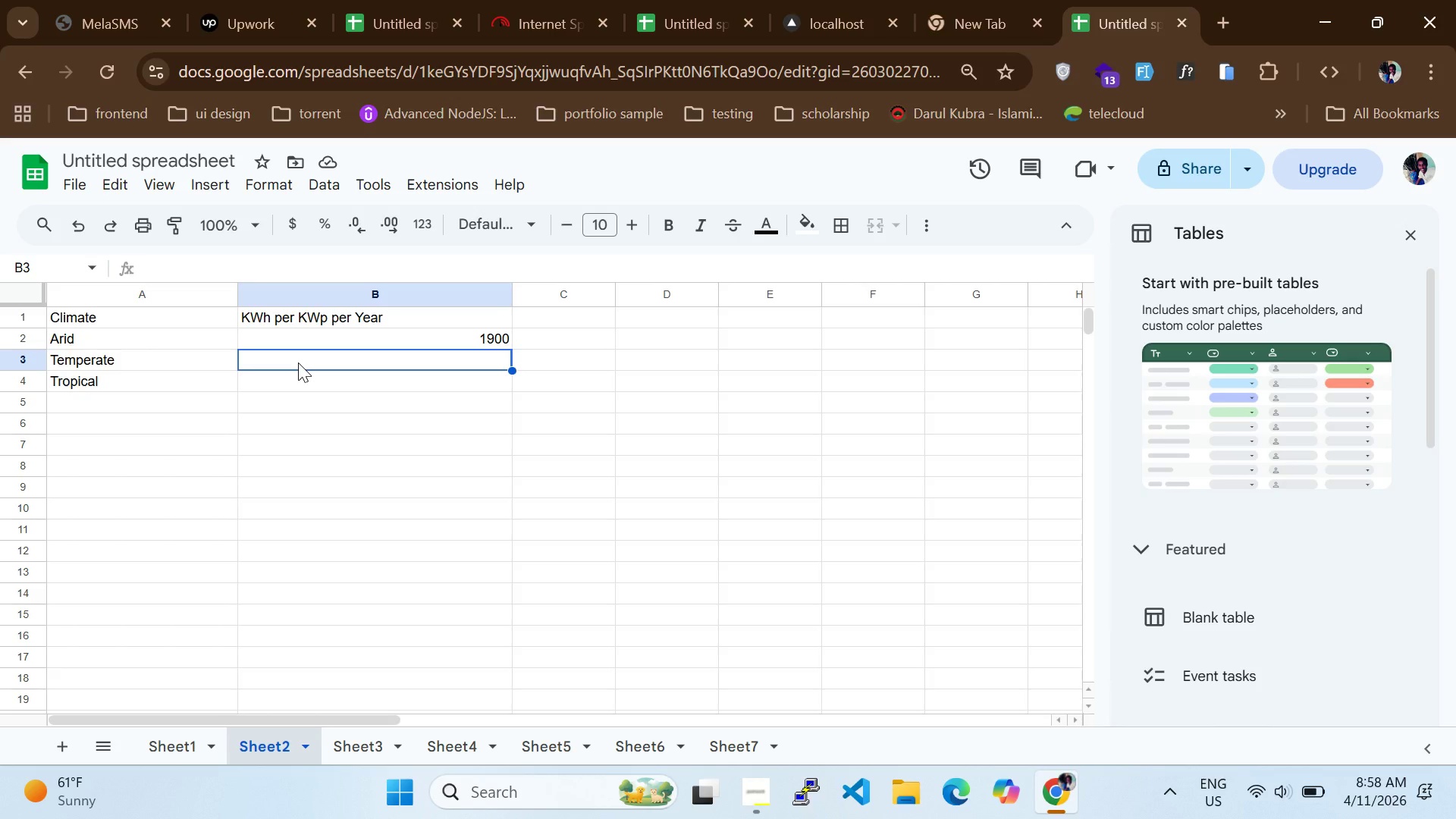 
key(1)
 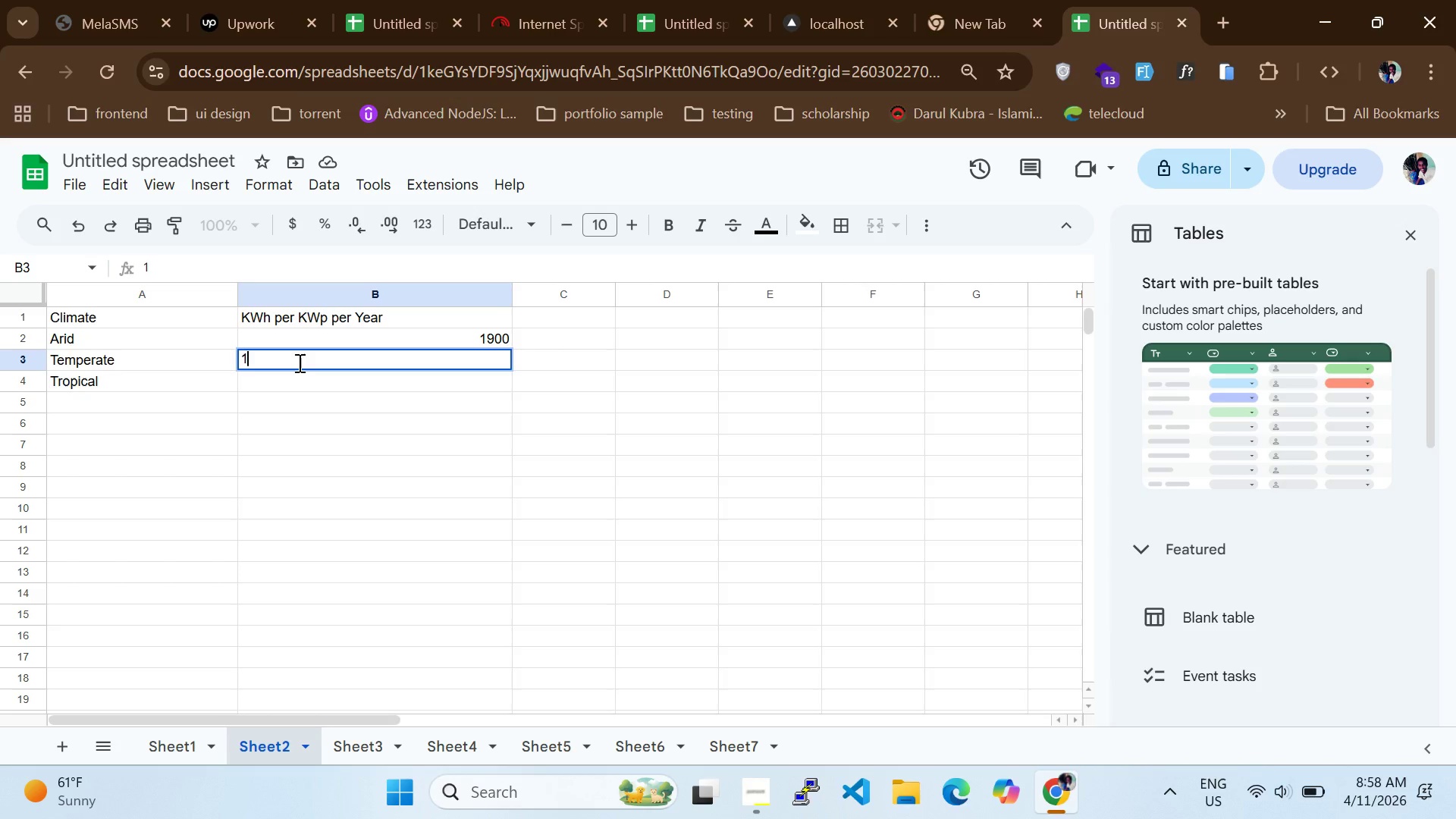 
key(Backspace)
 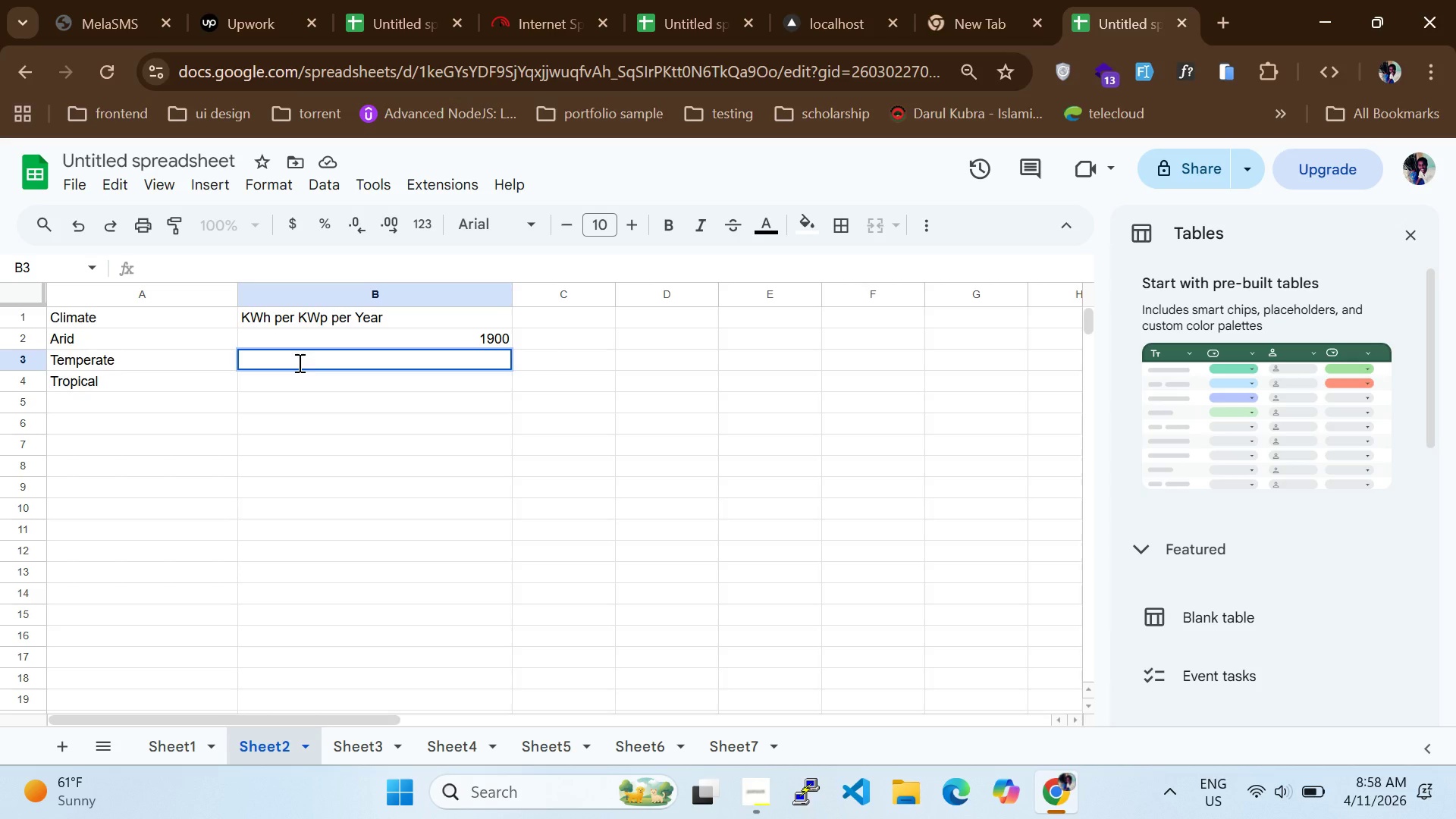 
wait(20.52)
 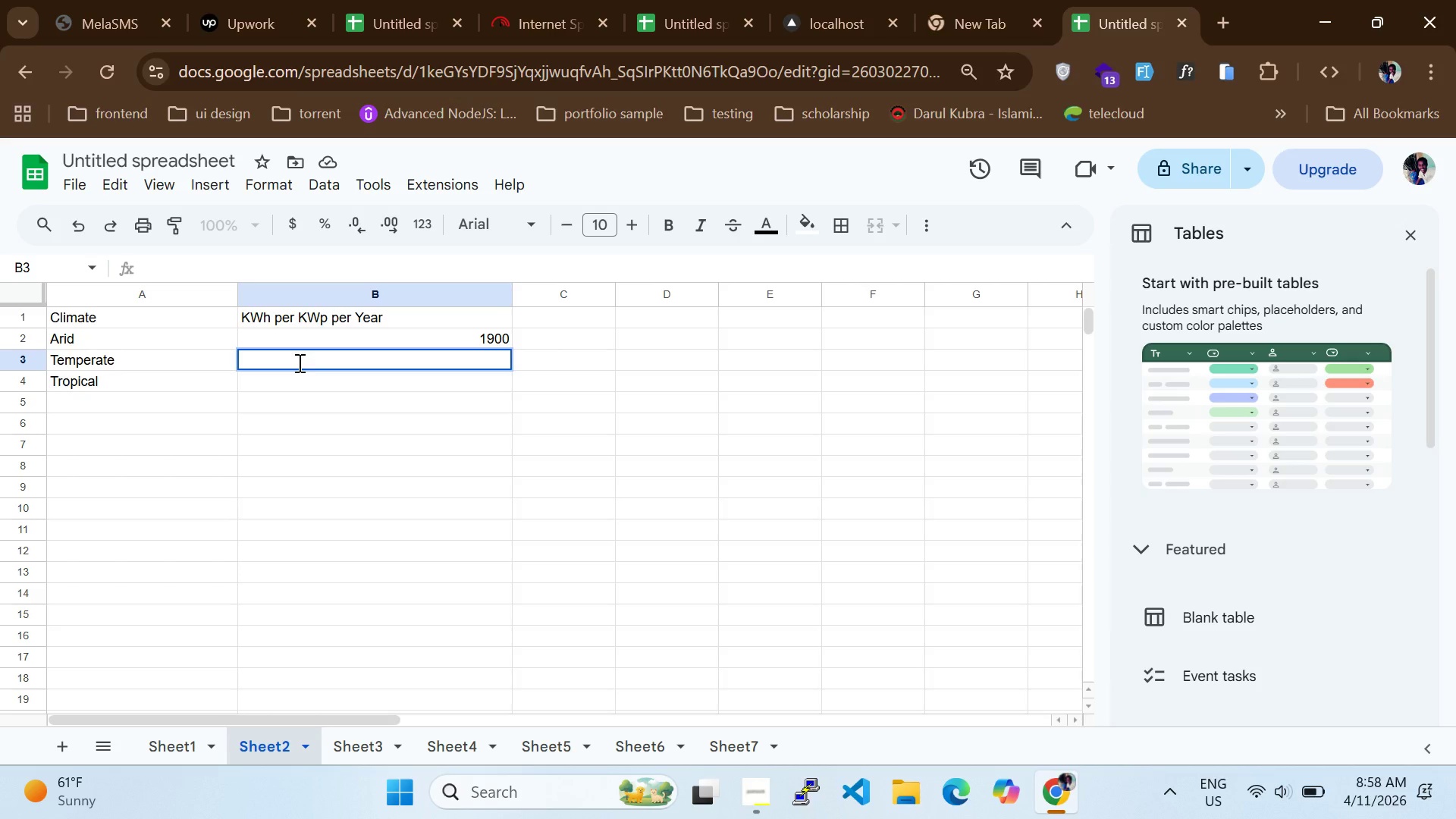 
type(1400)
 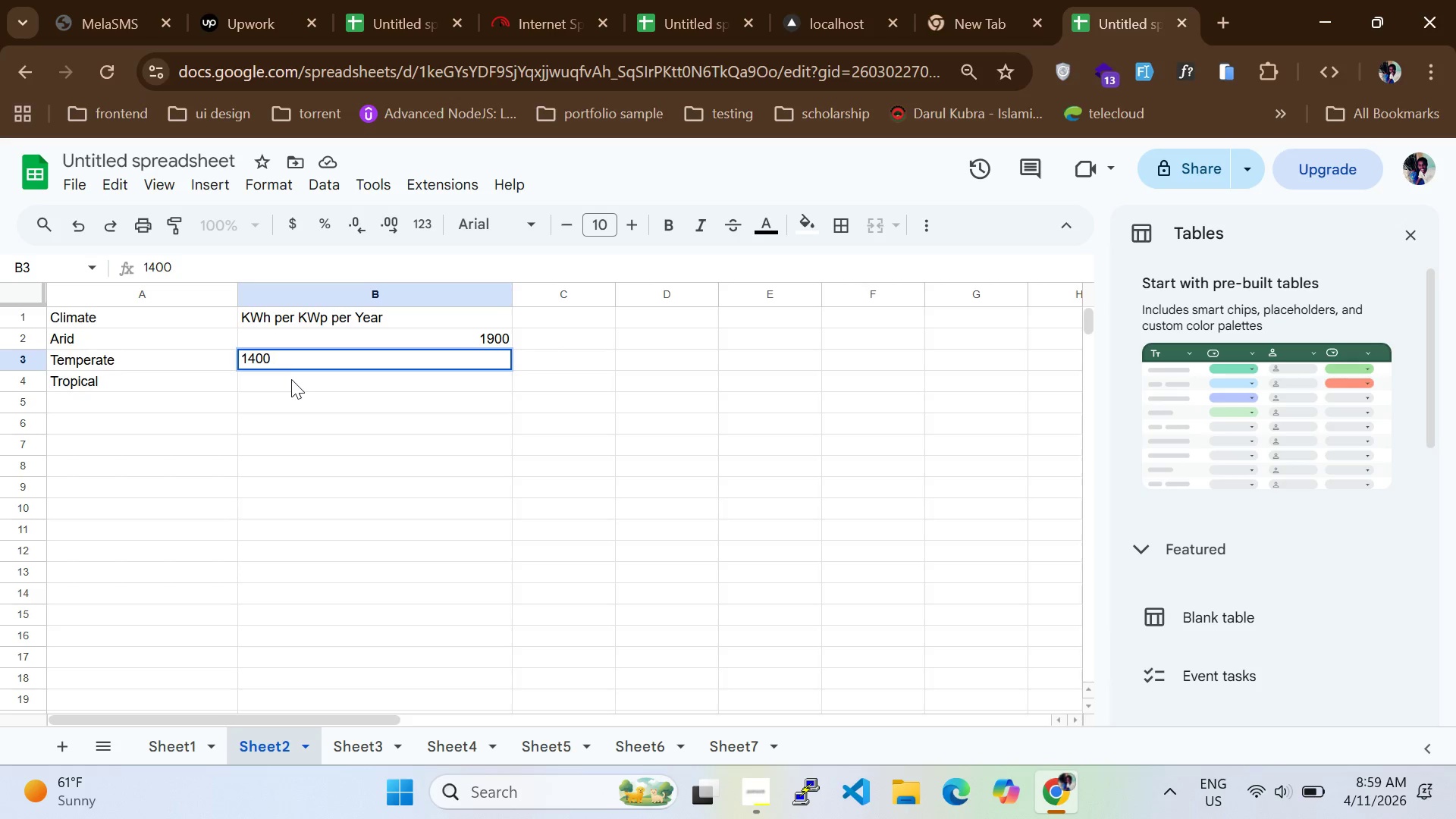 
left_click([291, 379])
 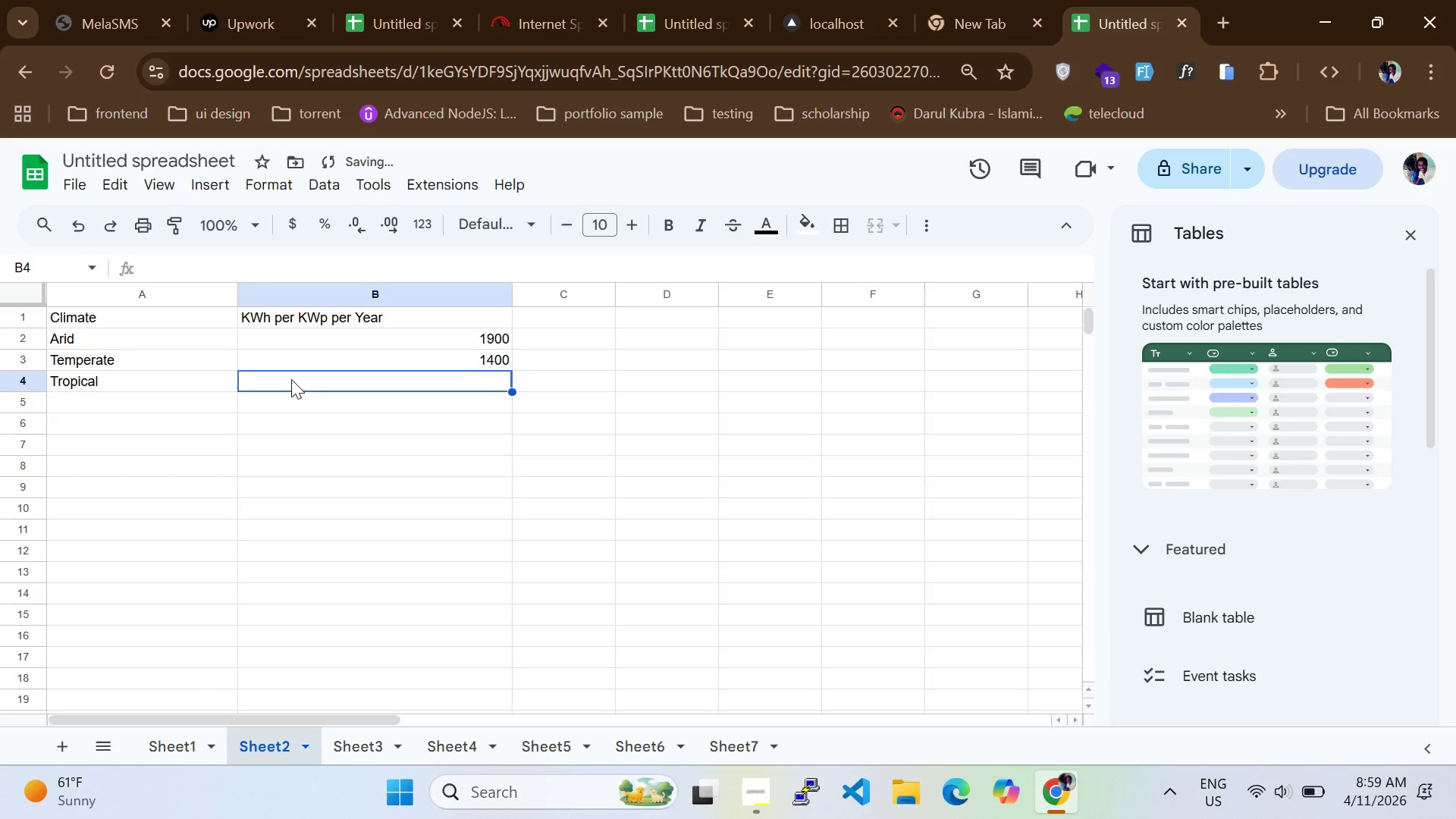 
type(1600)
 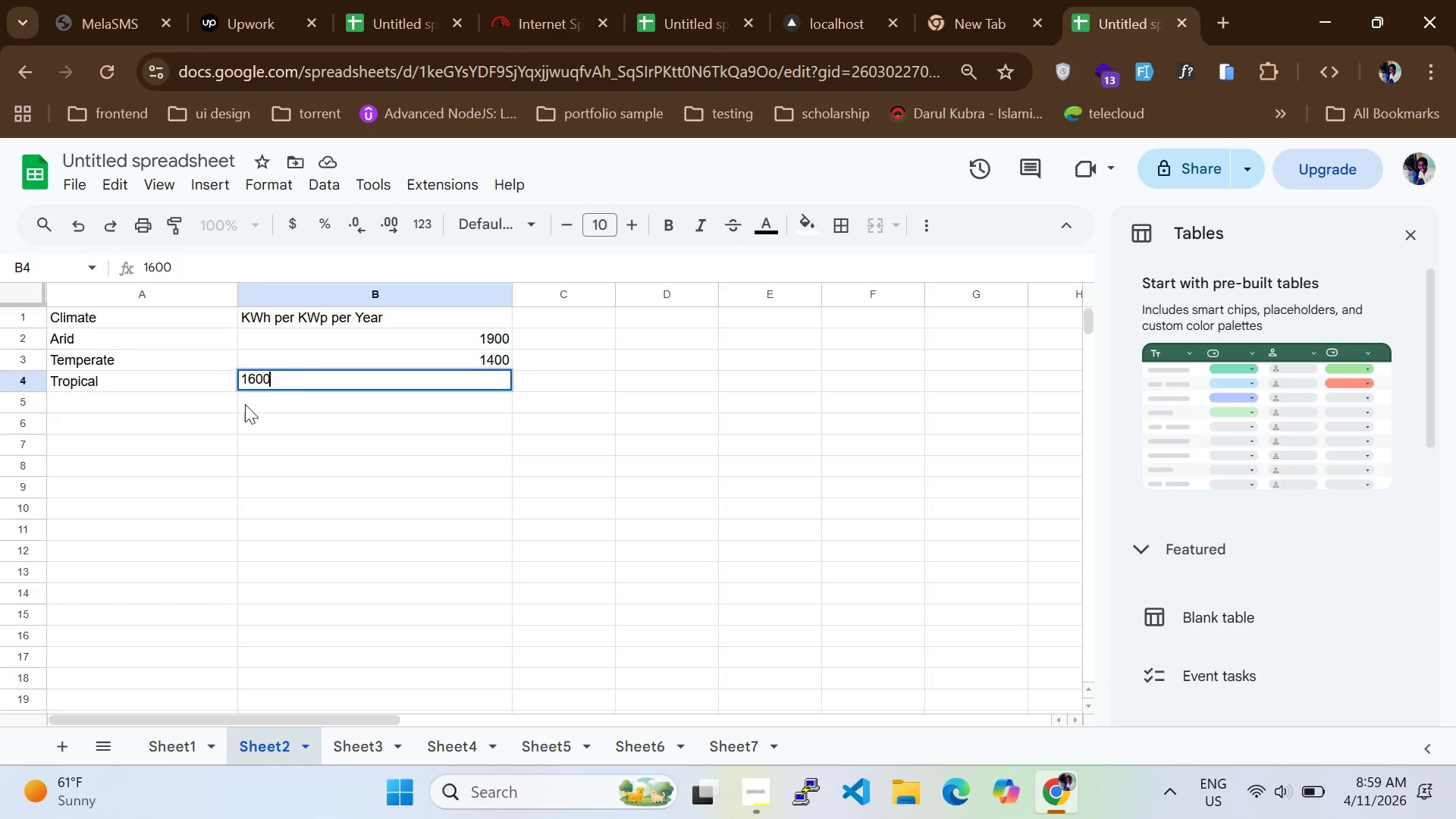 
left_click([174, 428])
 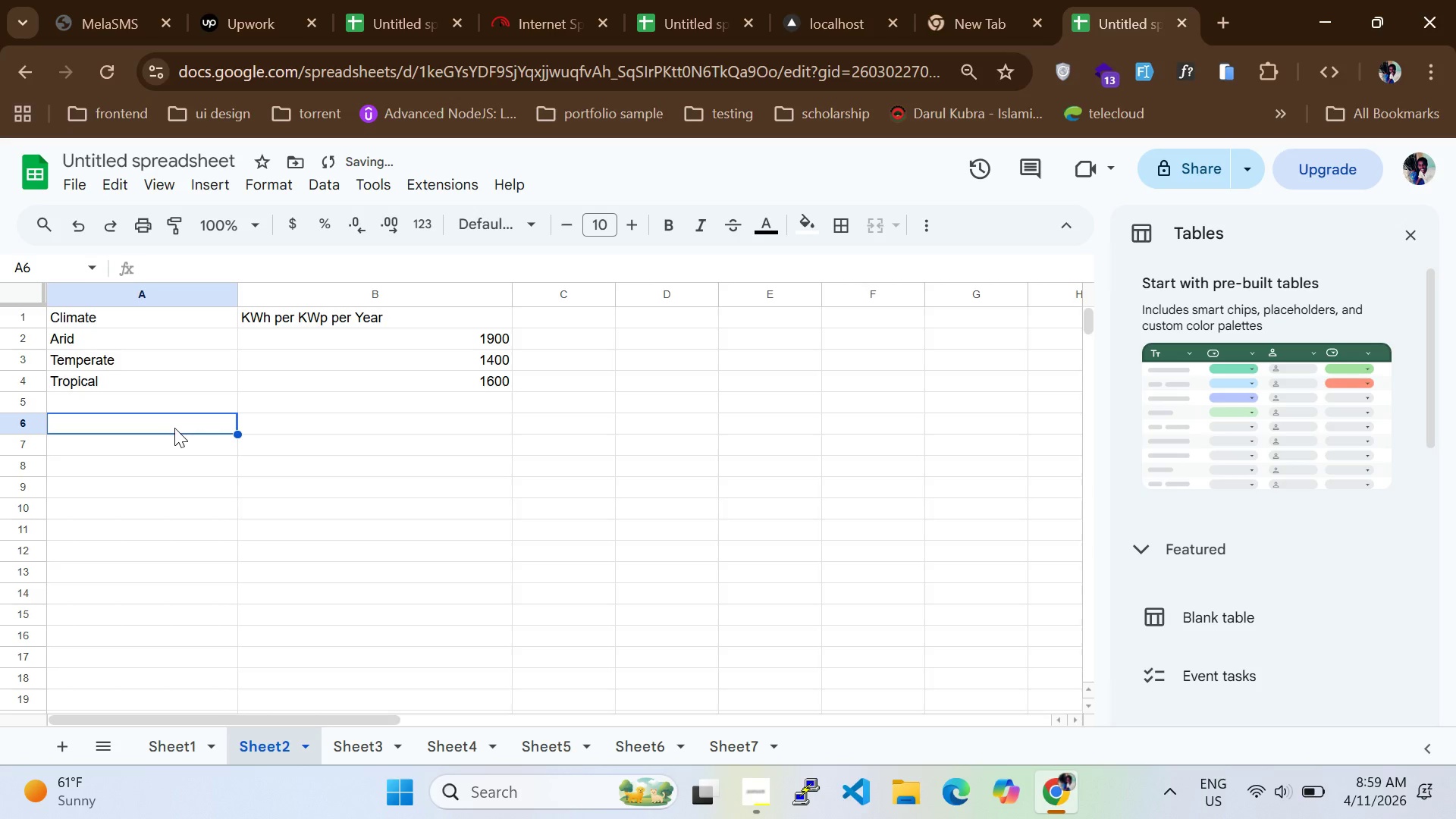 
type(Panel )
 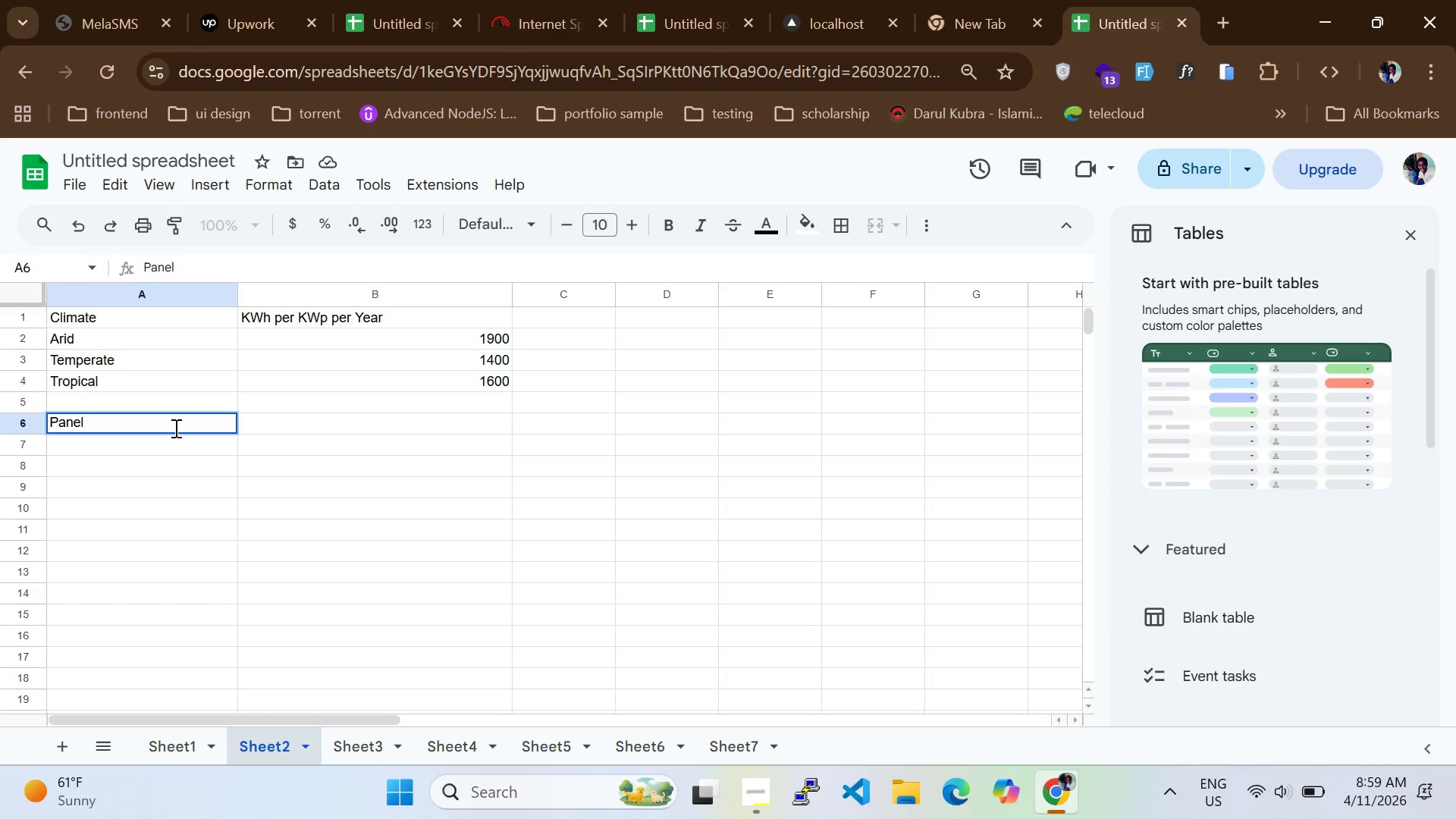 
wait(5.06)
 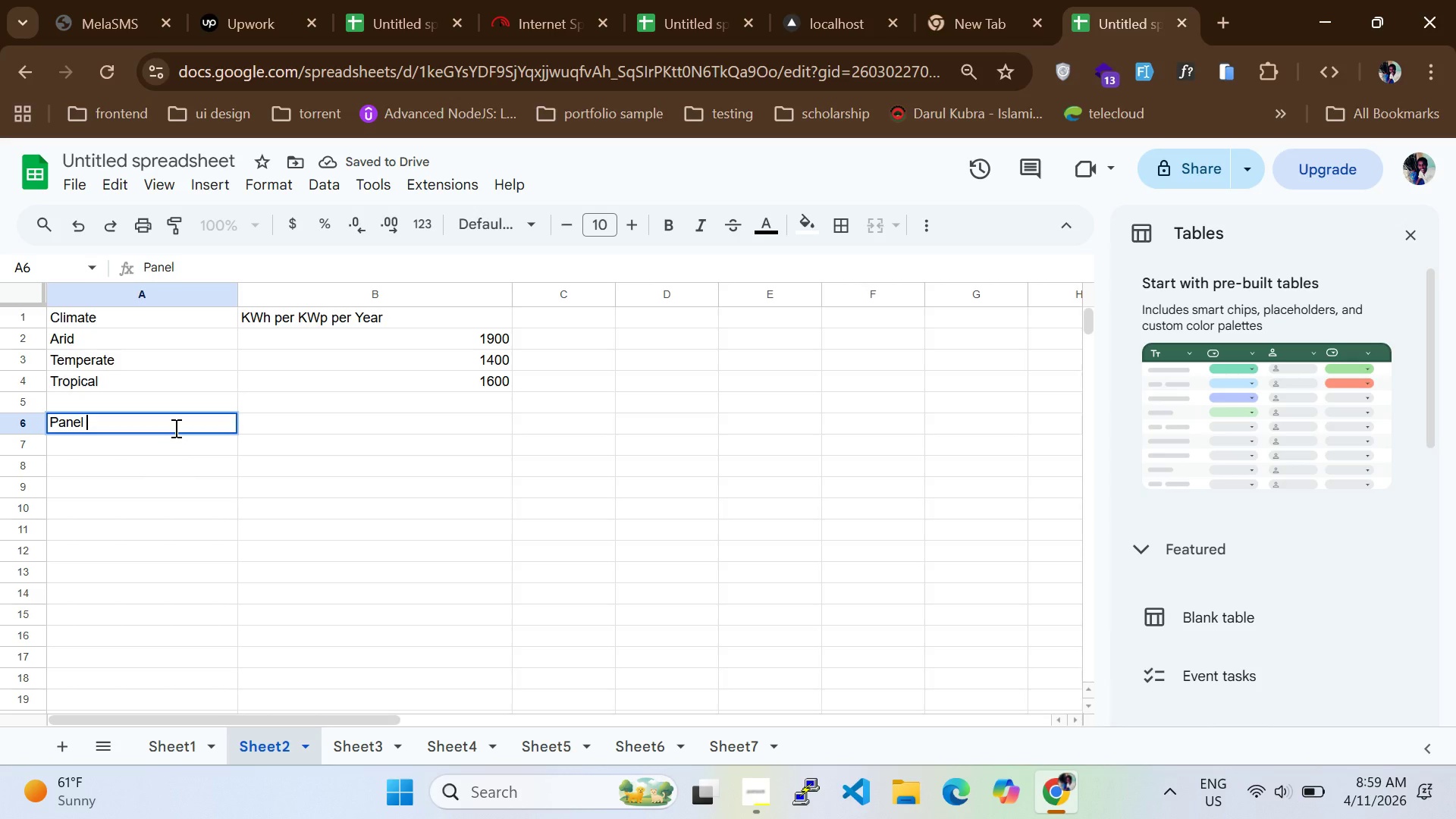 
type(Width())
 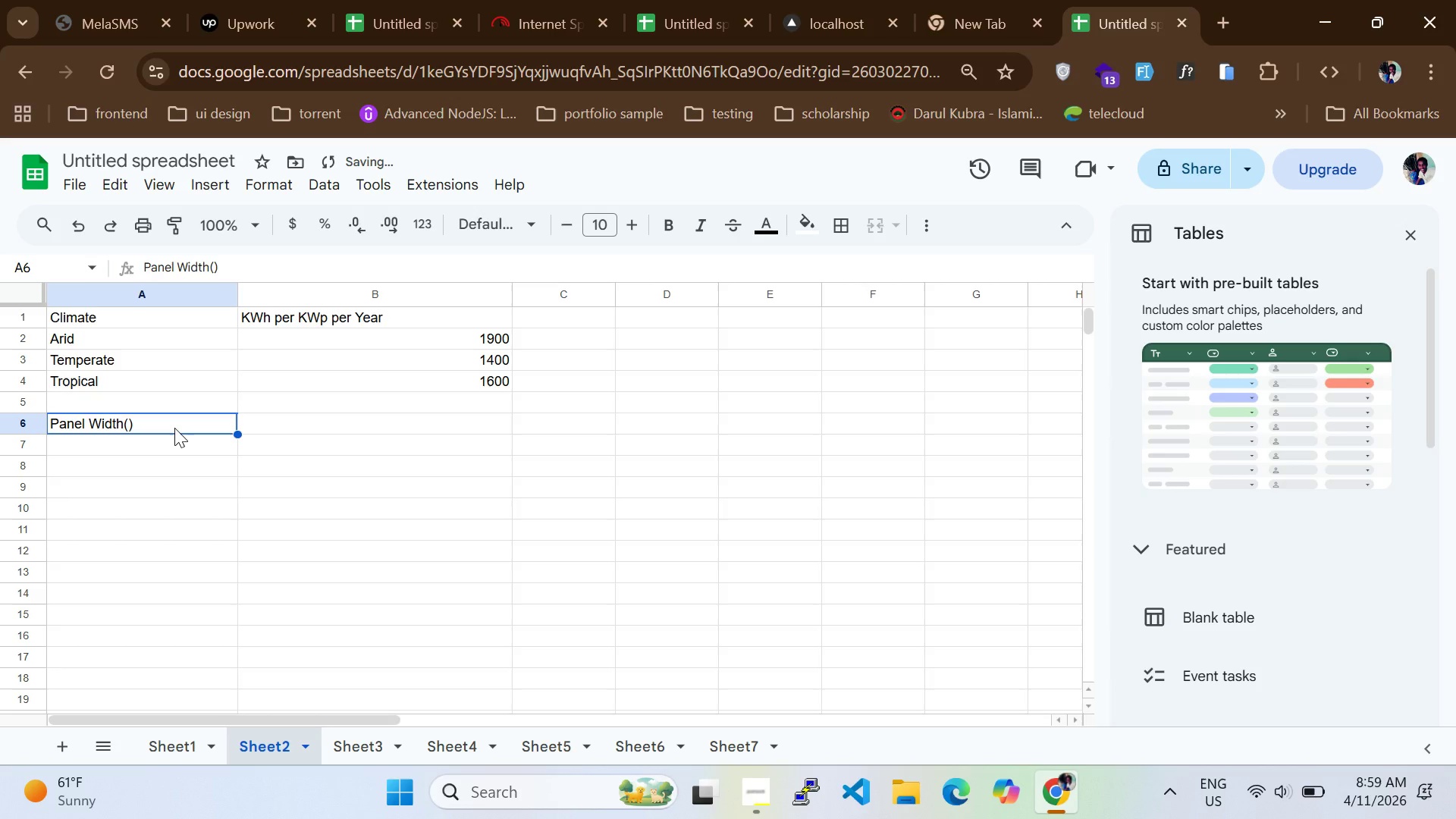 
 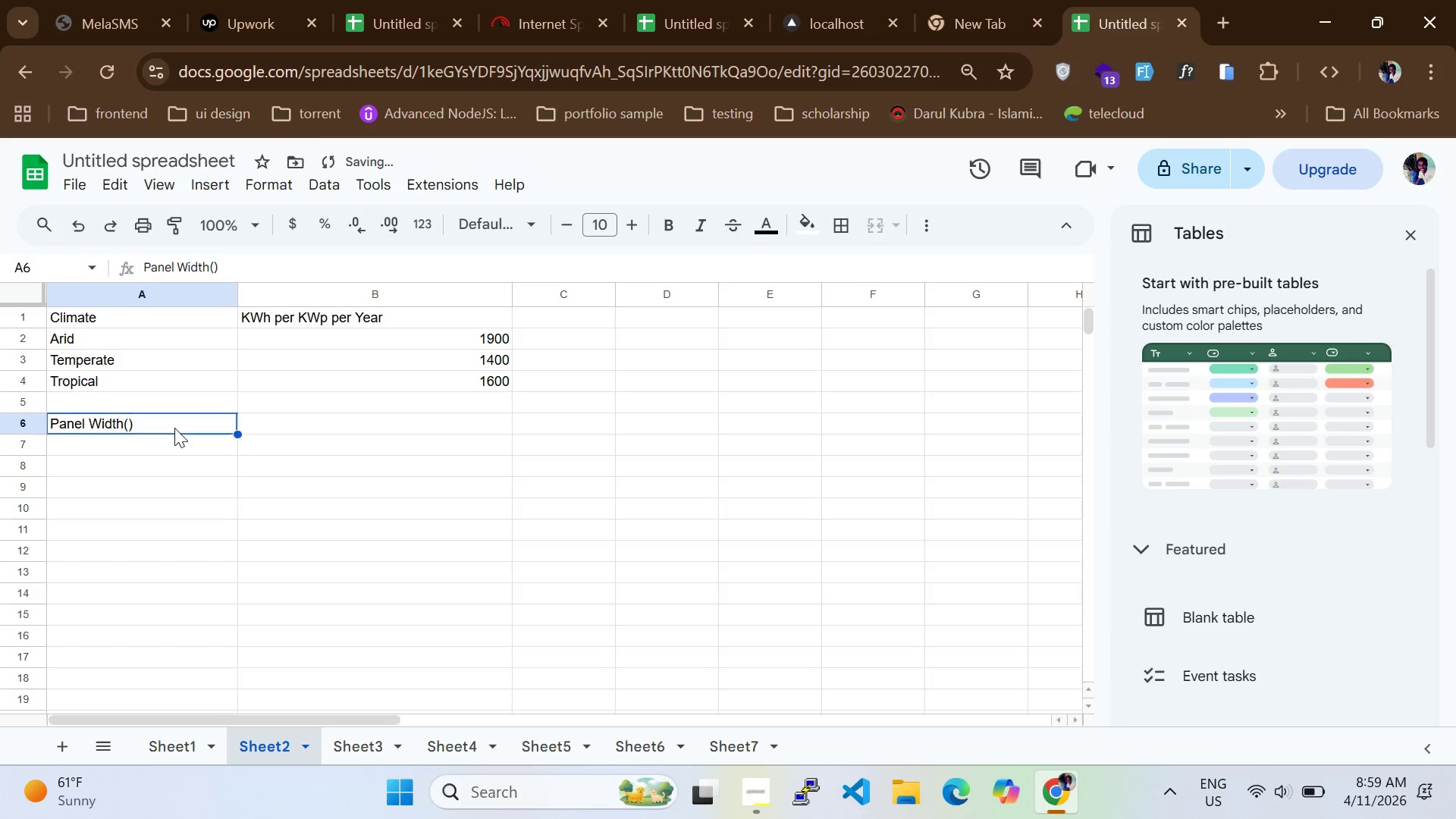 
key(ArrowLeft)
 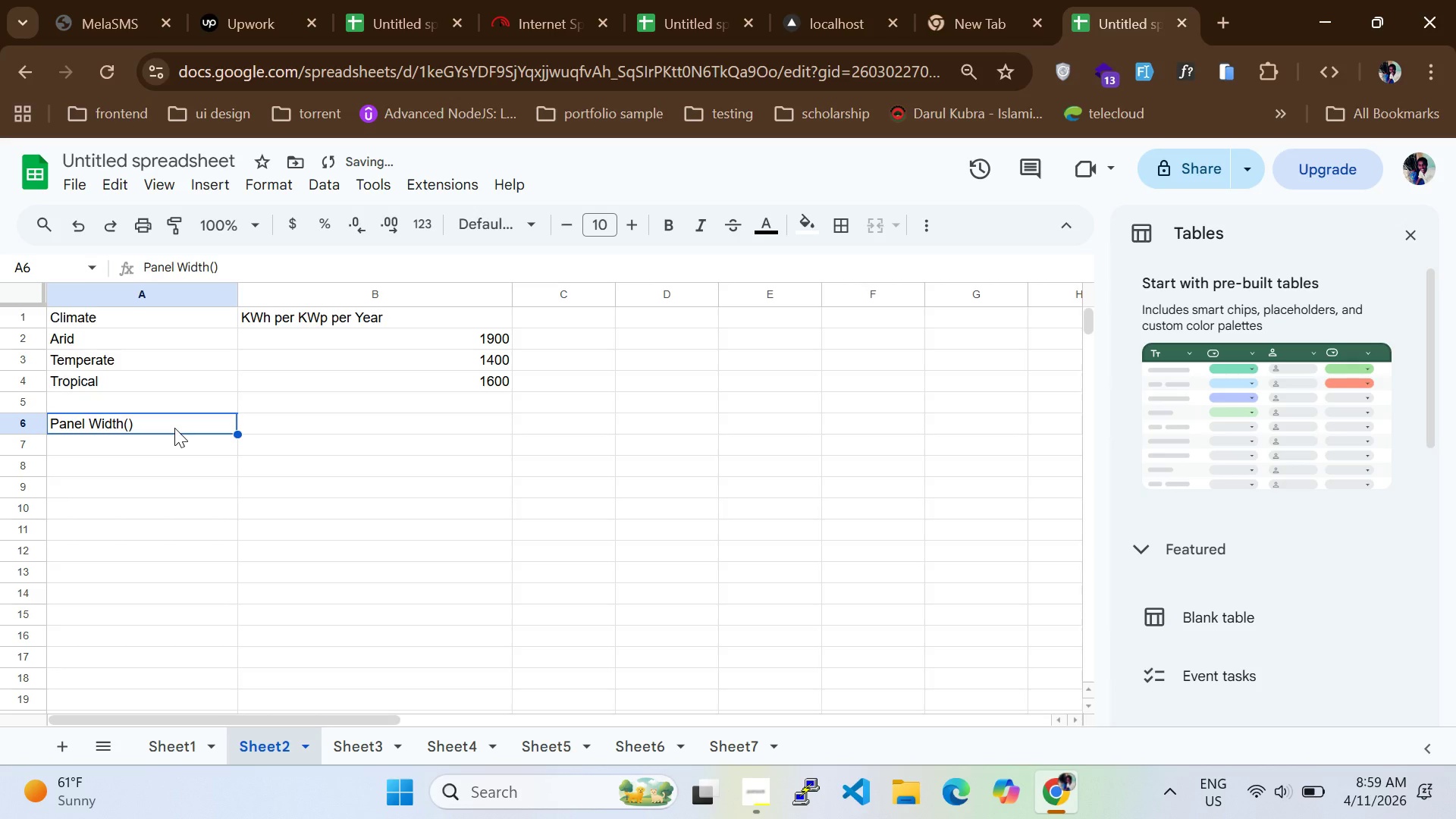 
double_click([174, 428])
 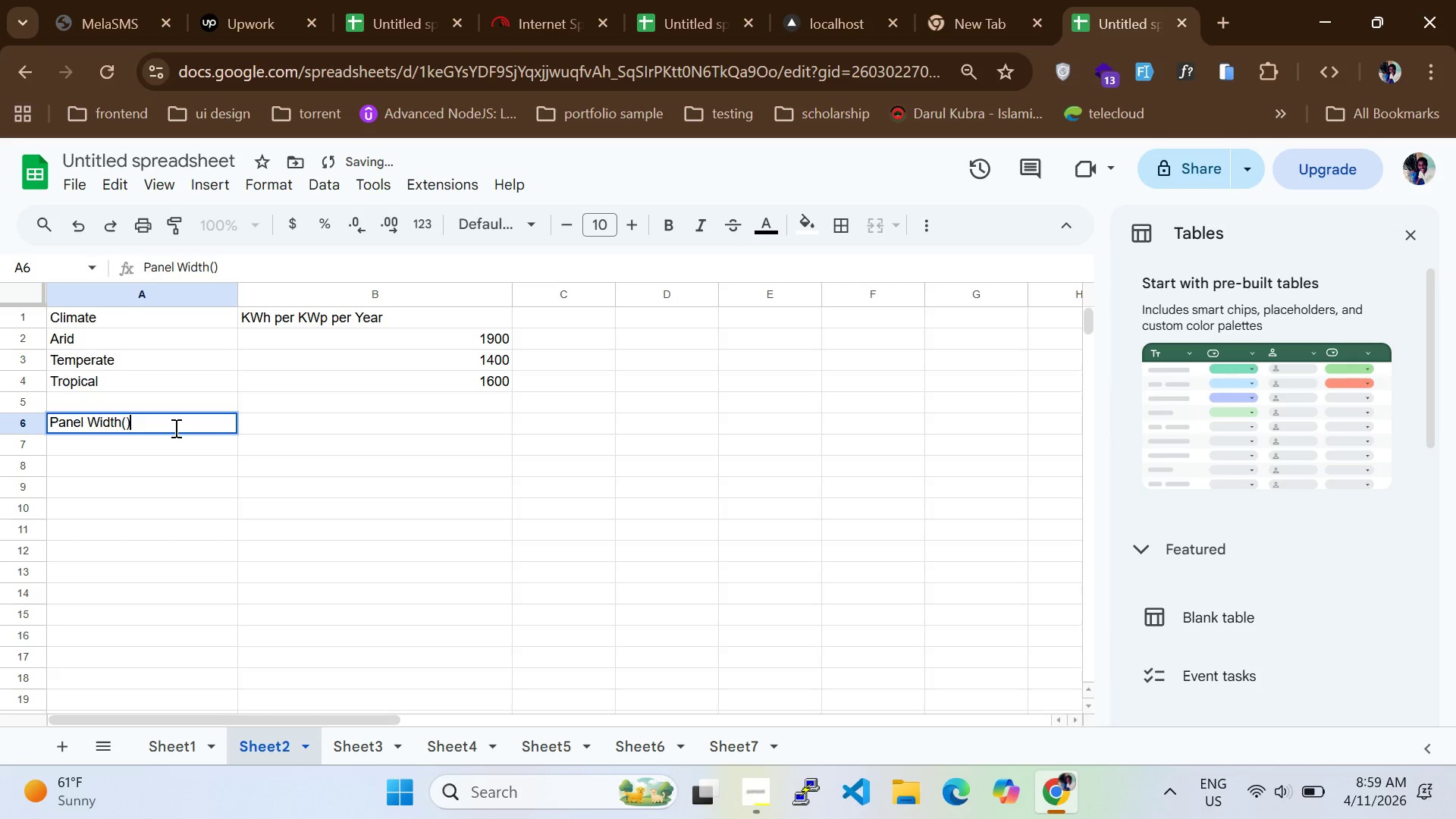 
left_click([174, 428])
 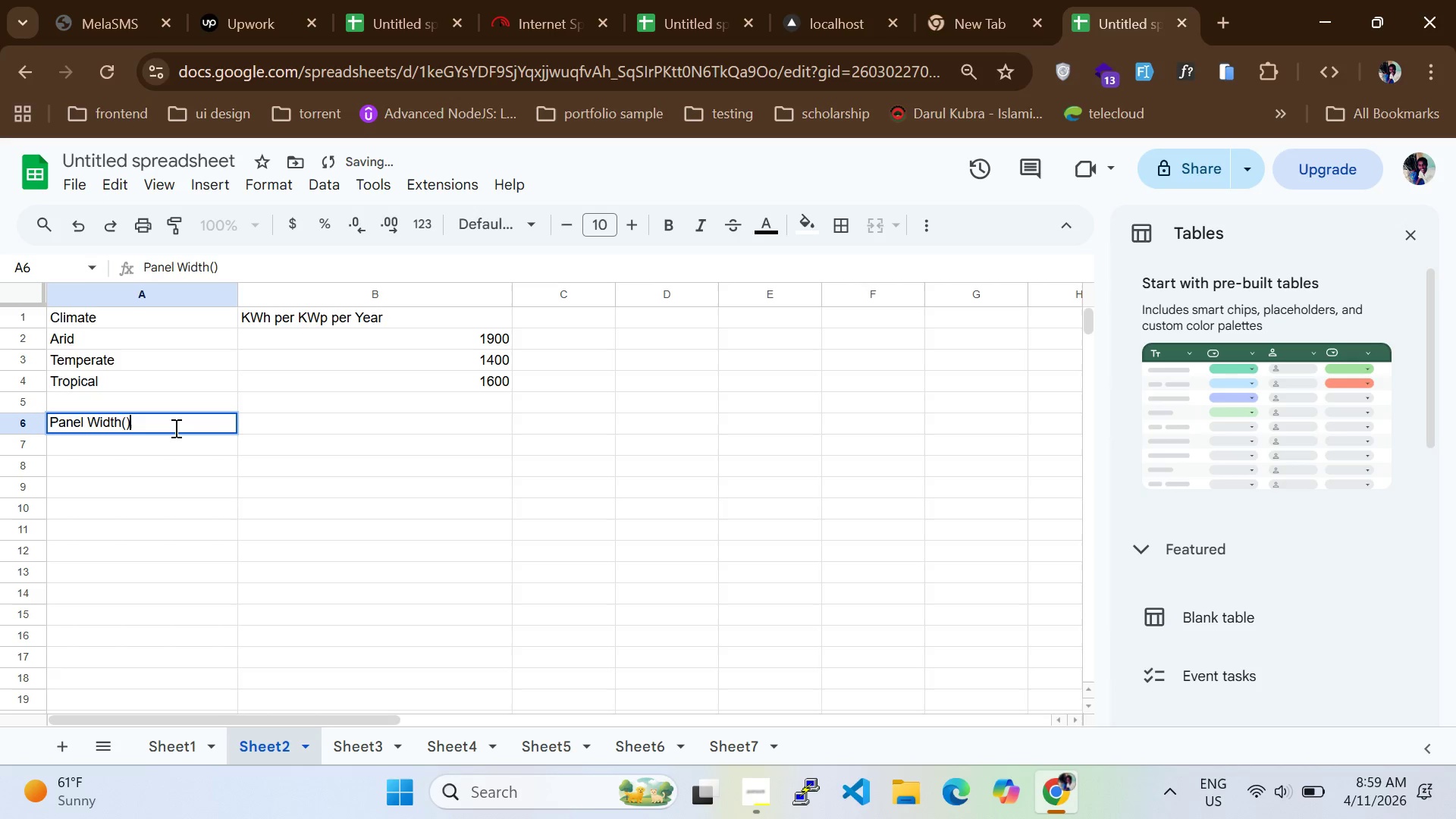 
key(ArrowLeft)
 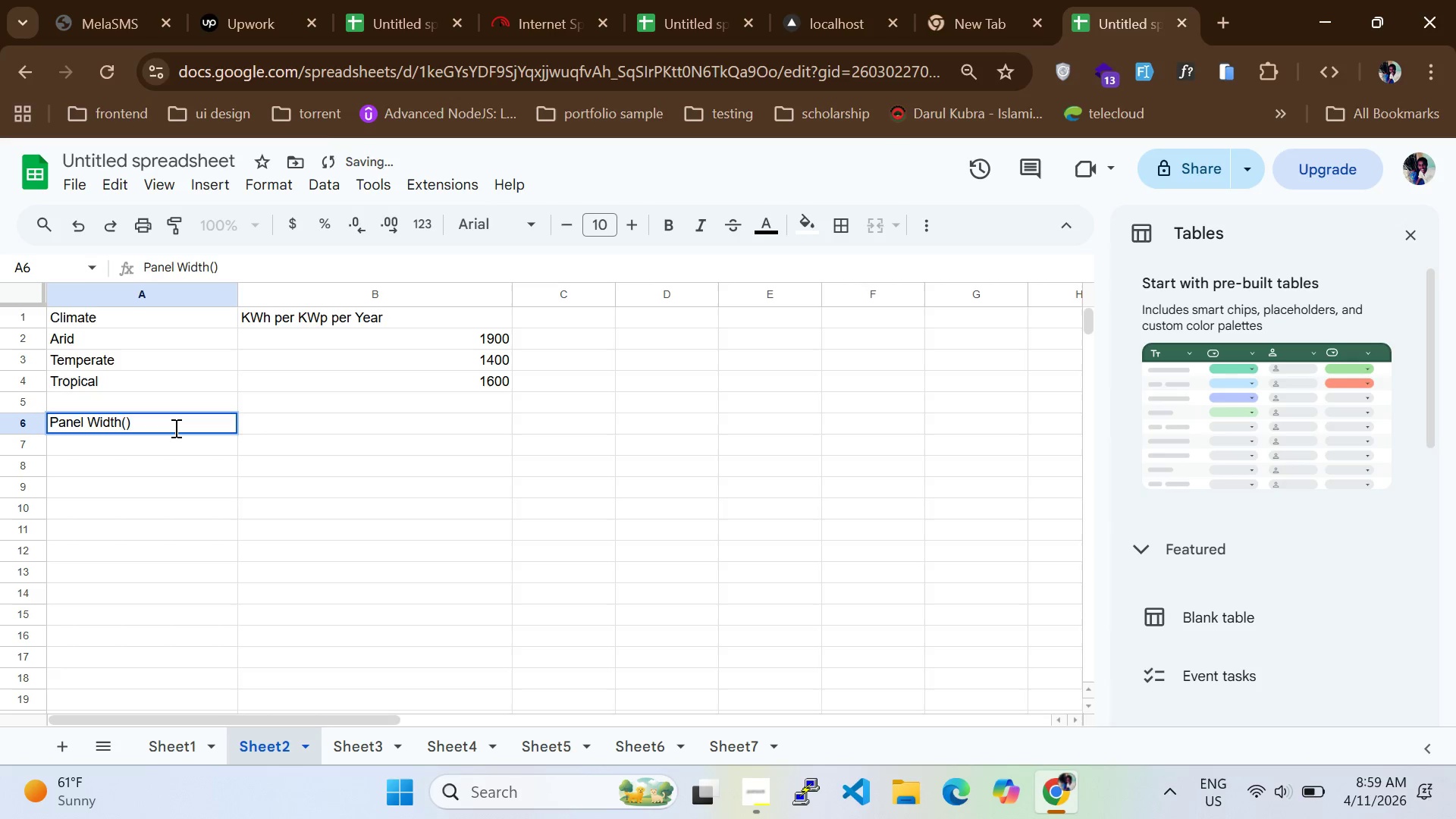 
key(M)
 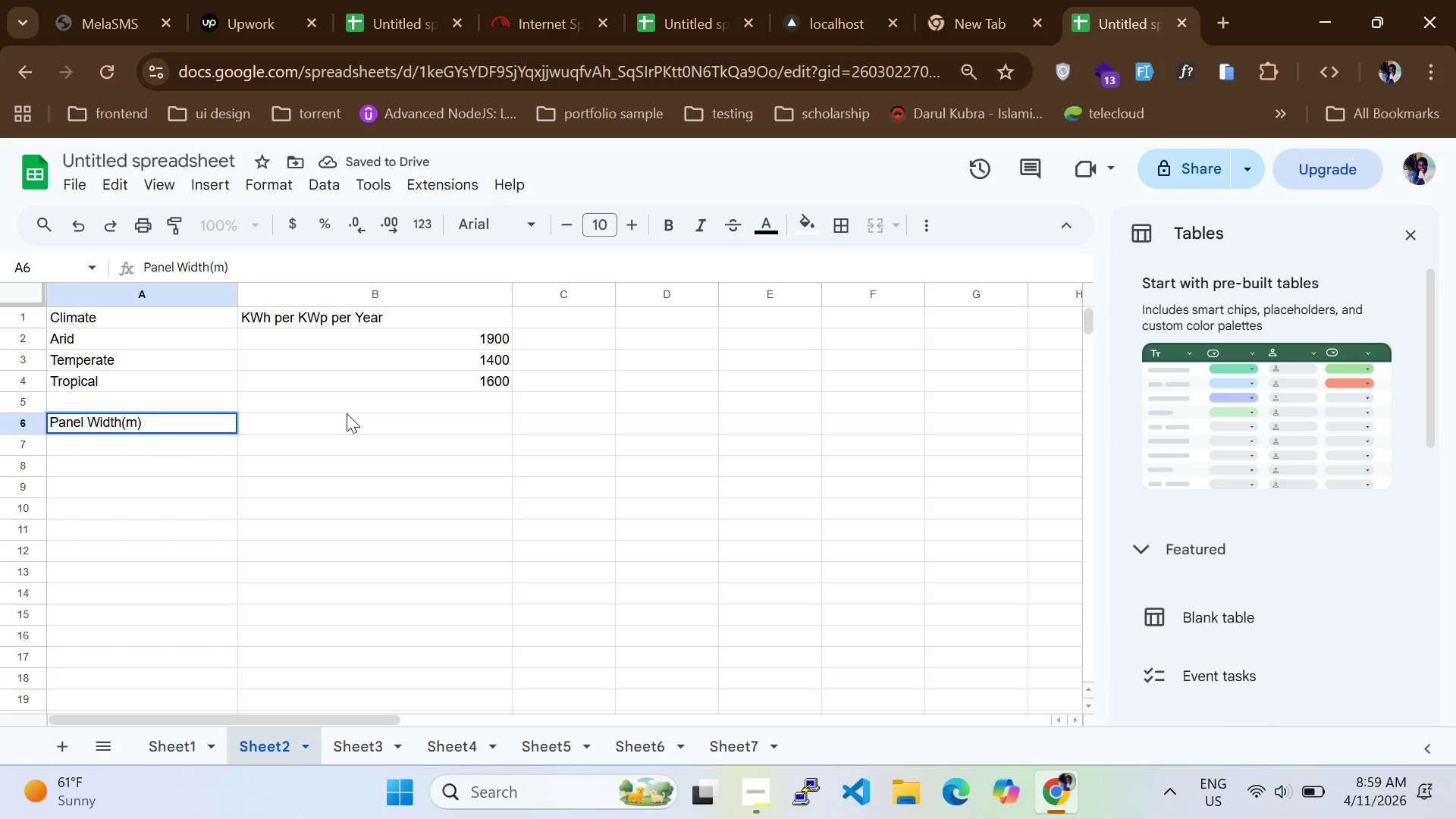 
left_click([347, 428])
 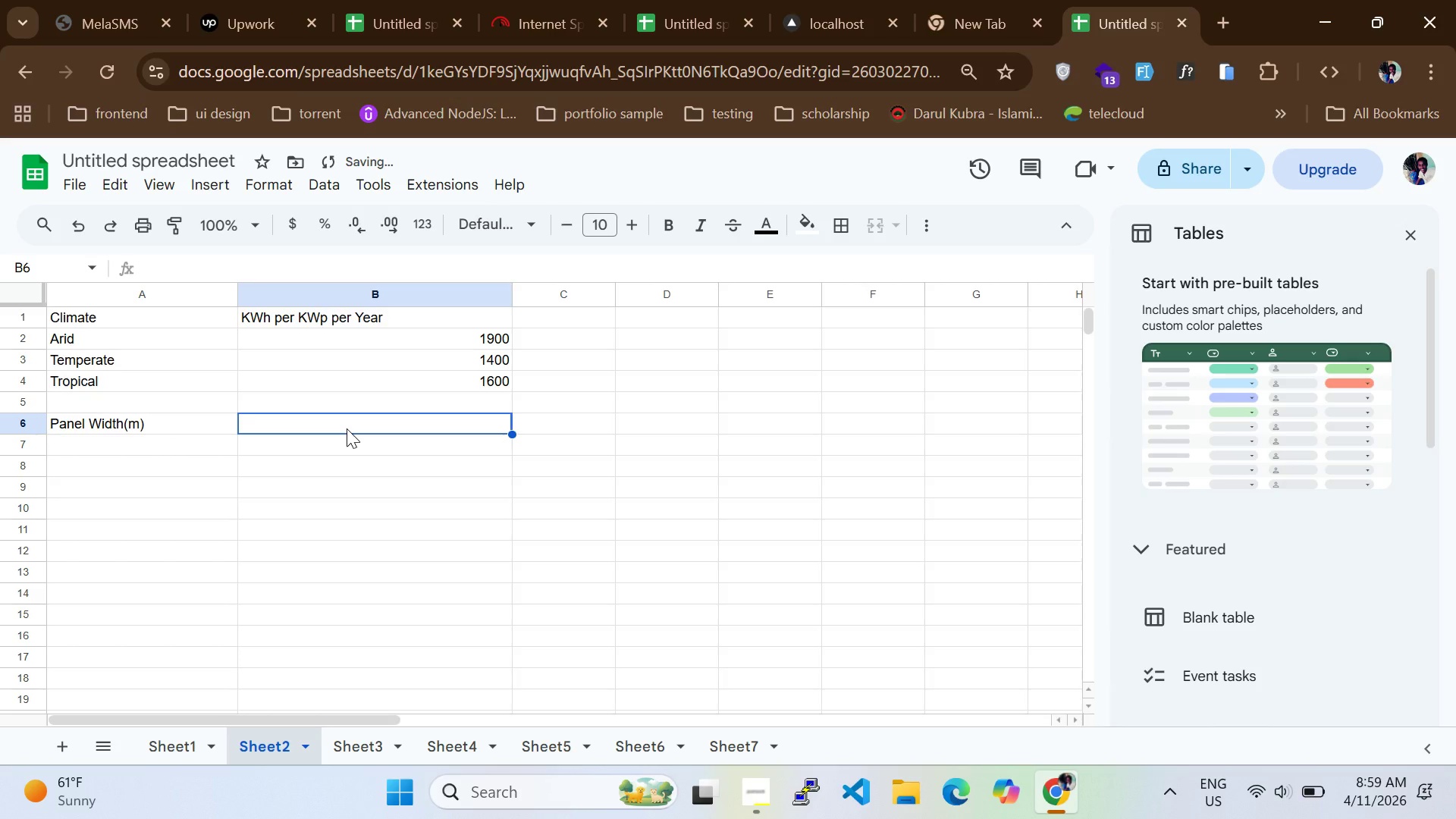 
type(Panel )
 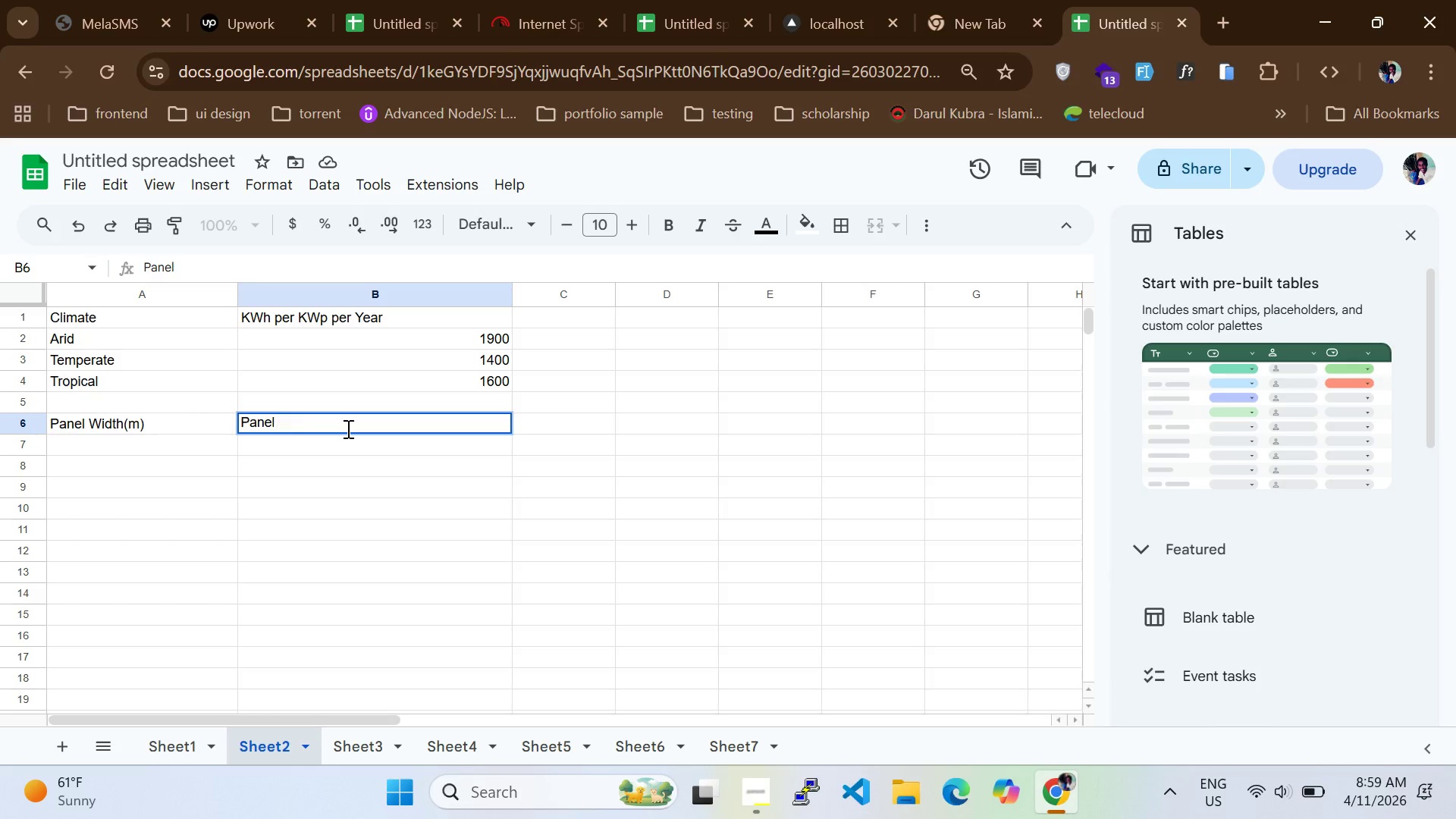 
type(Lent)
key(Backspace)
type(gth90)
key(Backspace)
key(Backspace)
 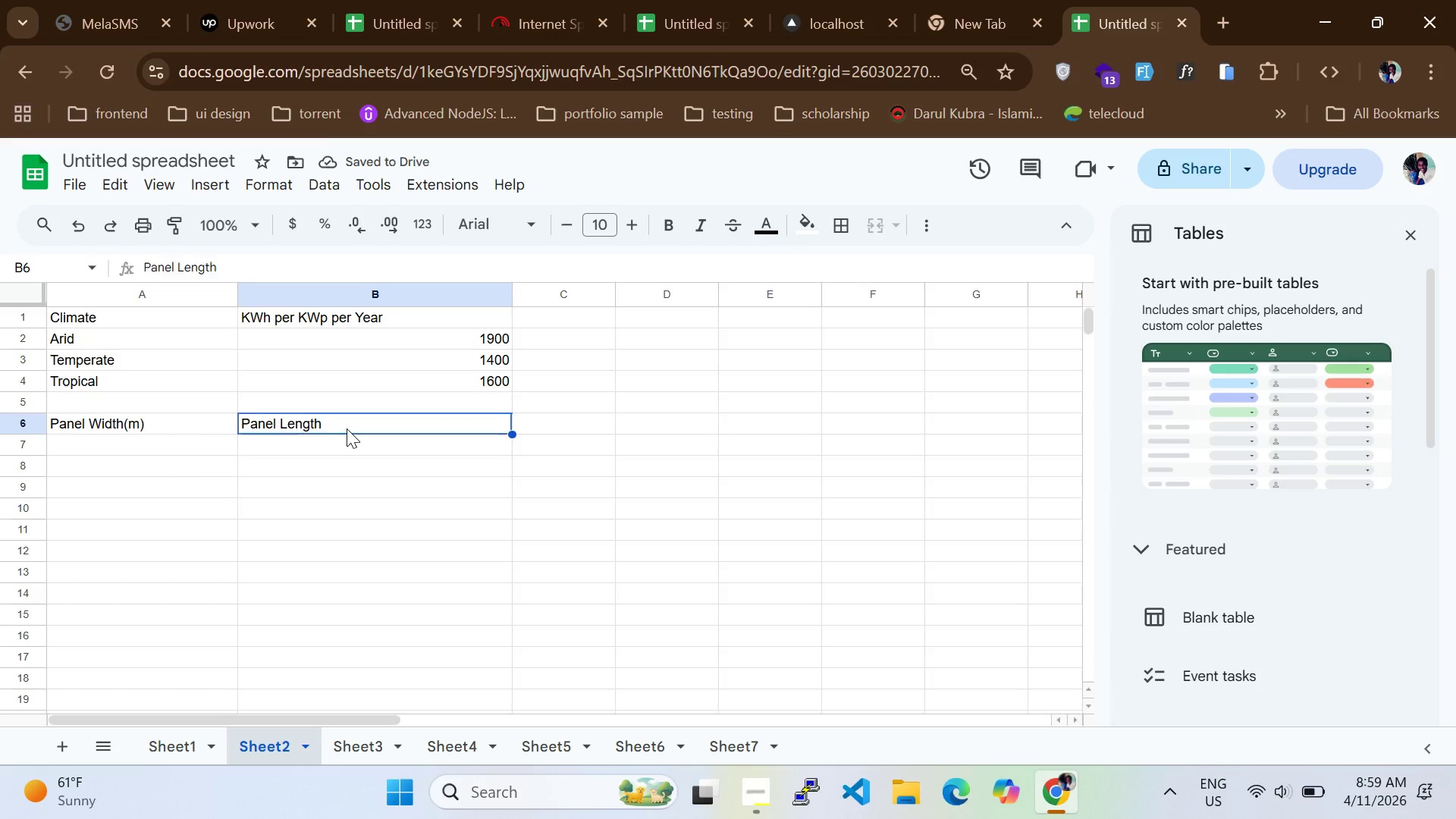 
hold_key(key=Enter, duration=0.88)
 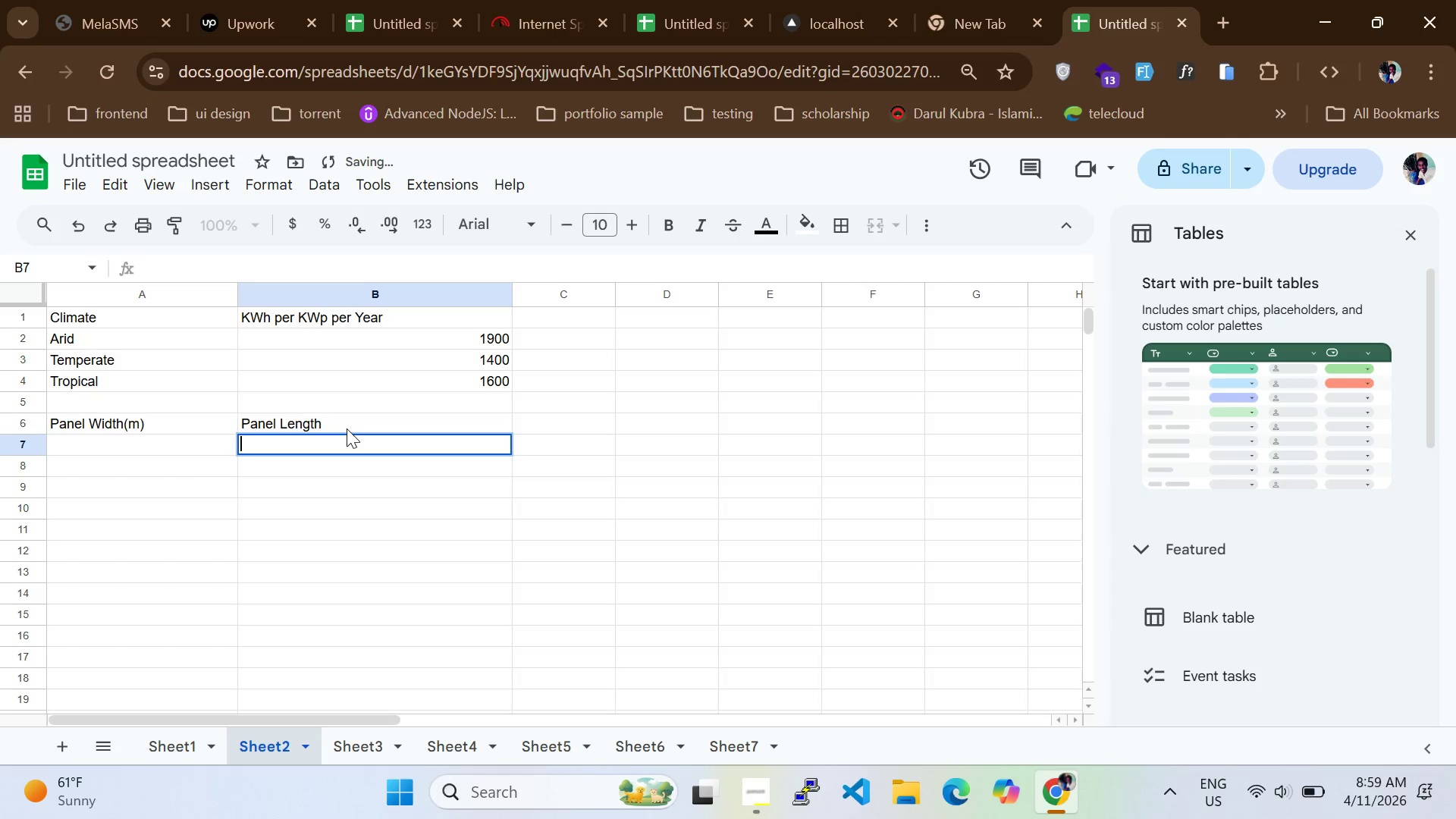 
left_click([347, 428])
 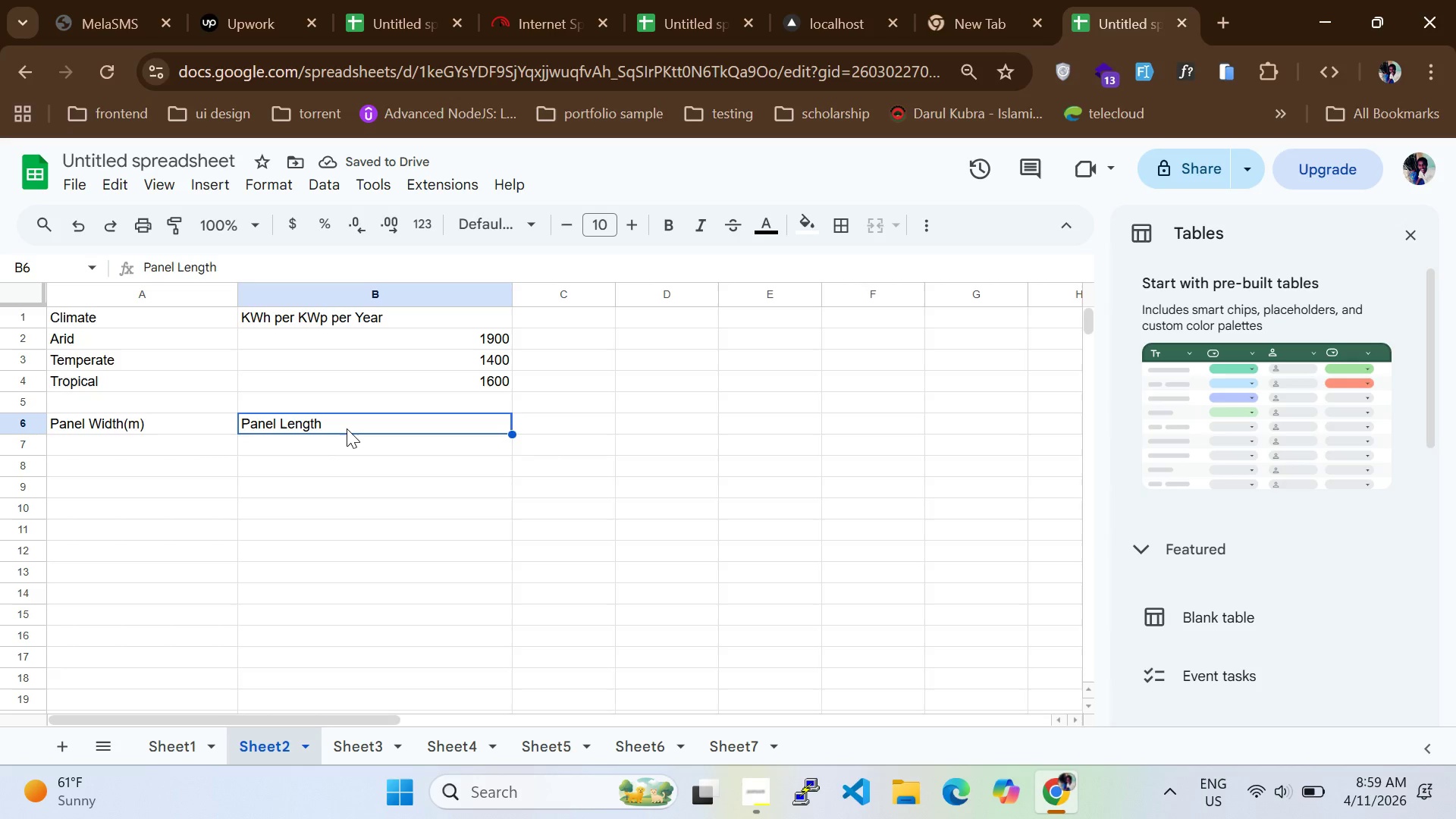 
double_click([347, 428])
 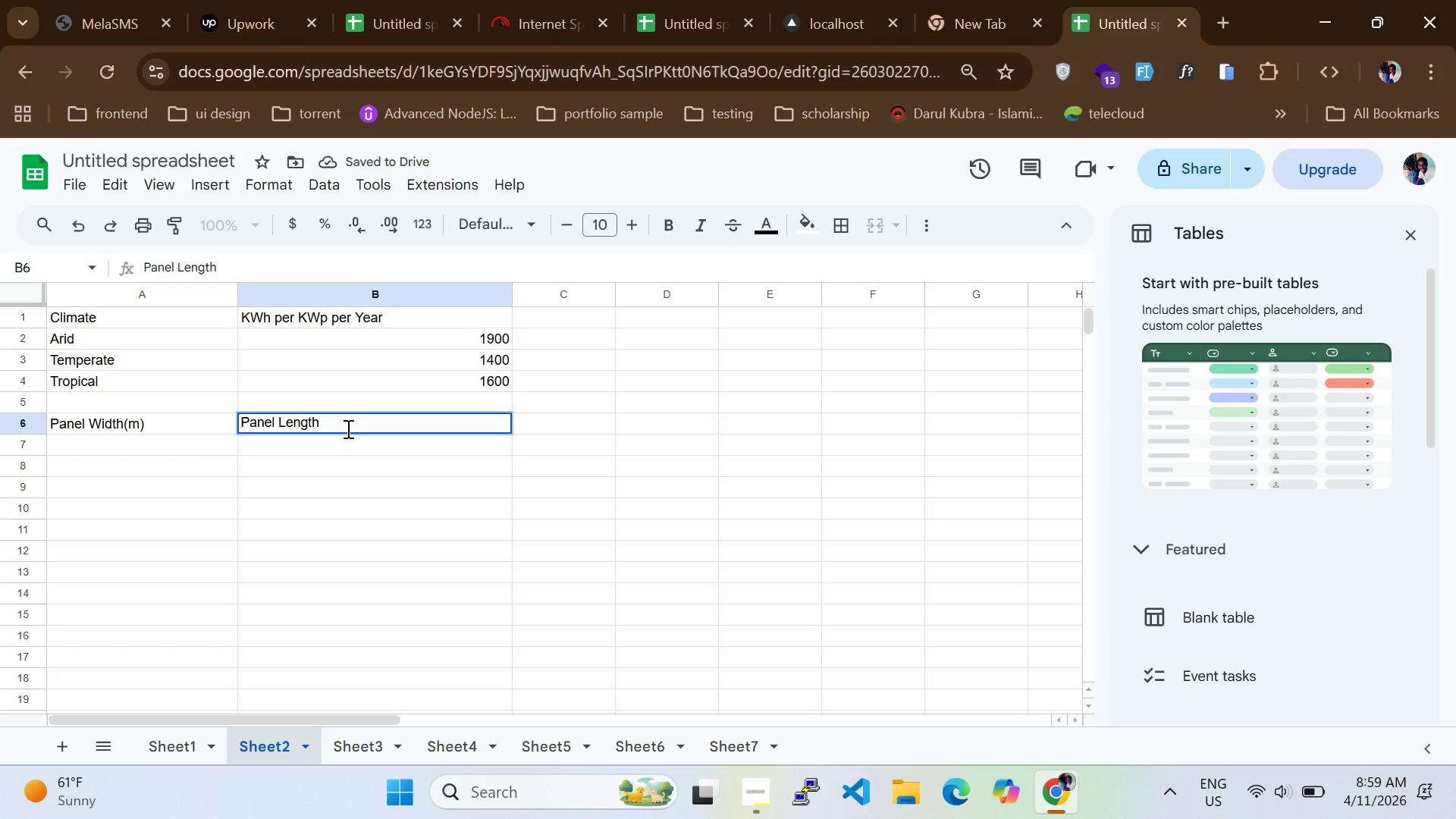 
type((m))
 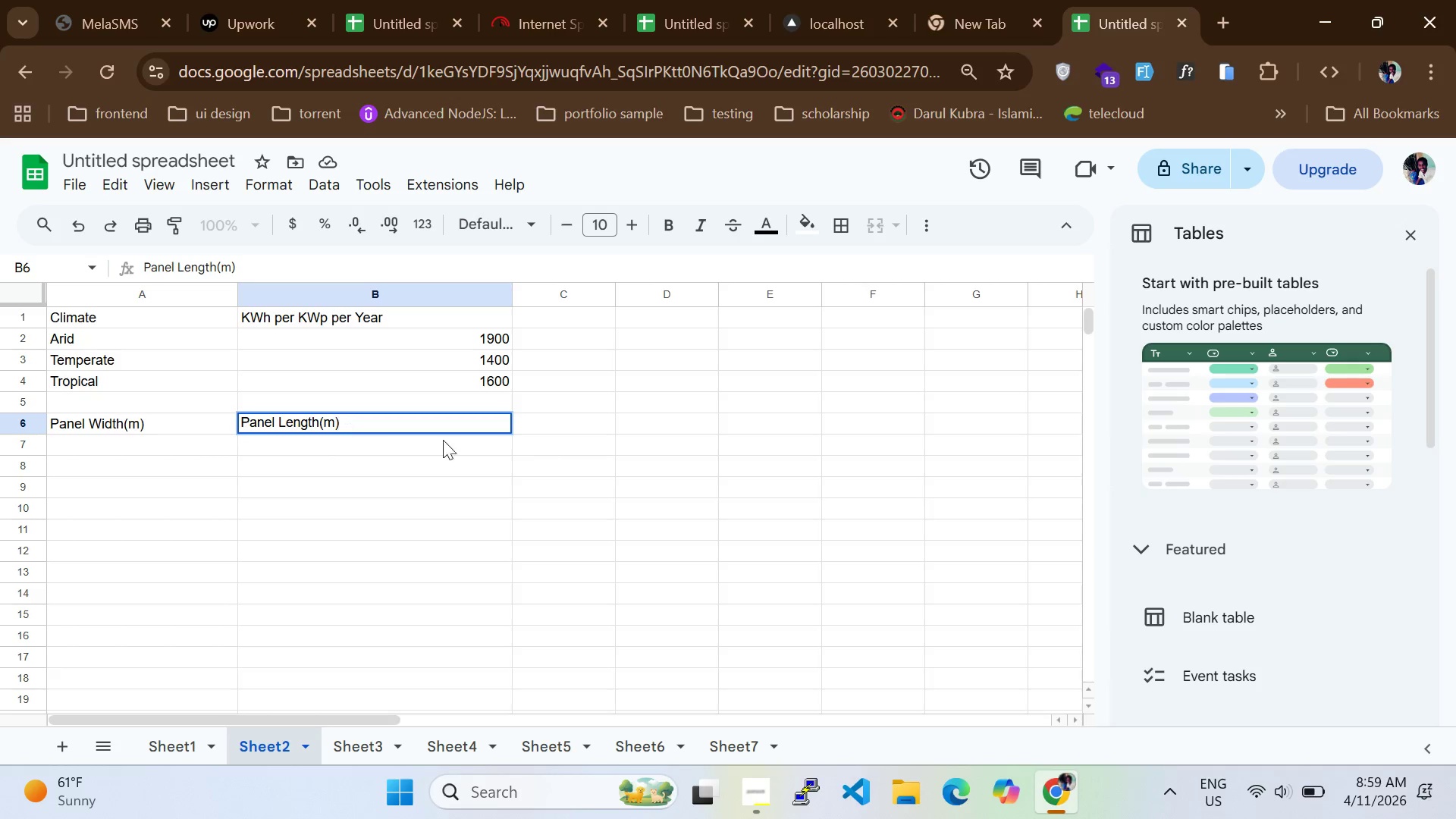 
left_click([542, 419])
 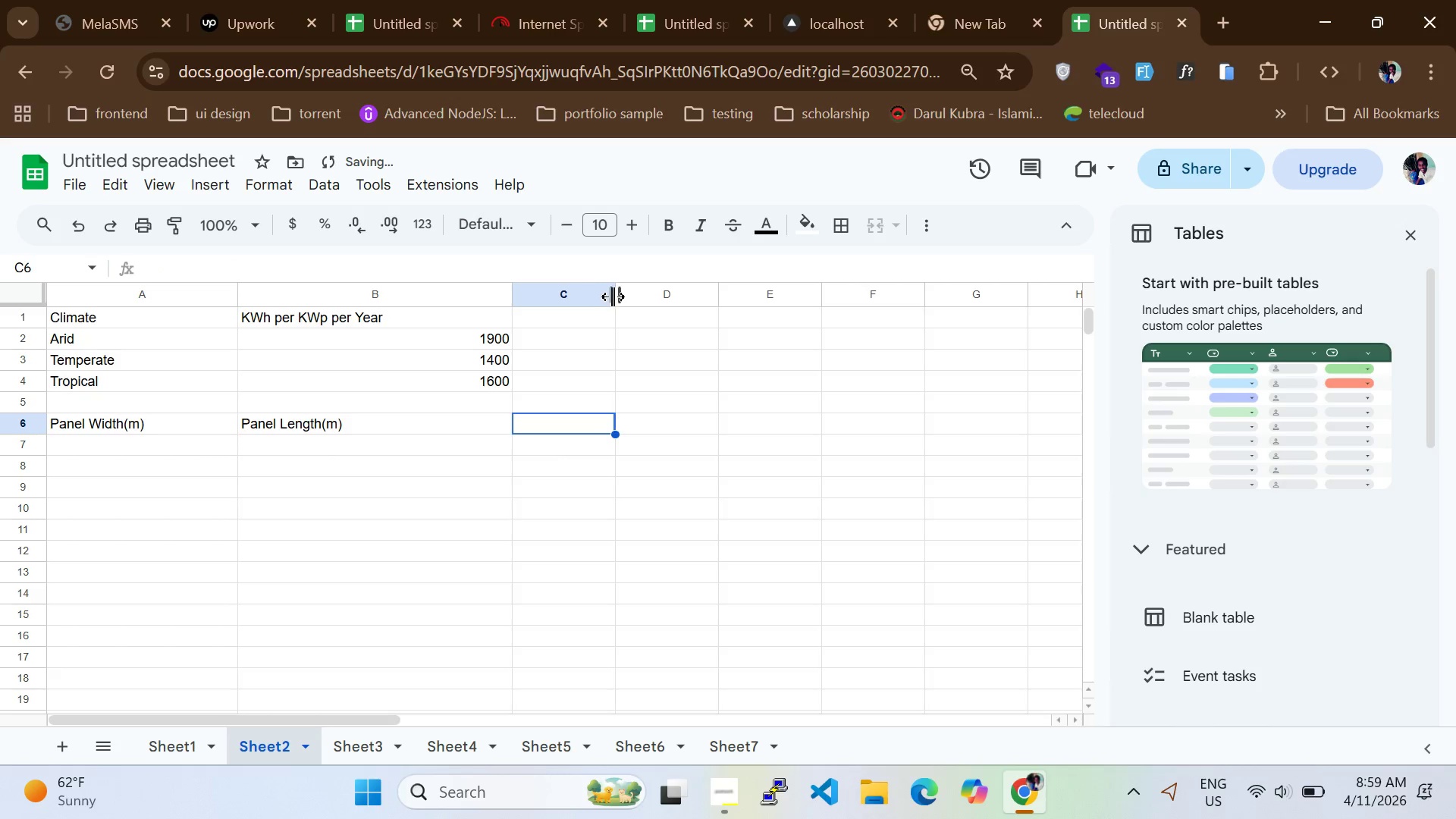 
left_click_drag(start_coordinate=[613, 296], to_coordinate=[715, 307])
 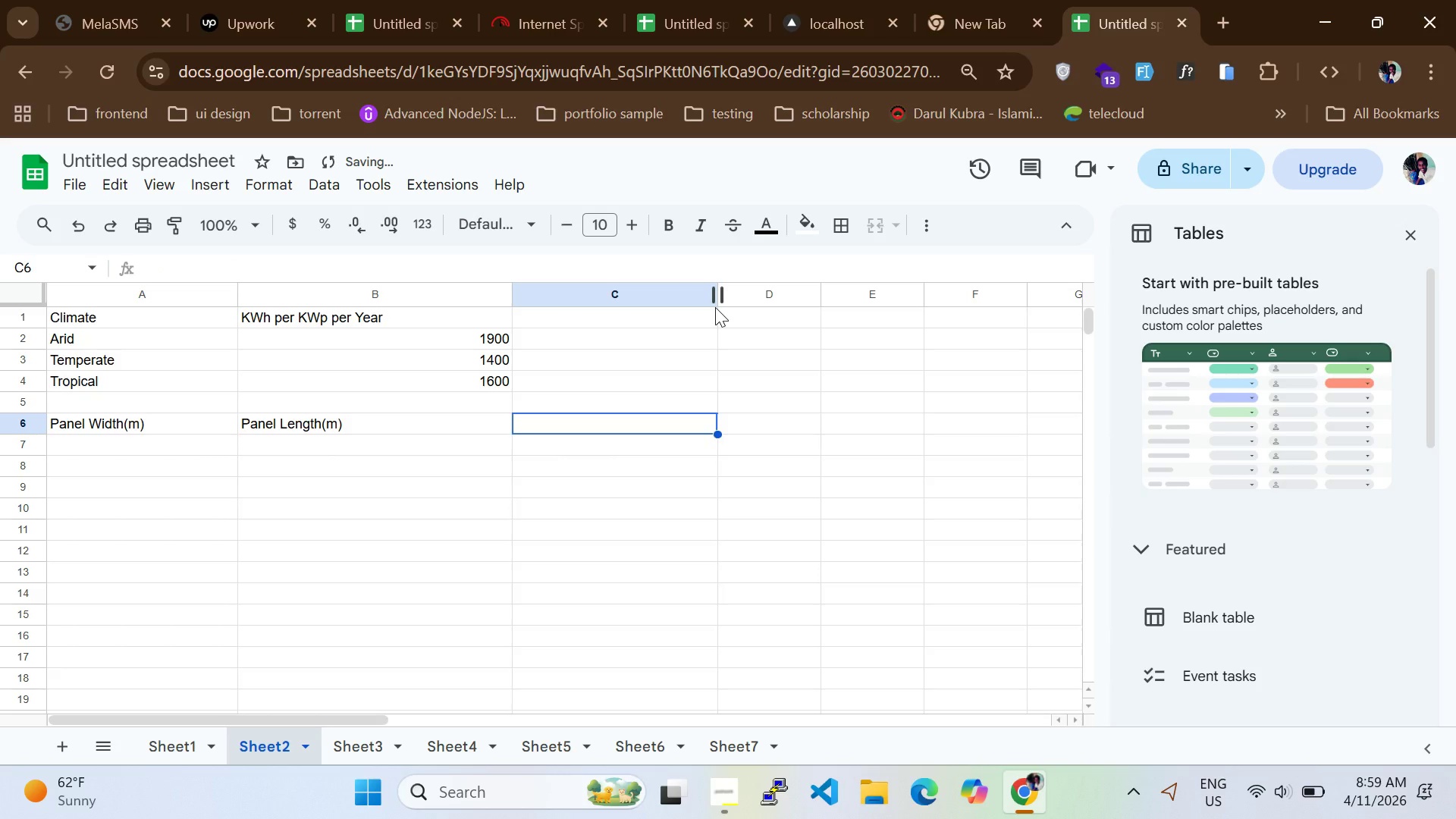 
key(CapsLock)
 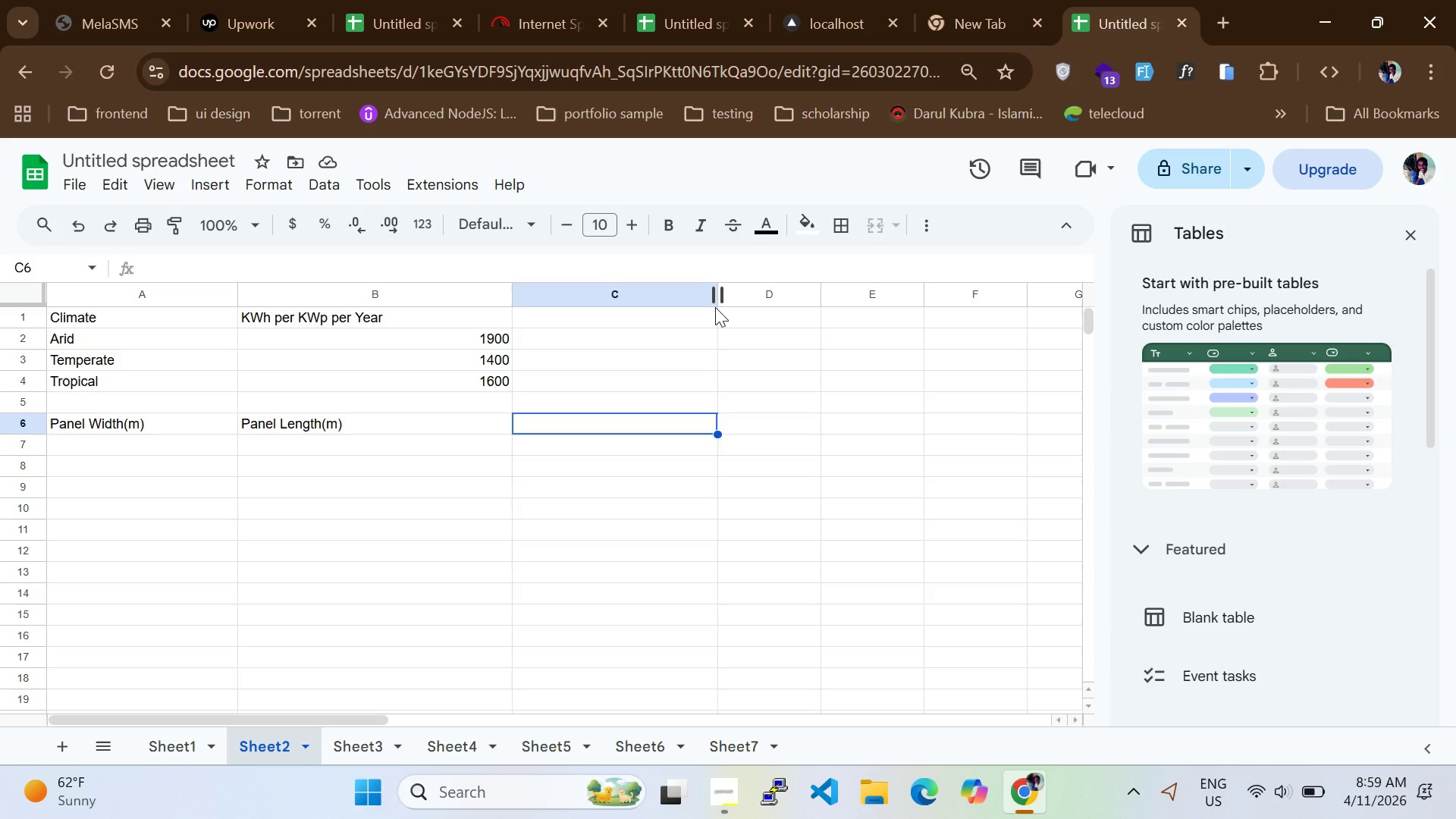 
type(KWP)
key(Backspace)
type(p per Panel)
 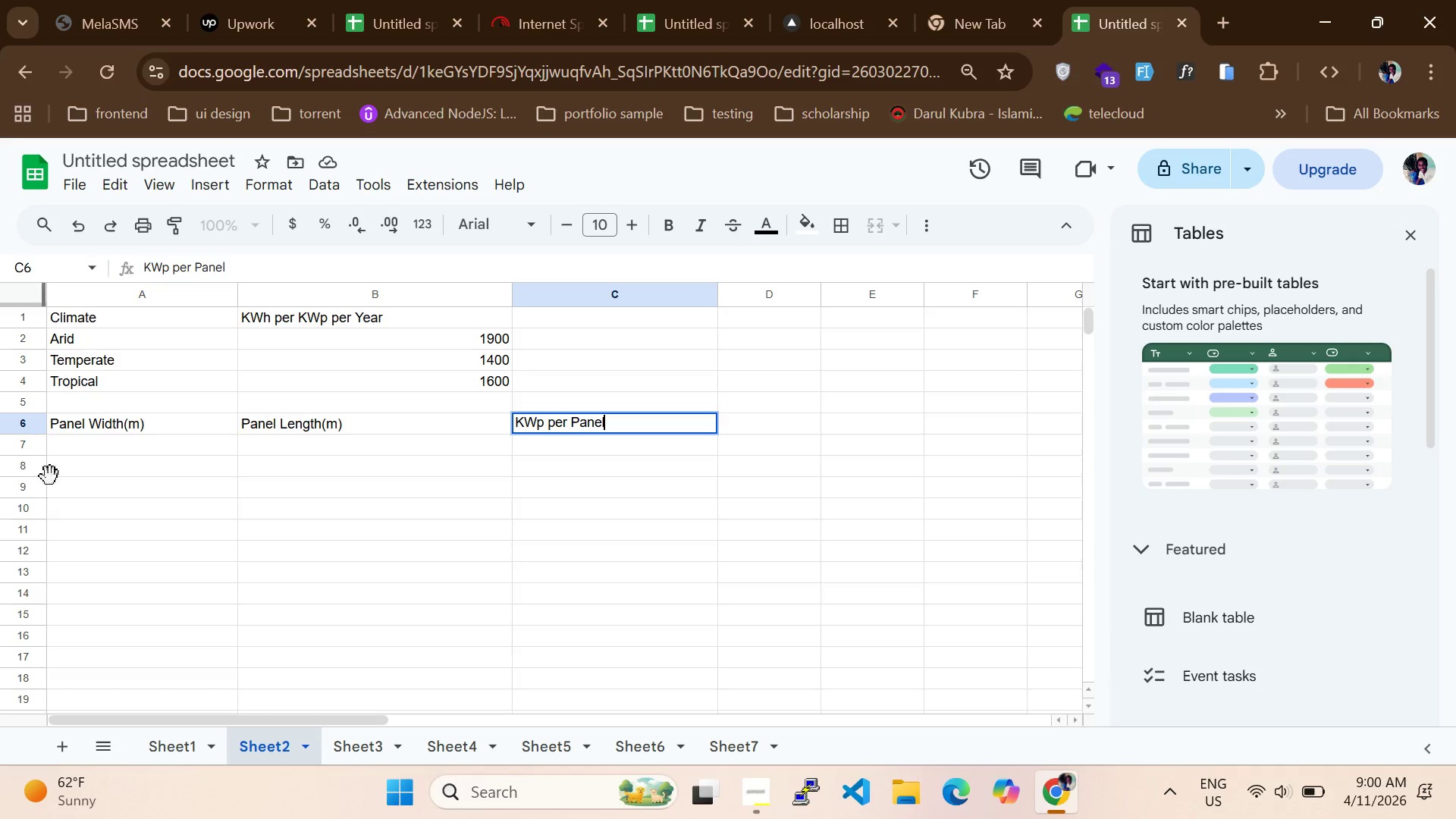 
left_click([93, 445])
 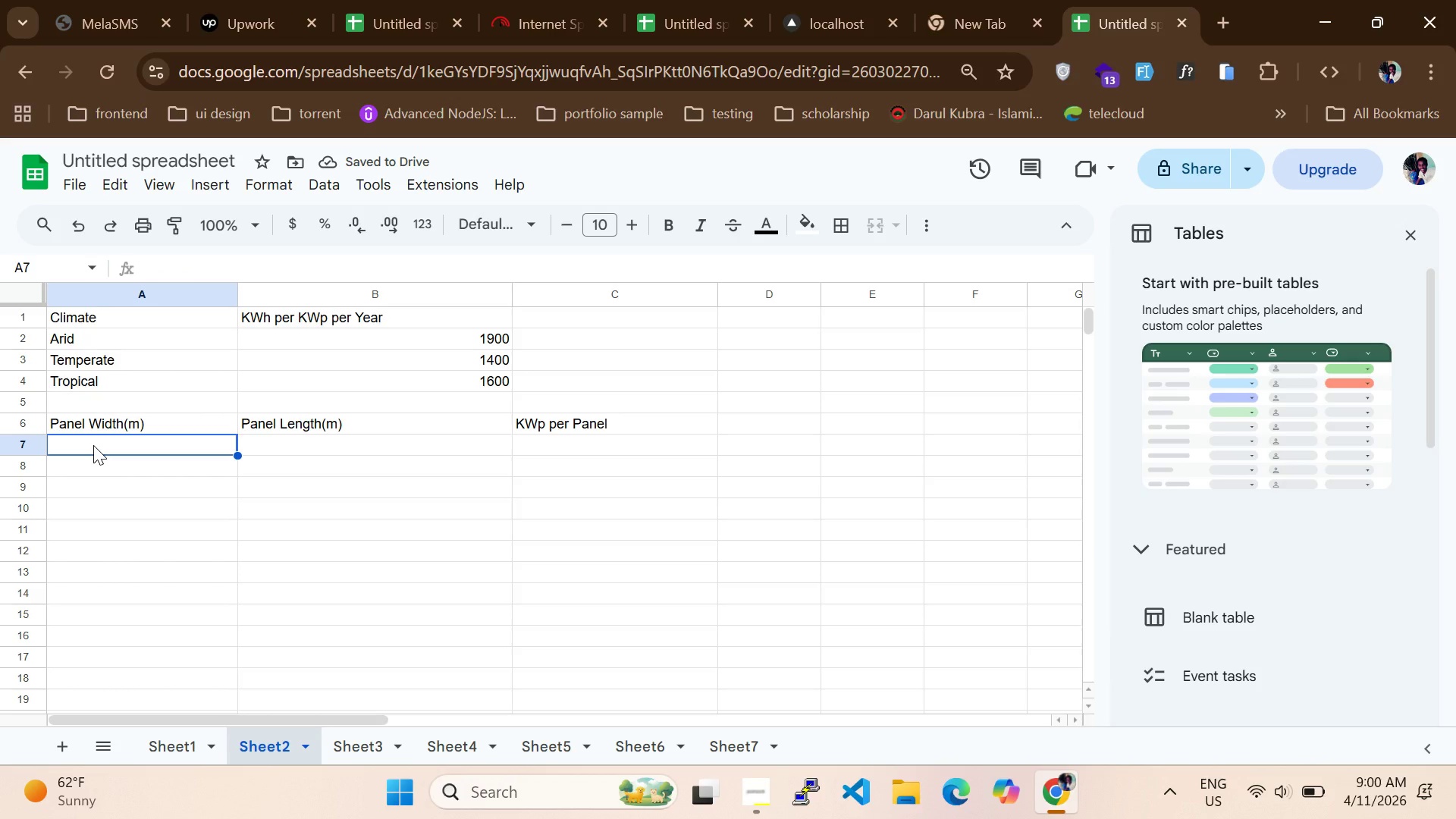 
wait(5.08)
 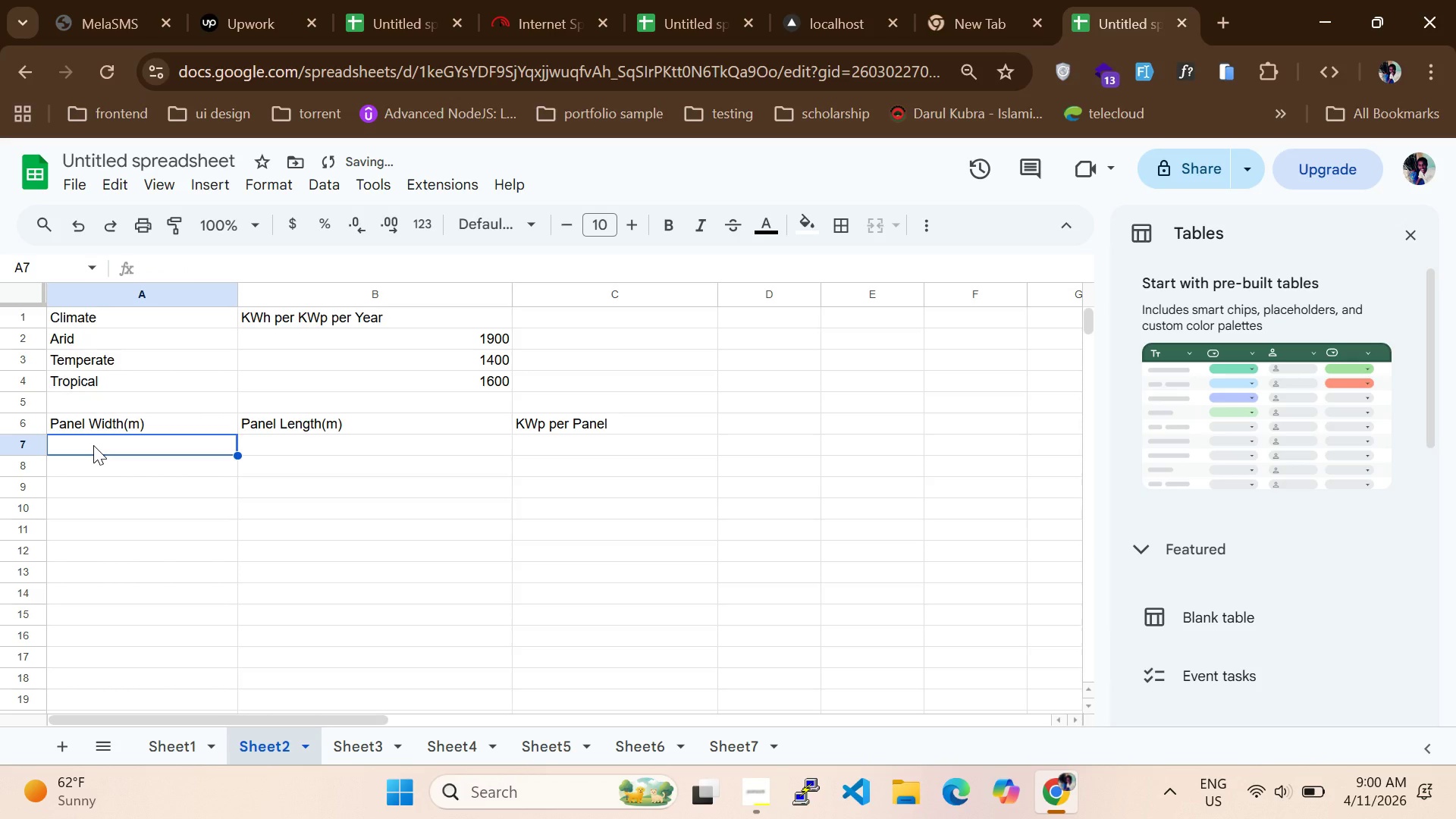 
key(1)
 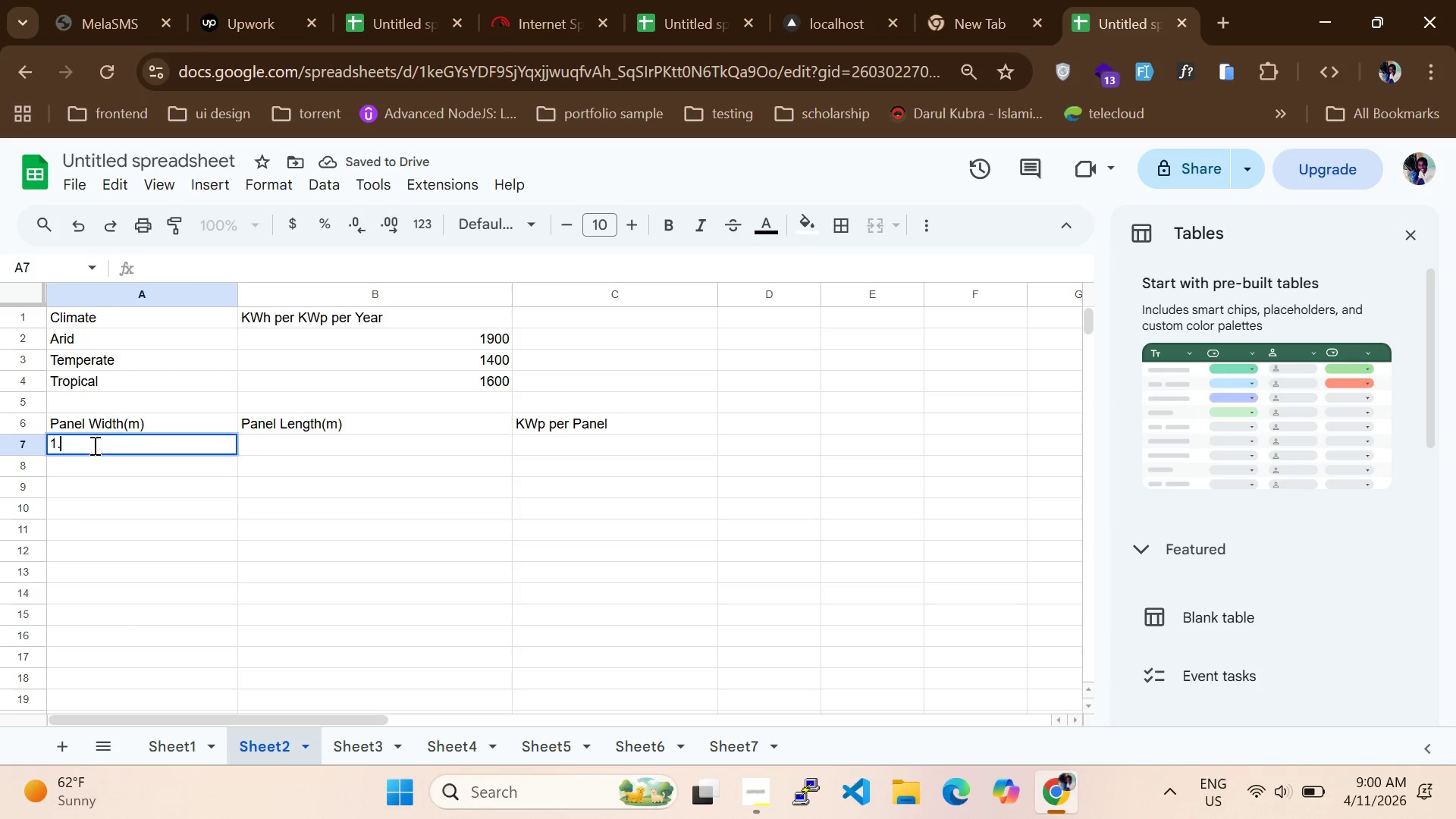 
key(Period)
 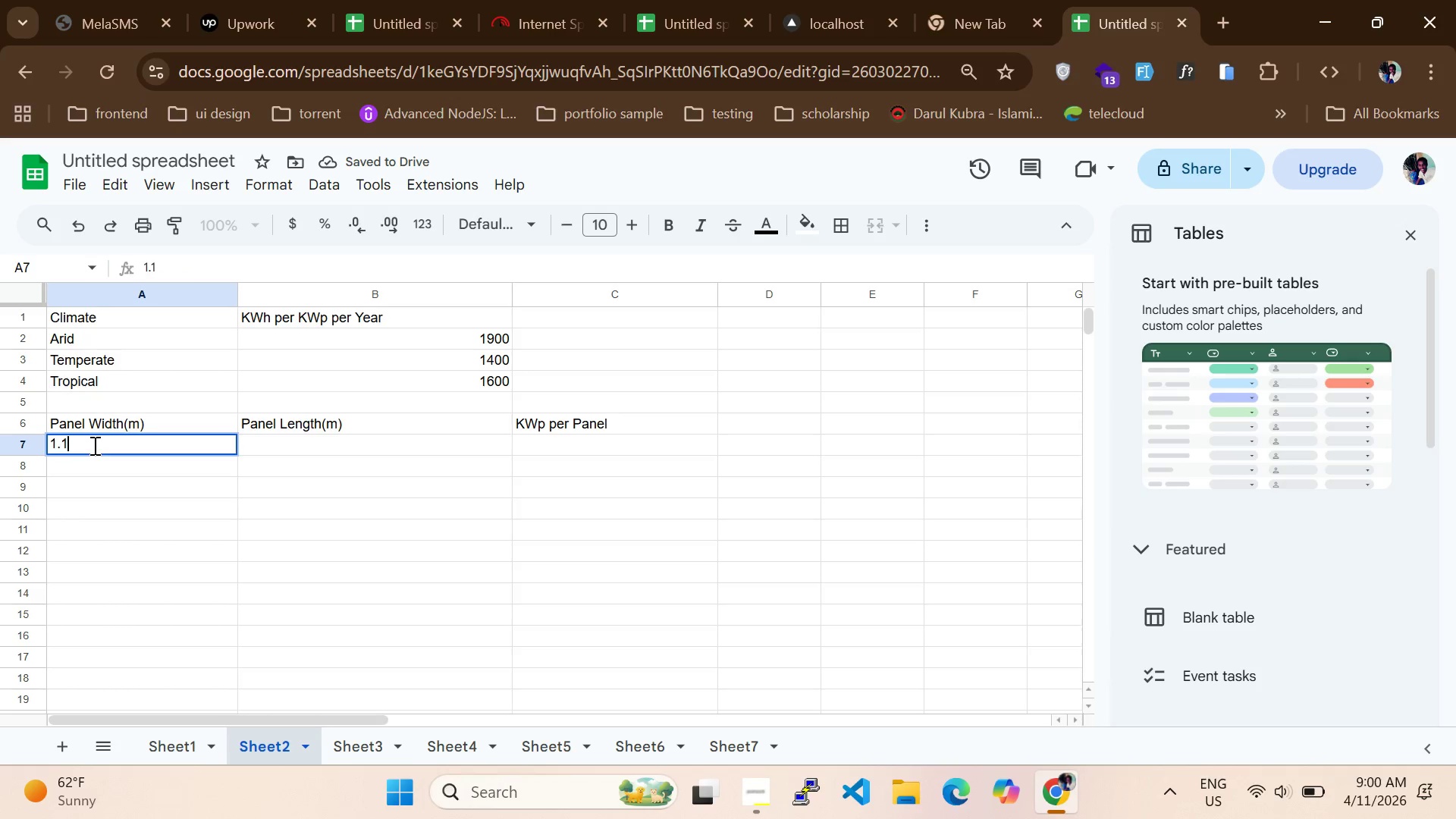 
key(1)
 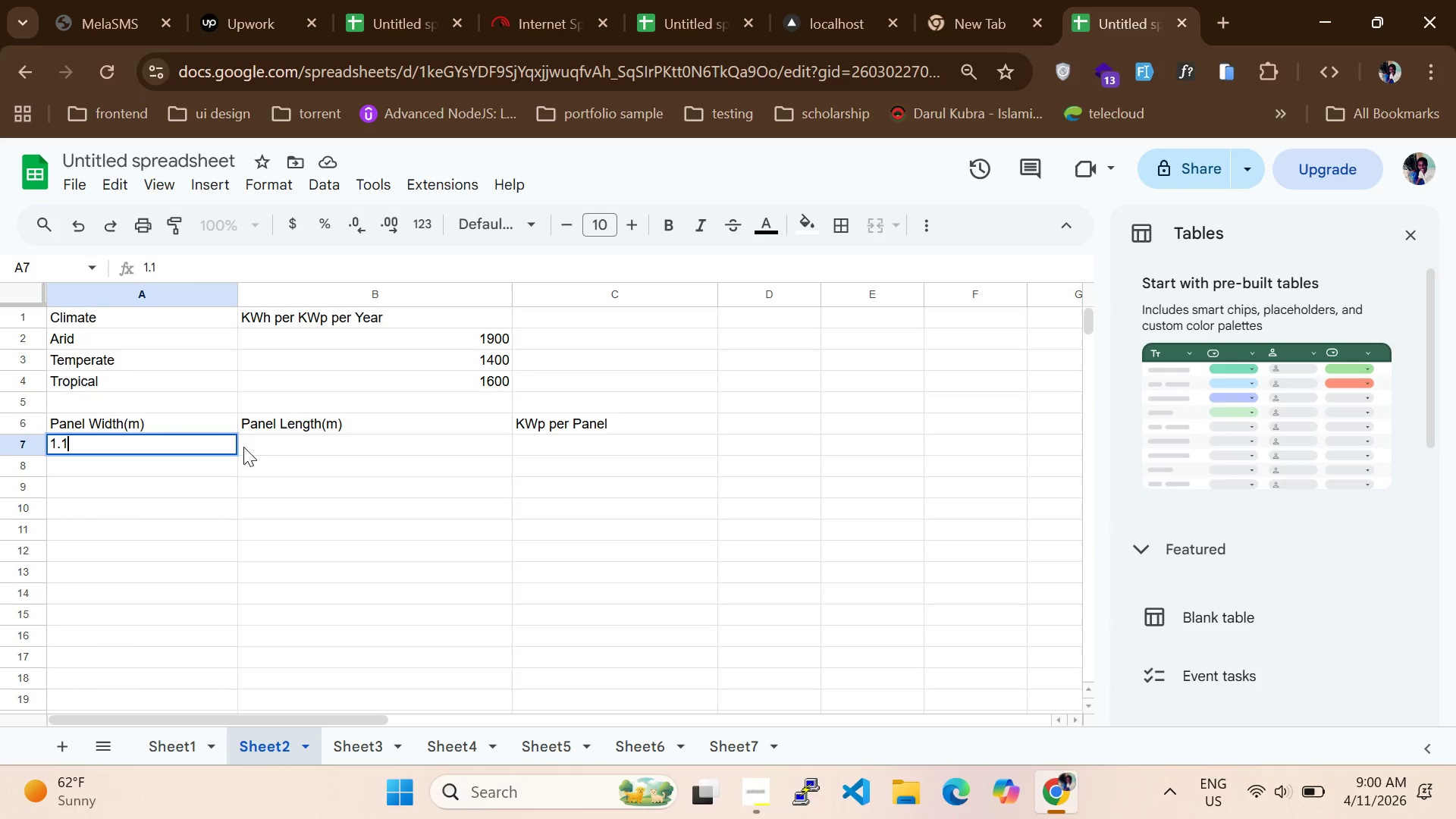 
left_click([262, 448])
 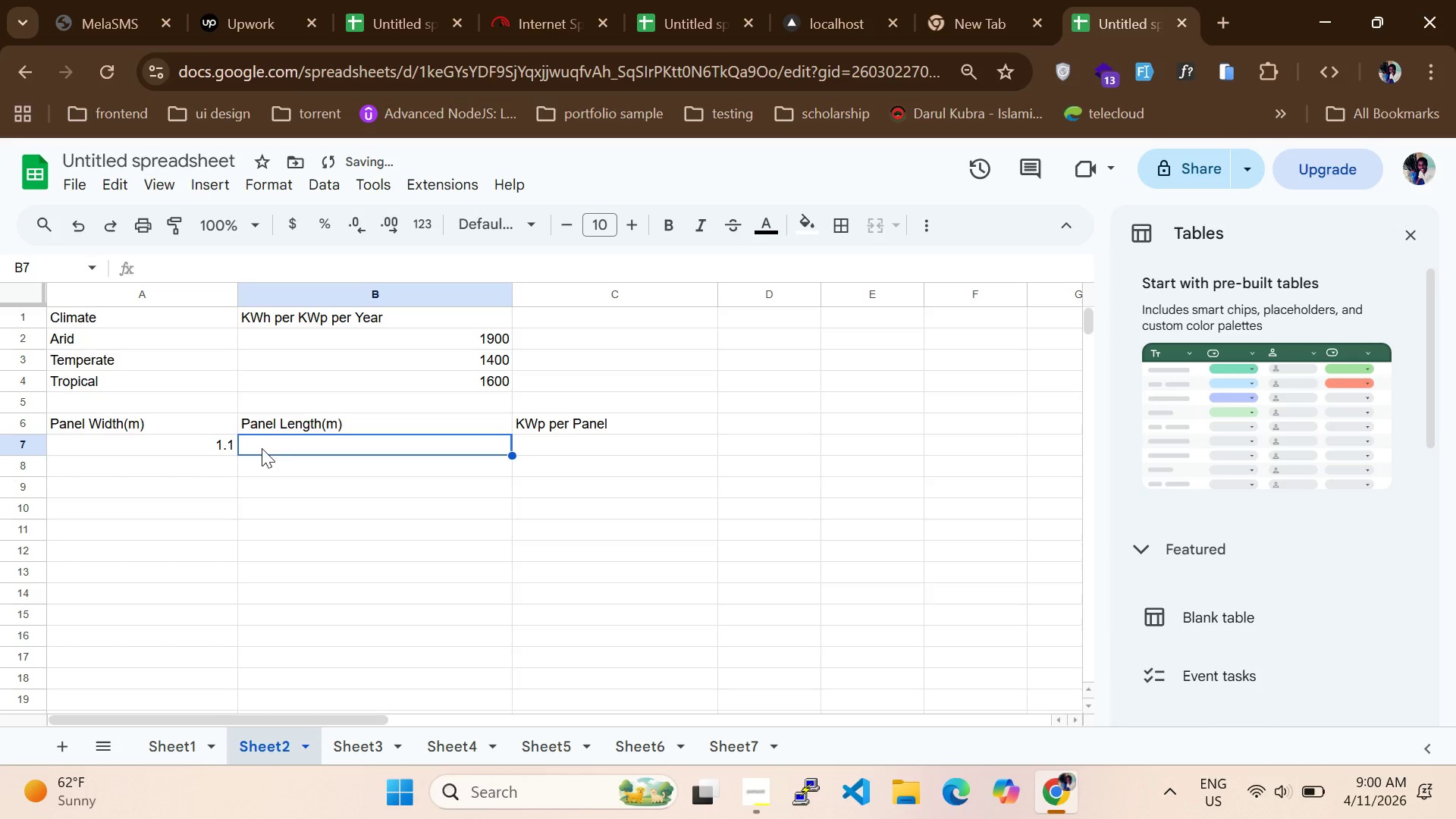 
key(2)
 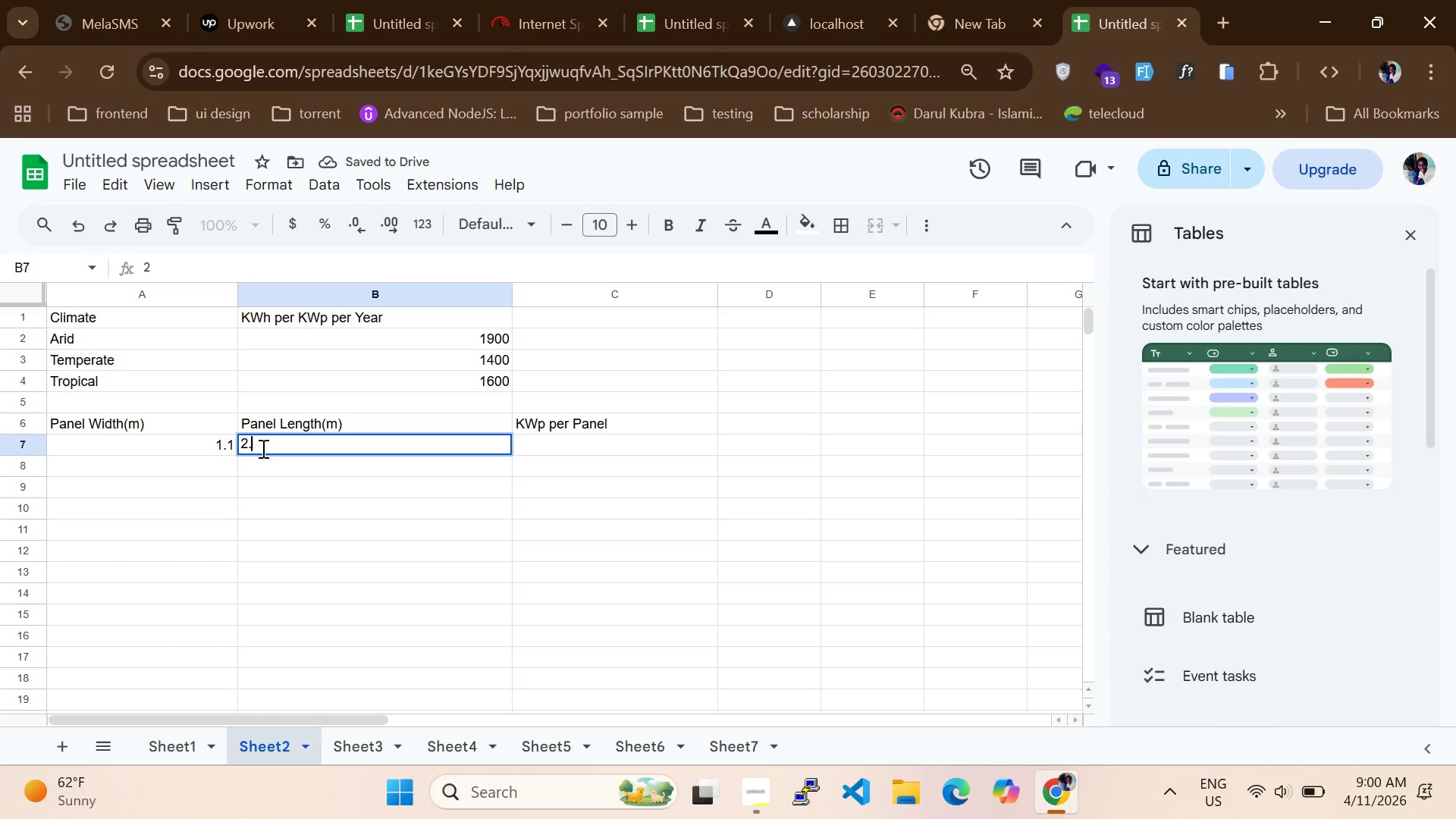 
key(Period)
 